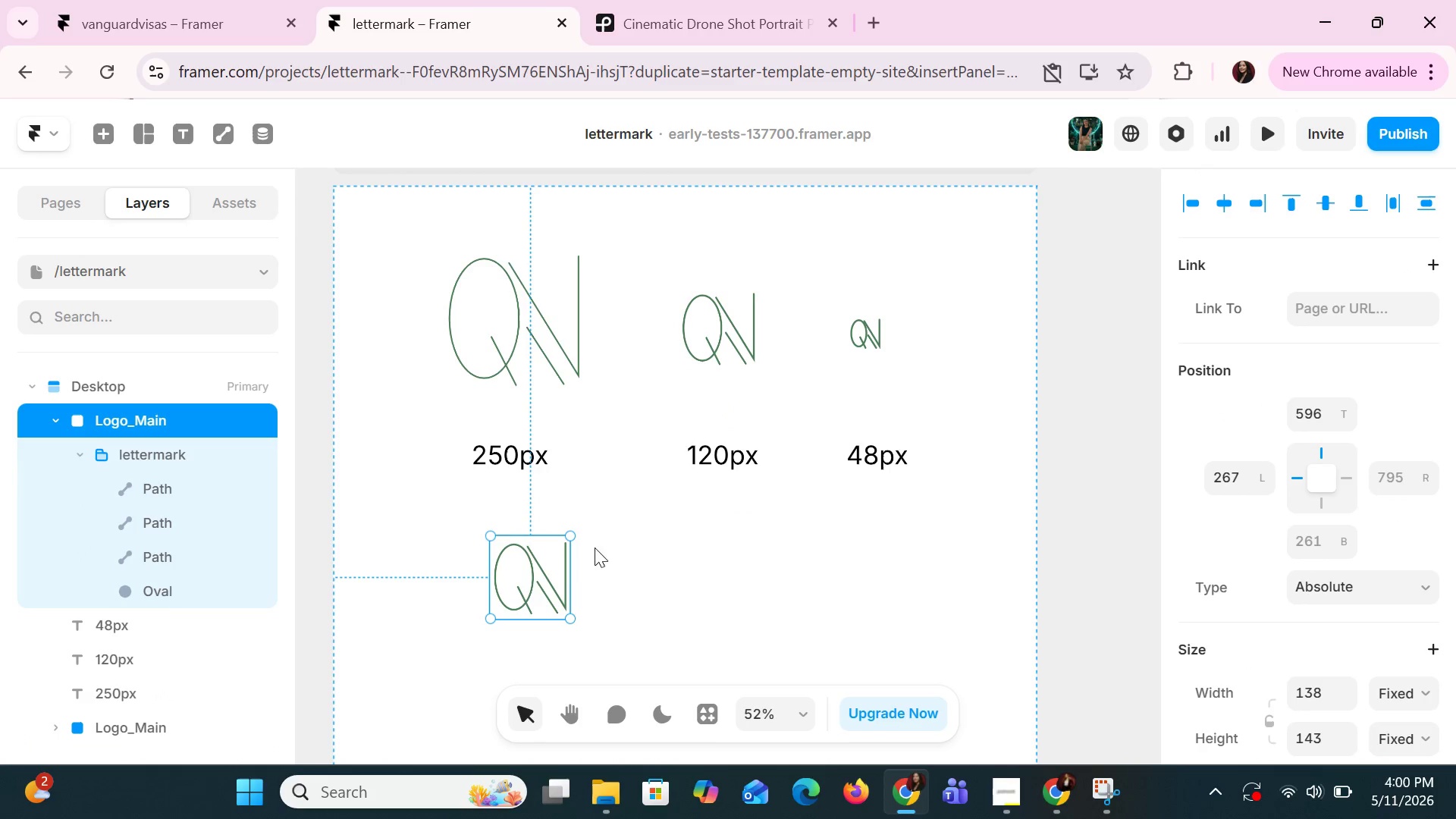 
left_click([519, 582])
 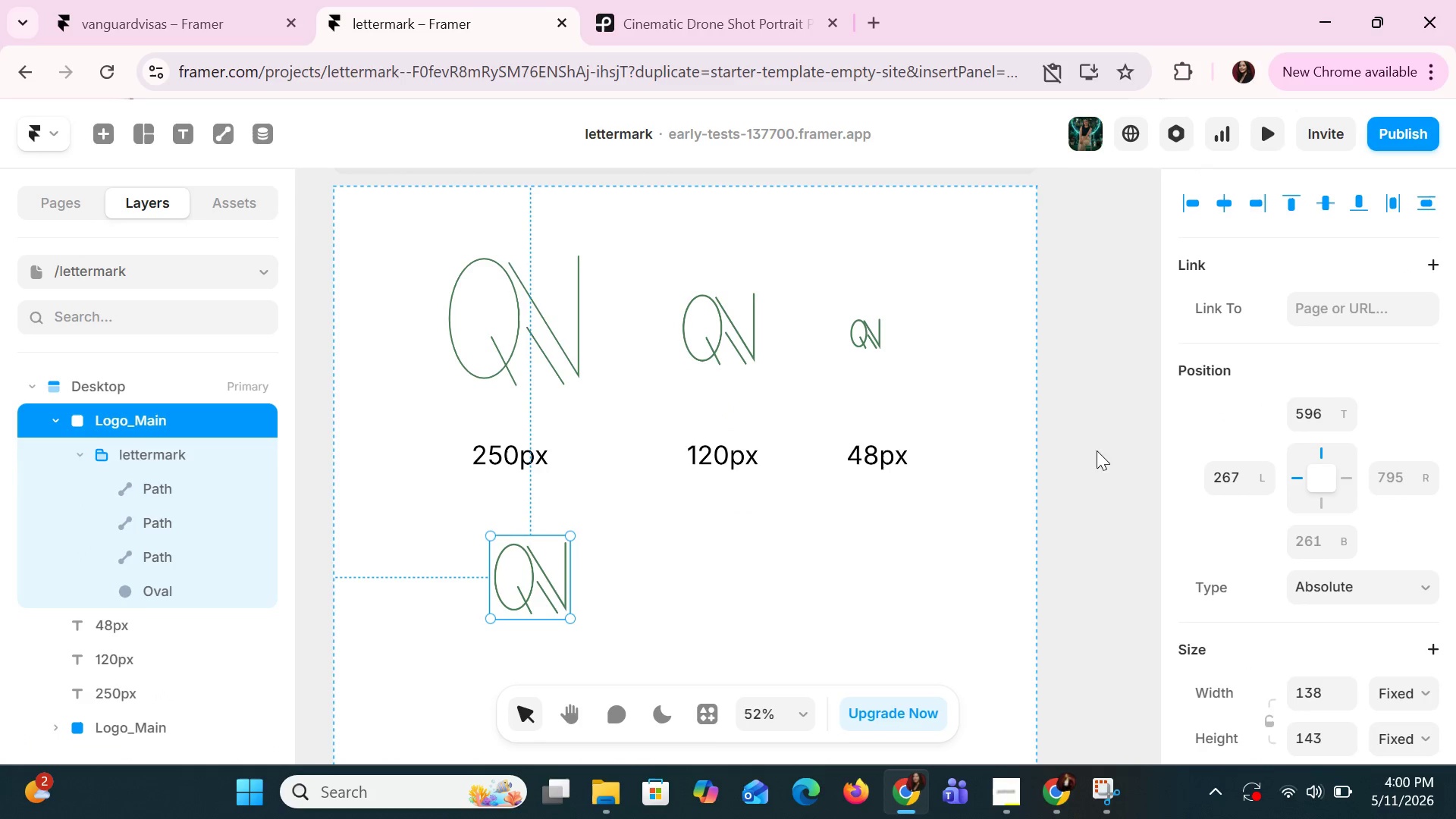 
scroll: coordinate [1276, 477], scroll_direction: down, amount: 3.0
 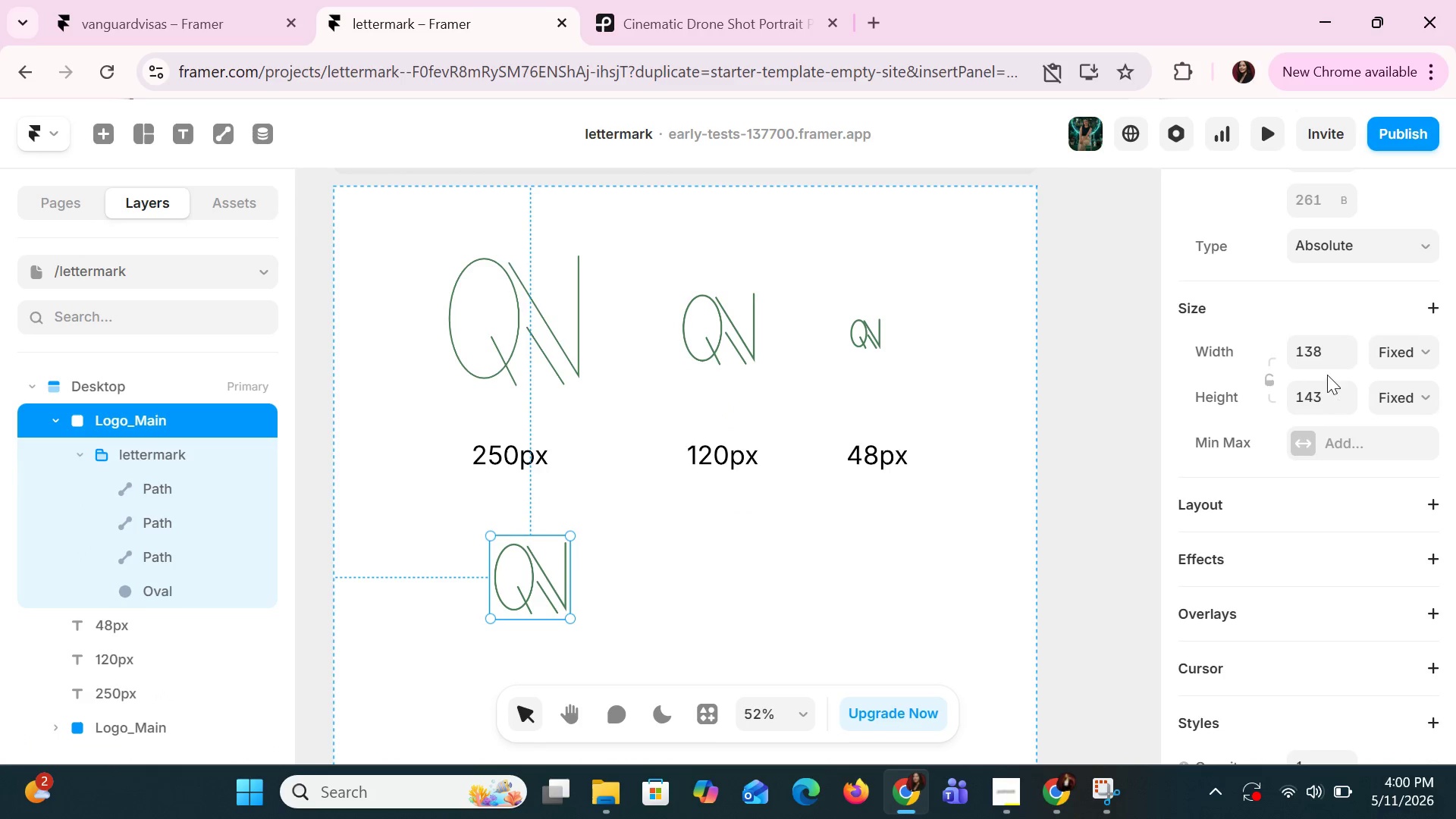 
left_click([1319, 355])
 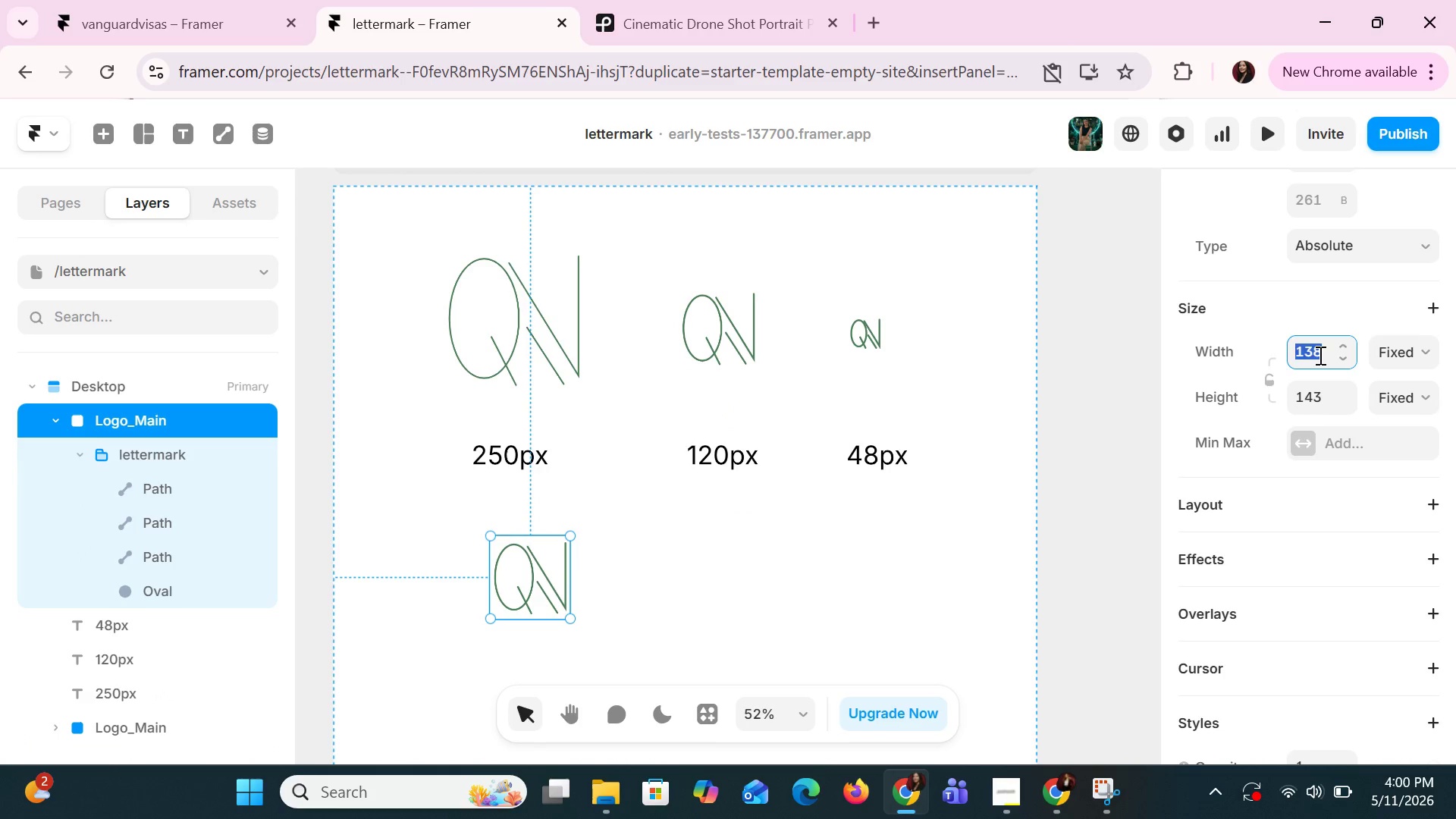 
type(250)
 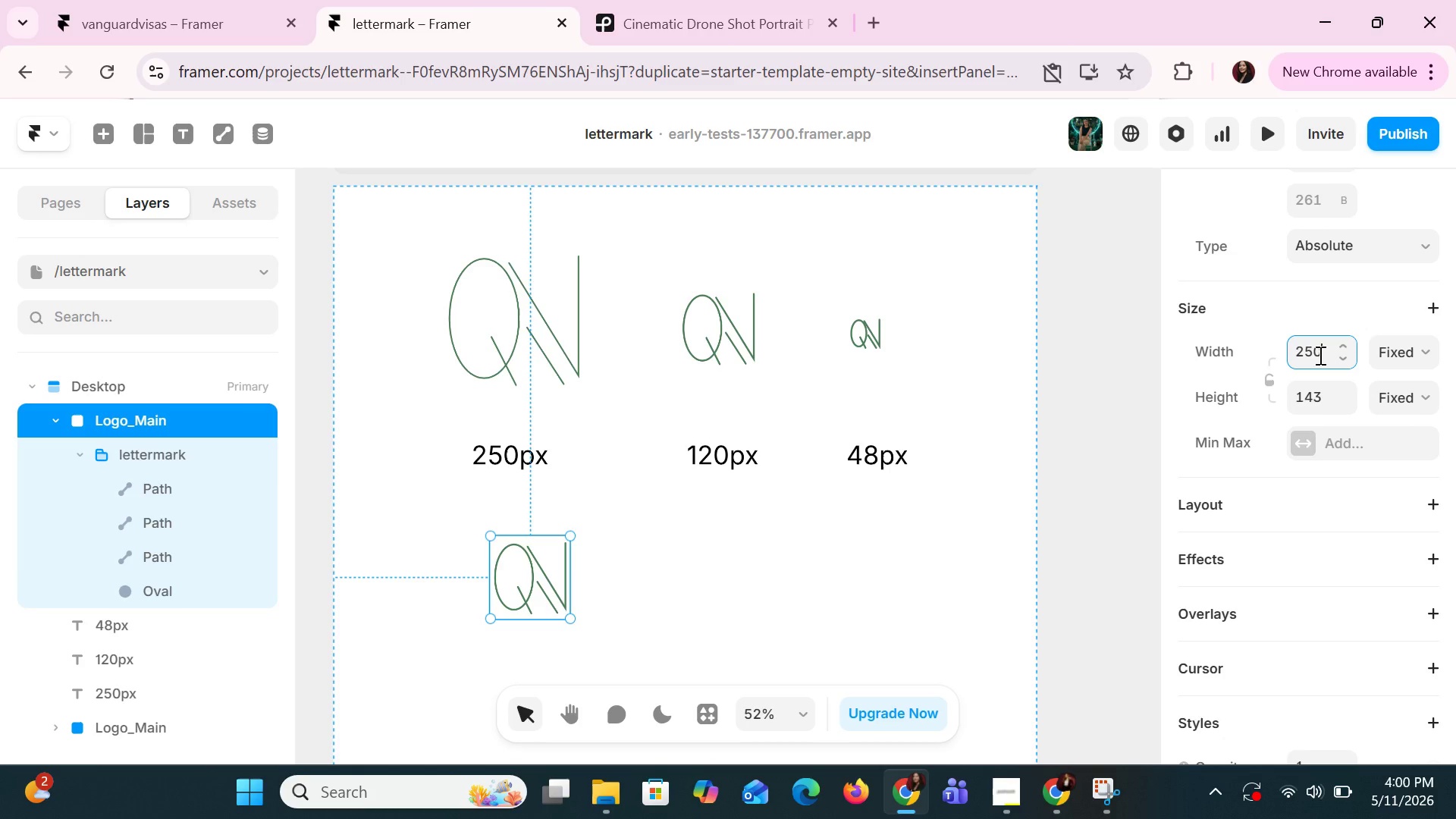 
key(Enter)
 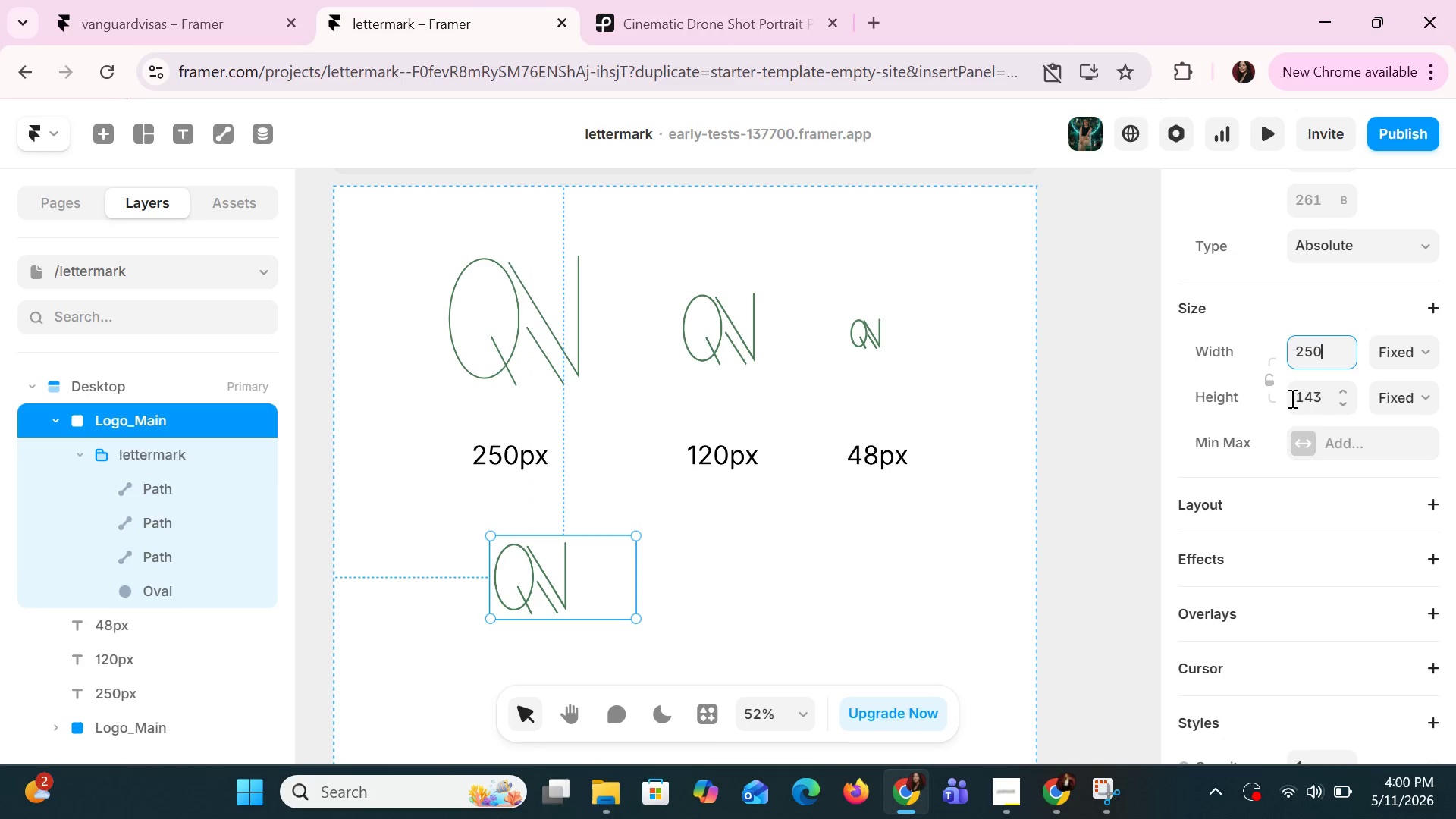 
left_click([1310, 394])
 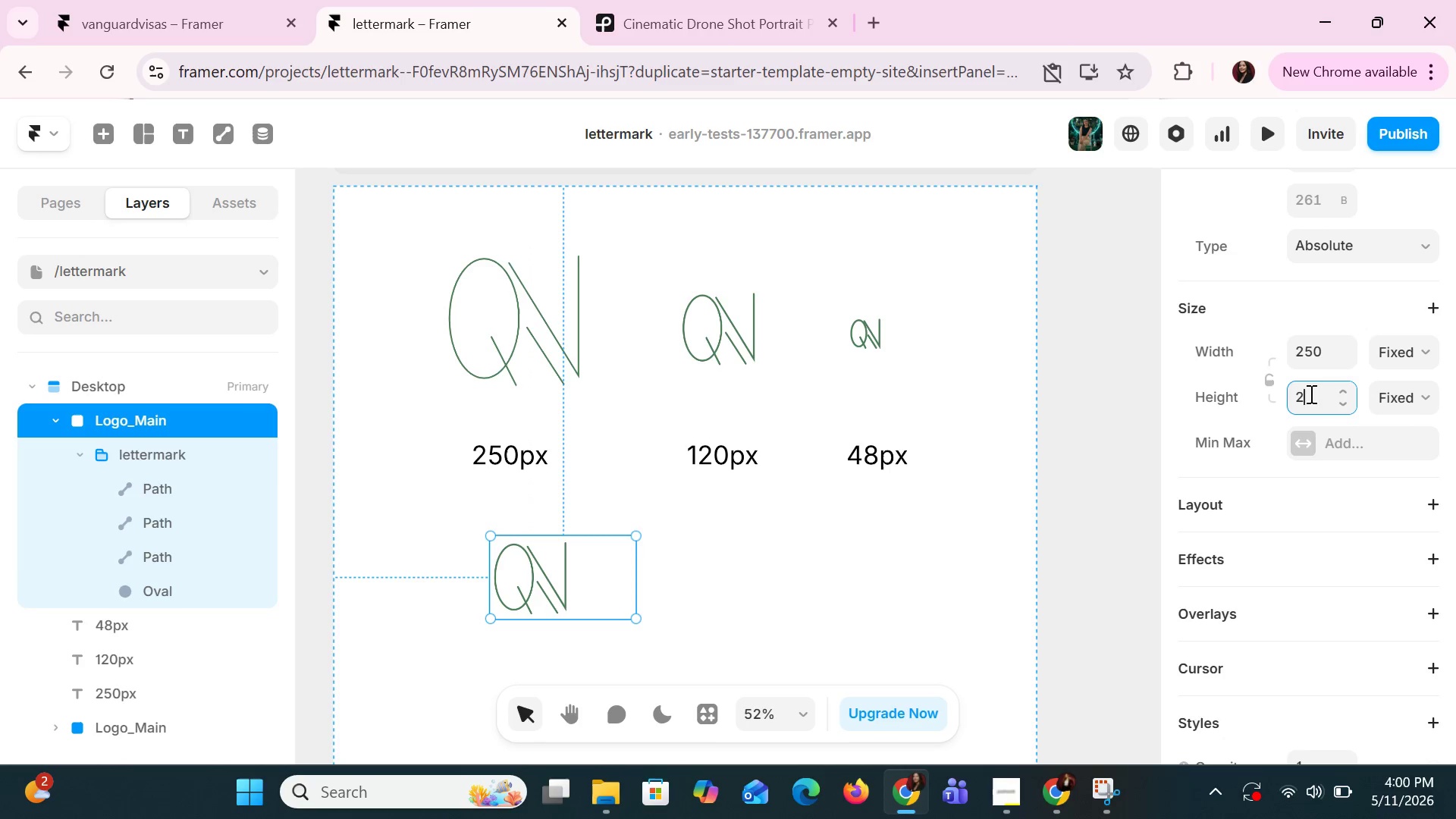 
type(250)
 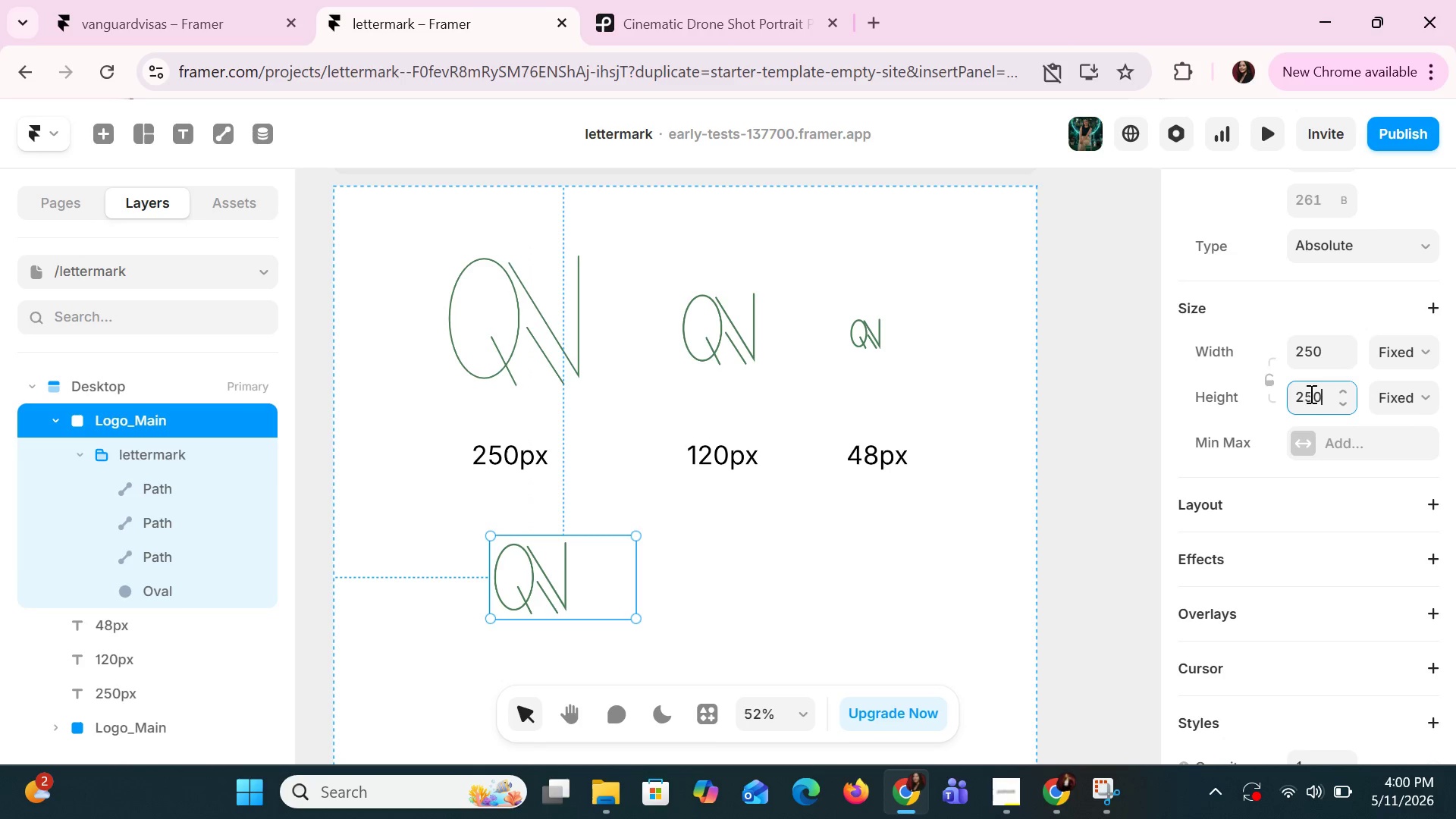 
key(Enter)
 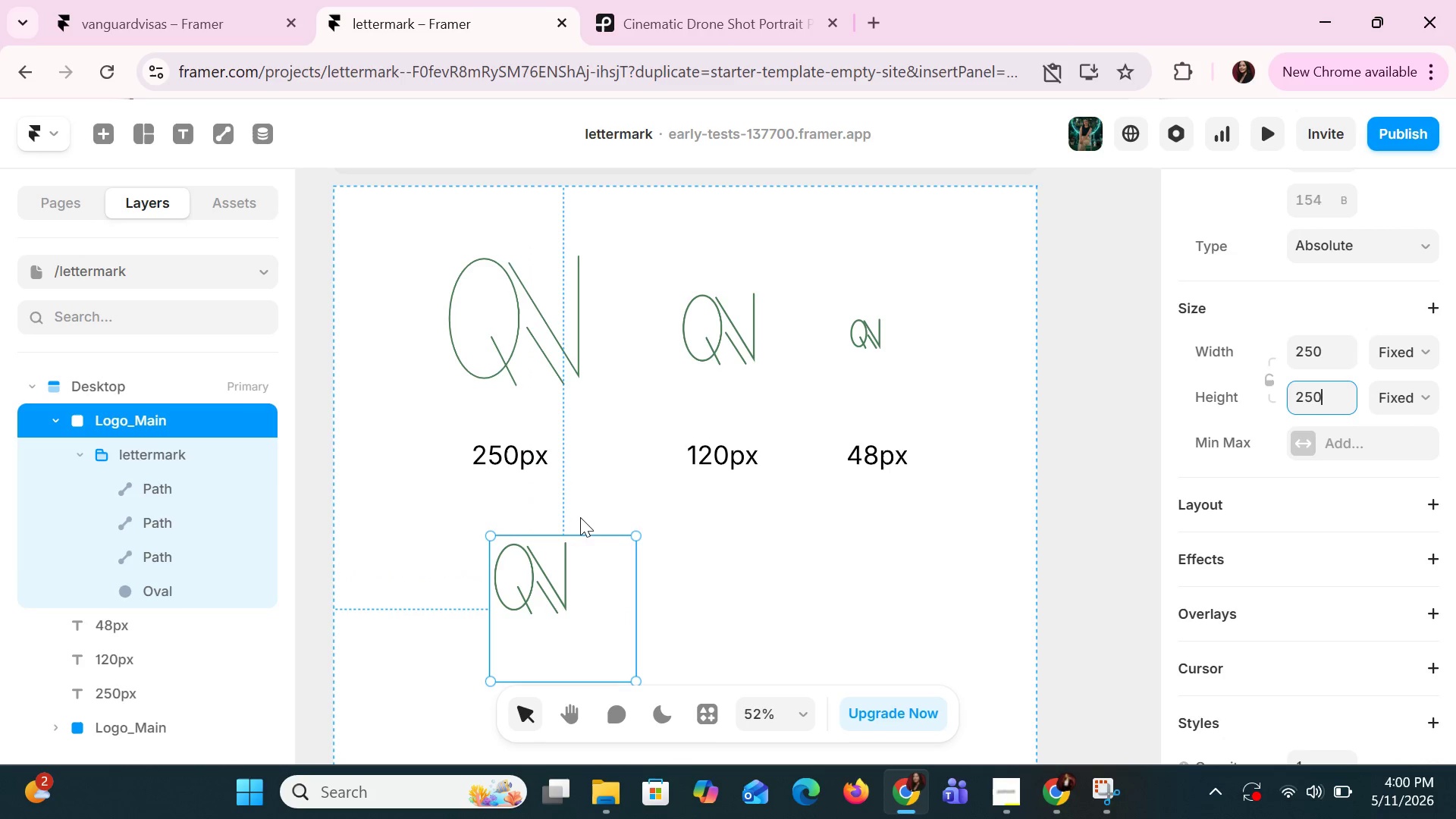 
left_click([576, 516])
 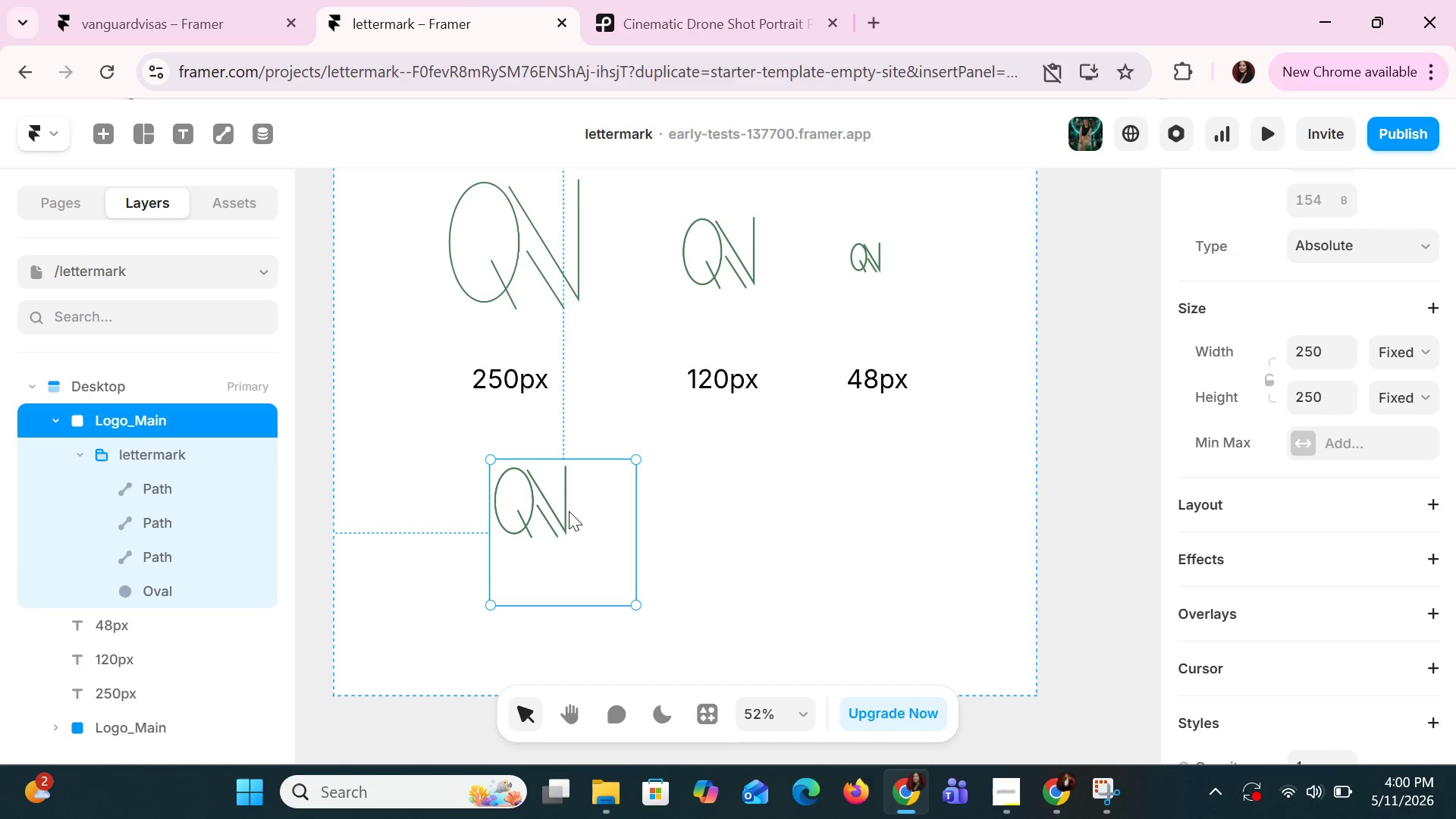 
scroll: coordinate [582, 519], scroll_direction: down, amount: 2.0
 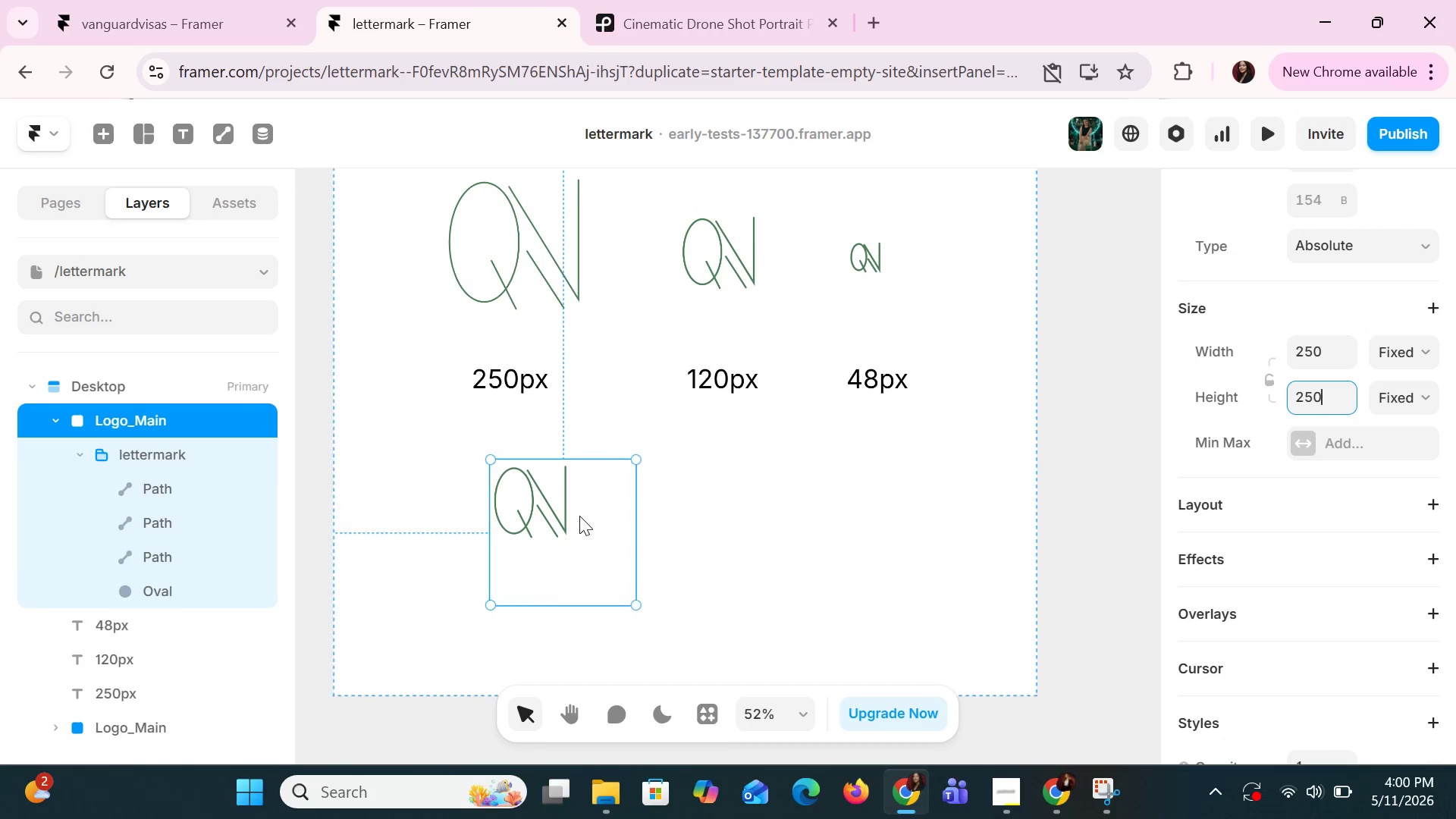 
double_click([563, 507])
 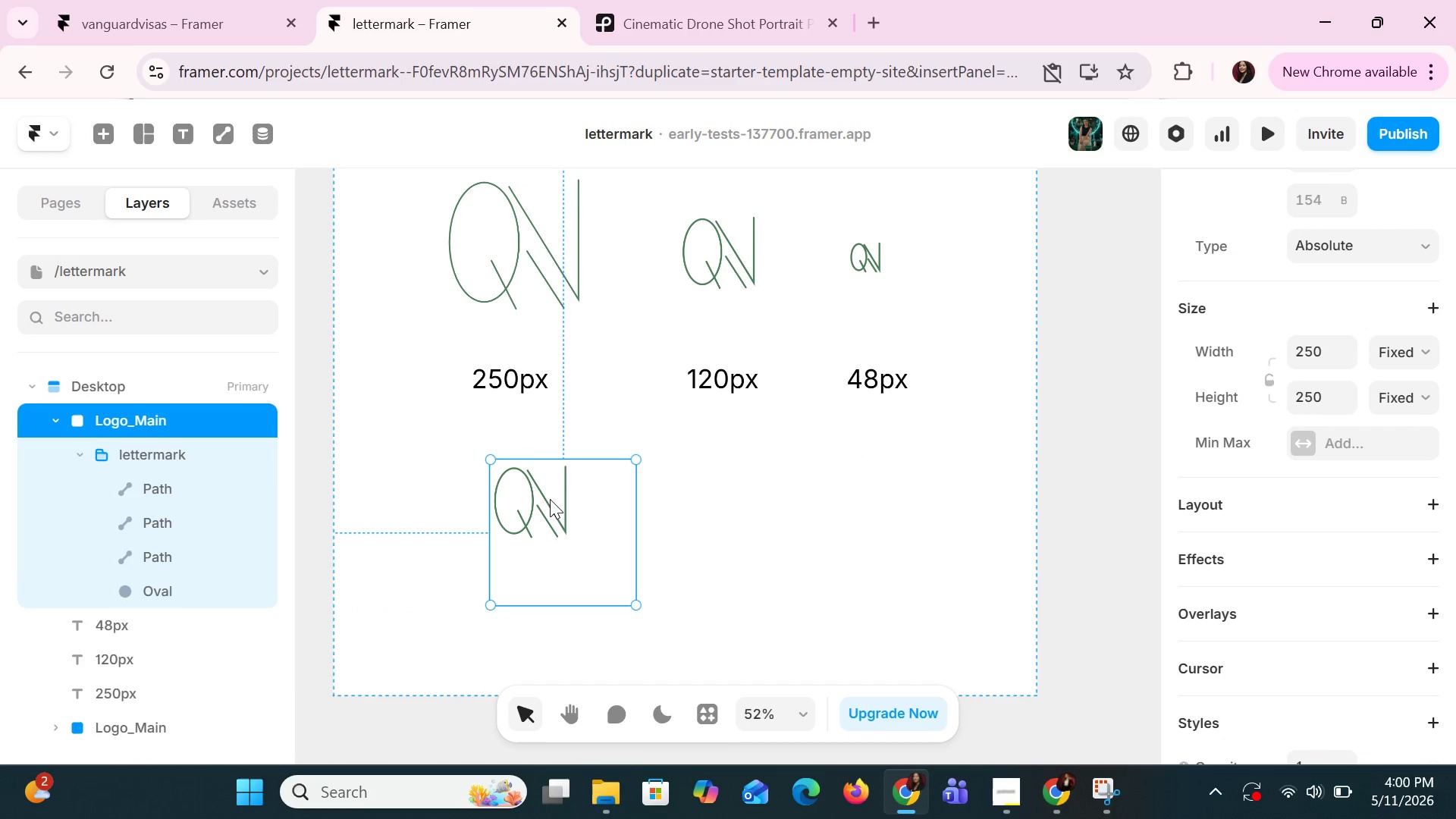 
triple_click([549, 499])
 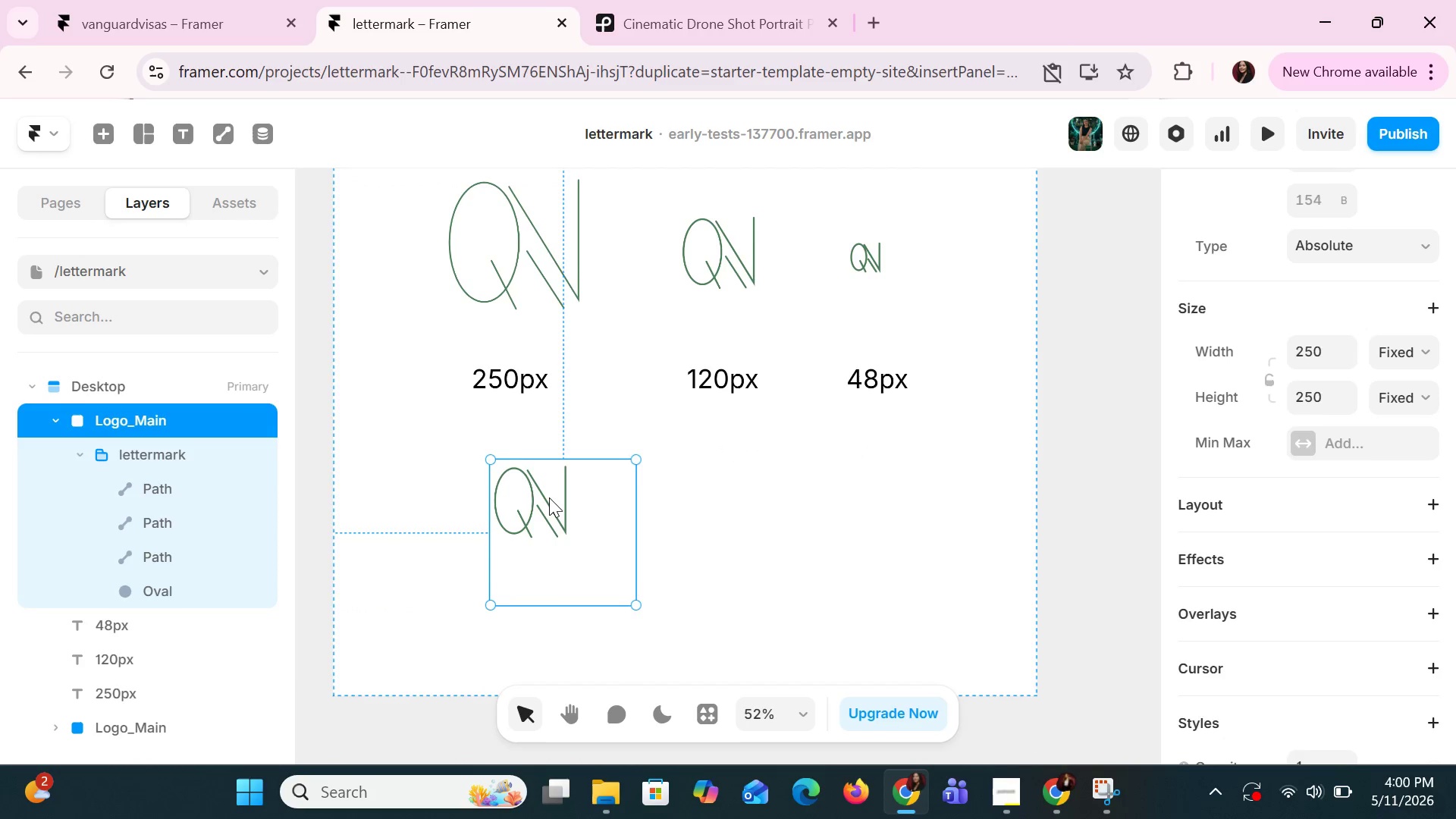 
triple_click([549, 497])
 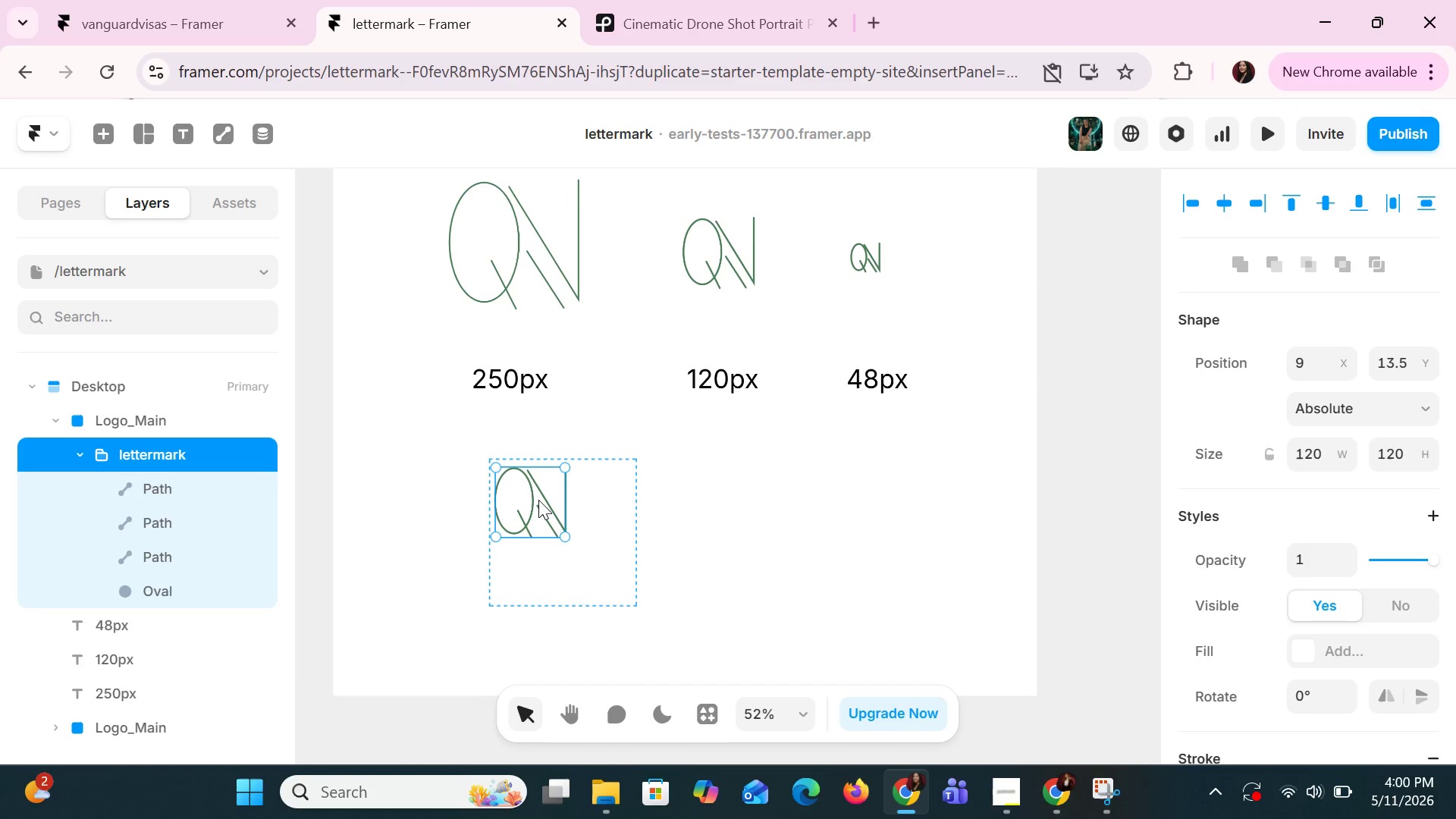 
left_click([538, 500])
 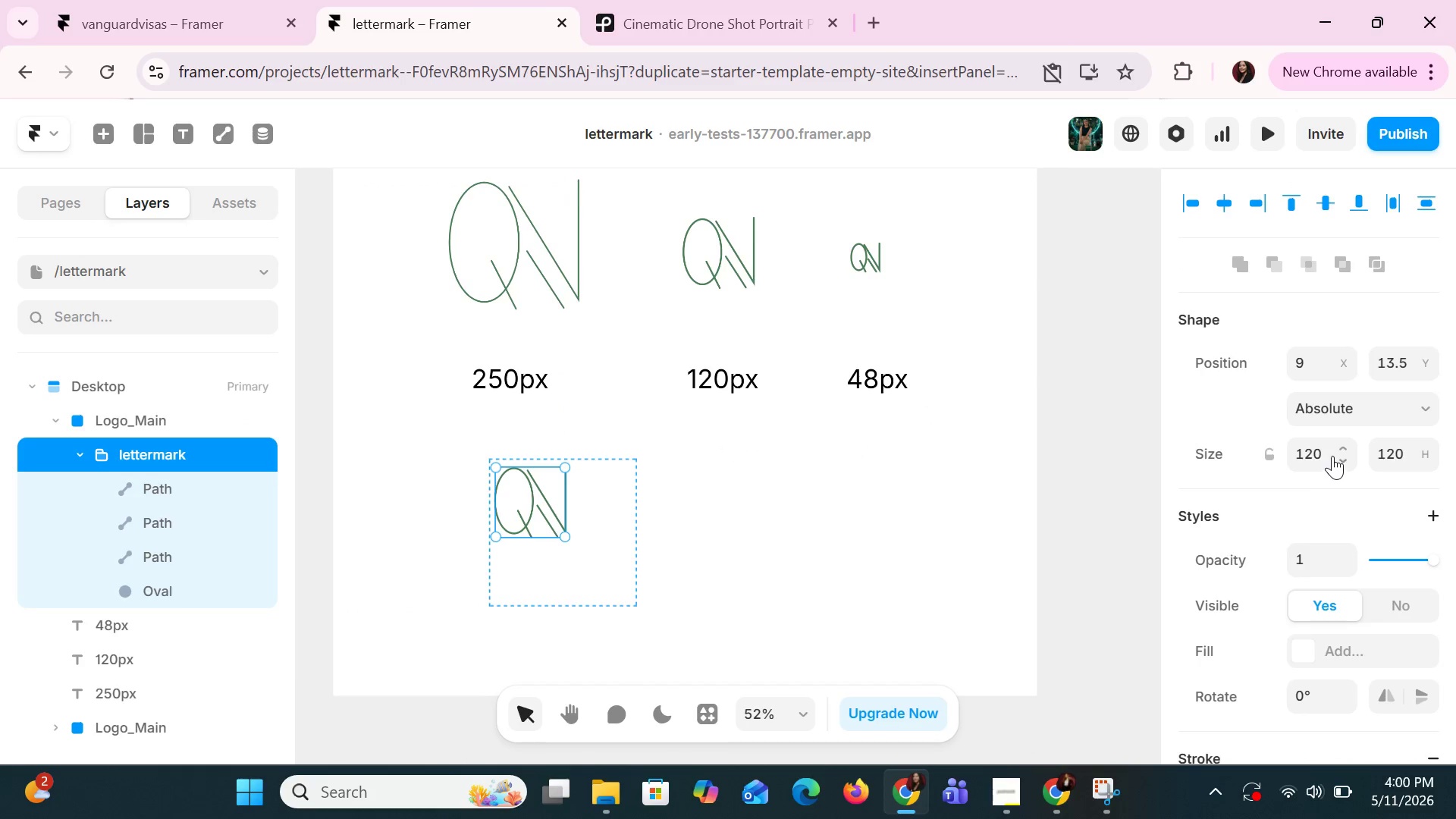 
left_click([1329, 457])
 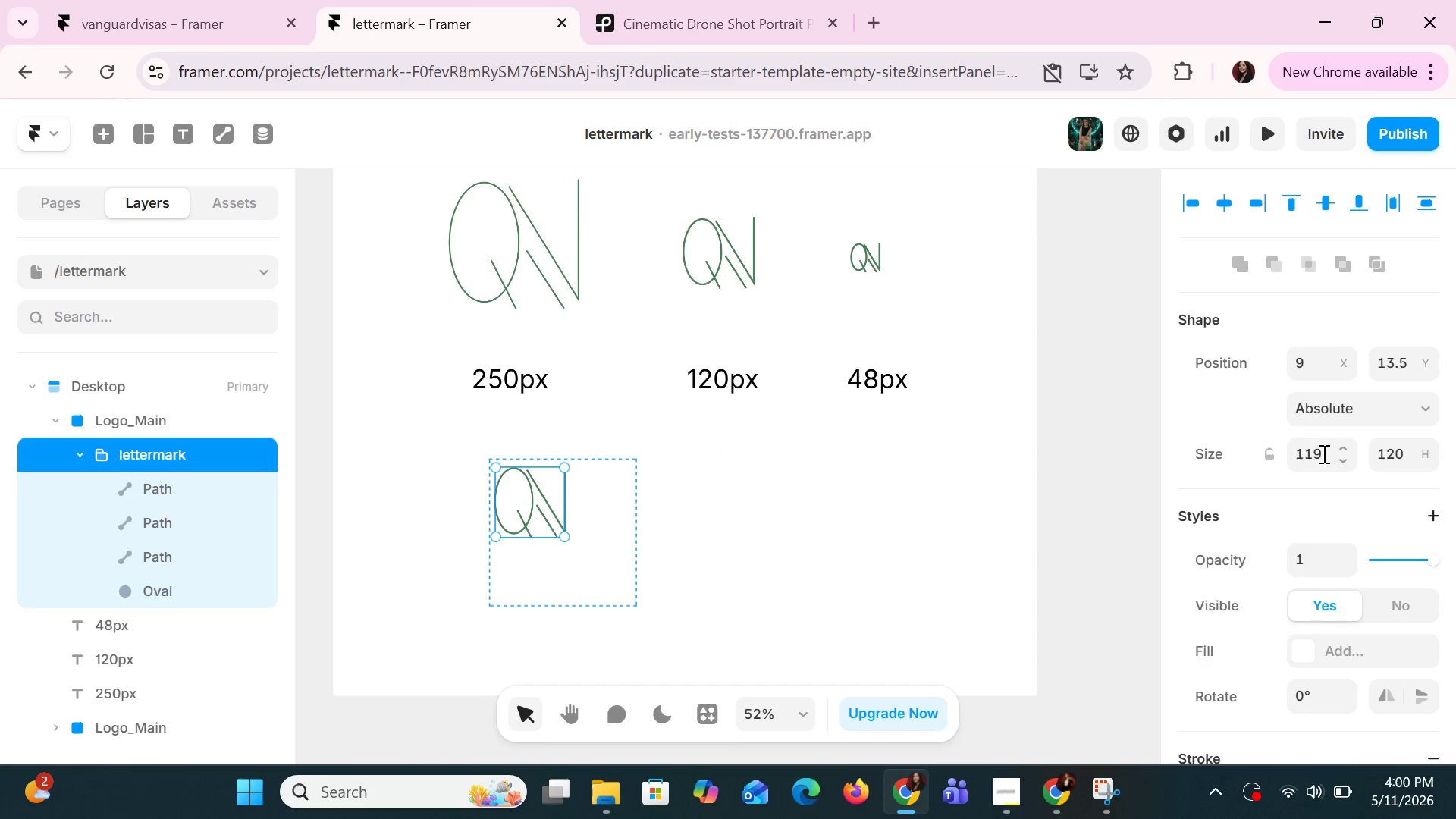 
left_click([1323, 453])
 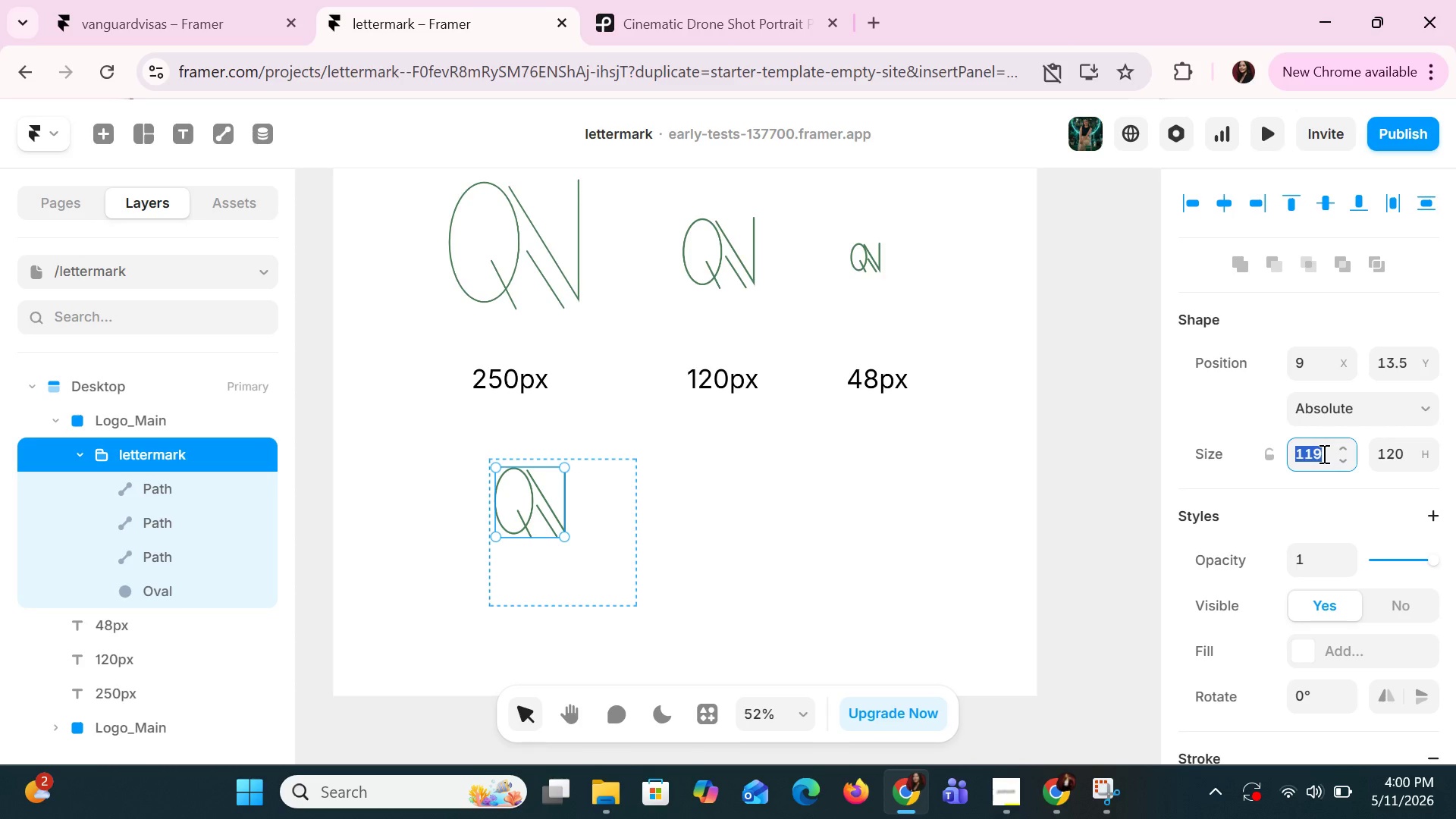 
type(250)
 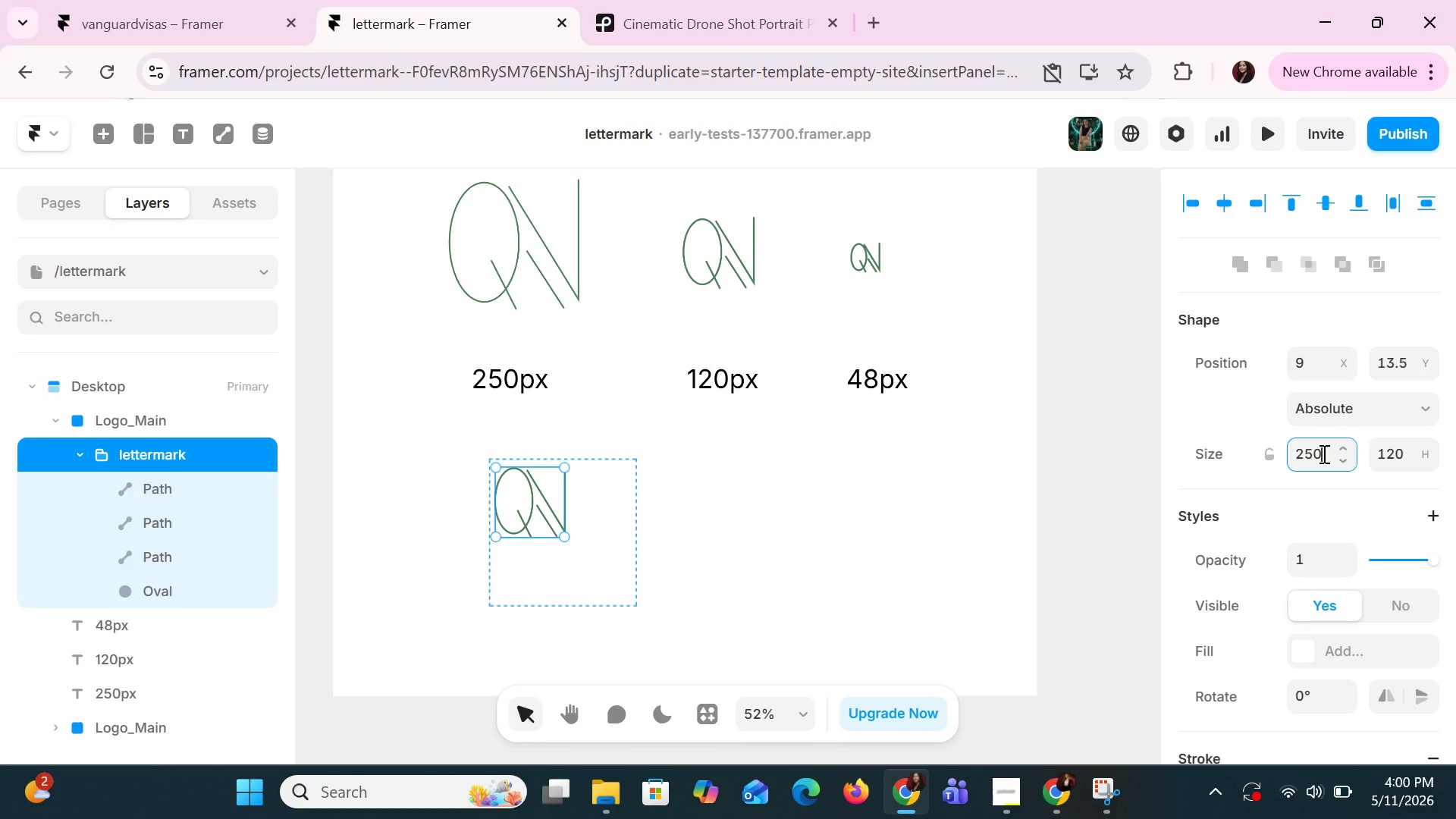 
key(Enter)
 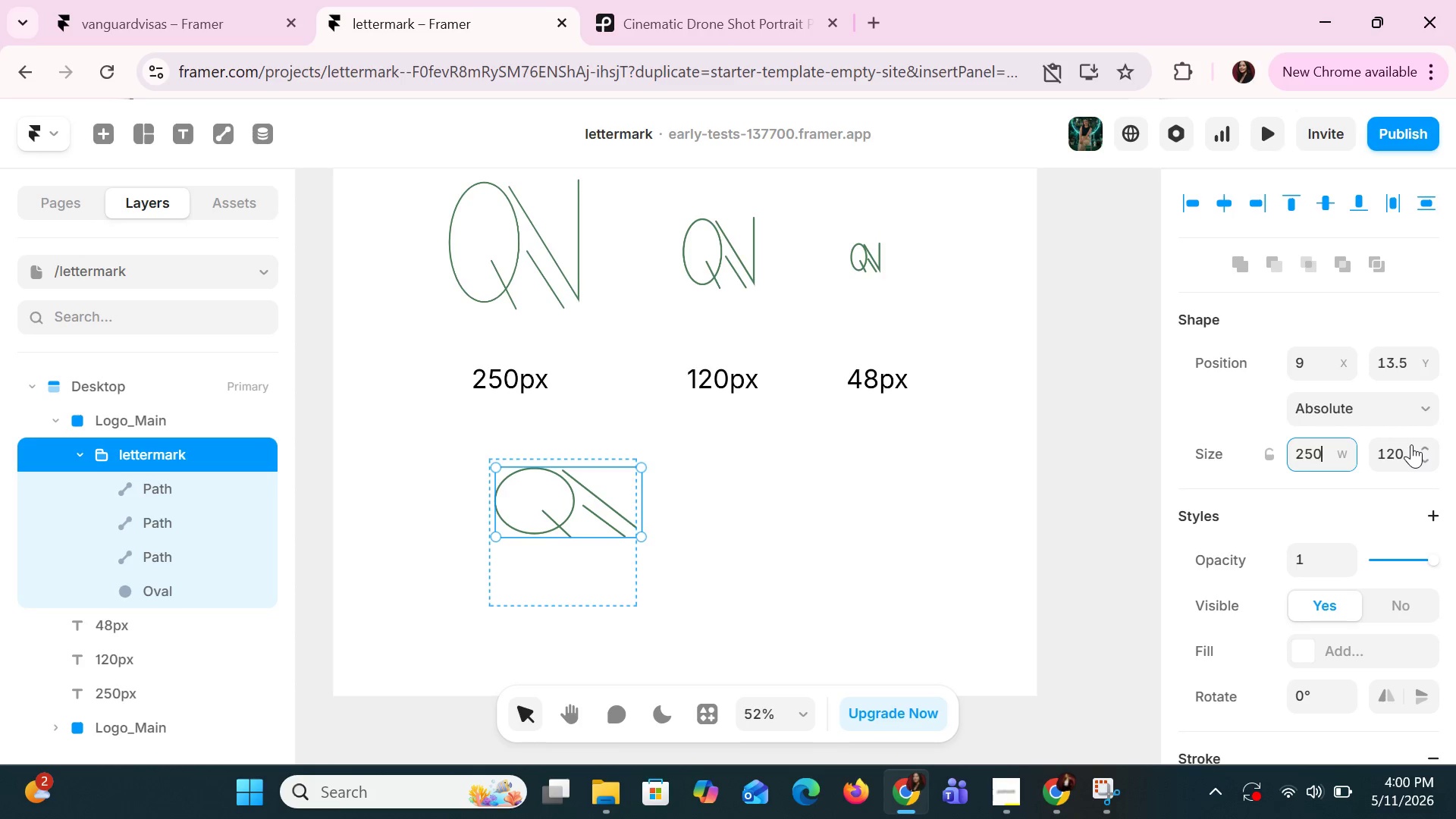 
left_click([1399, 453])
 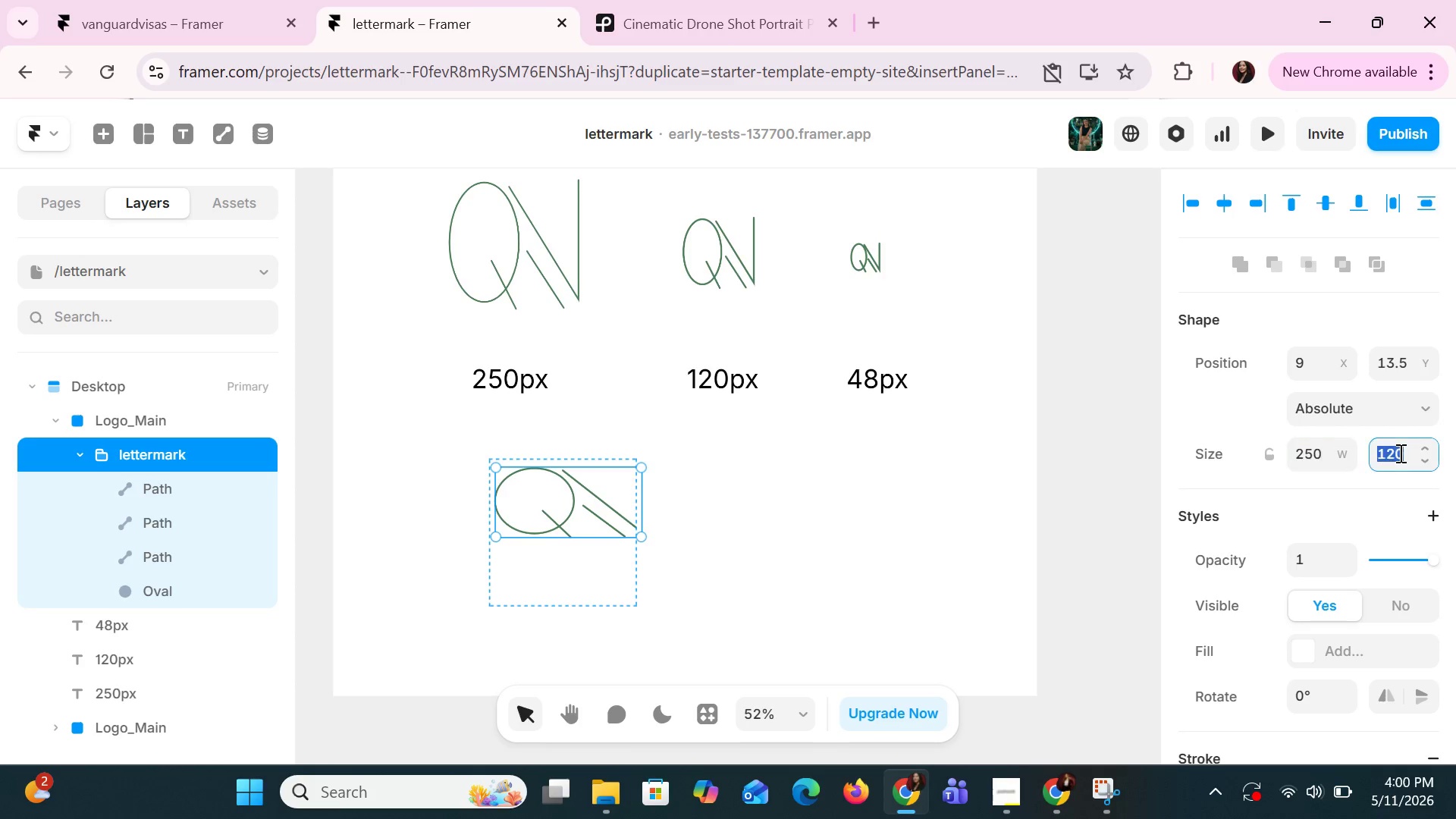 
type(250)
 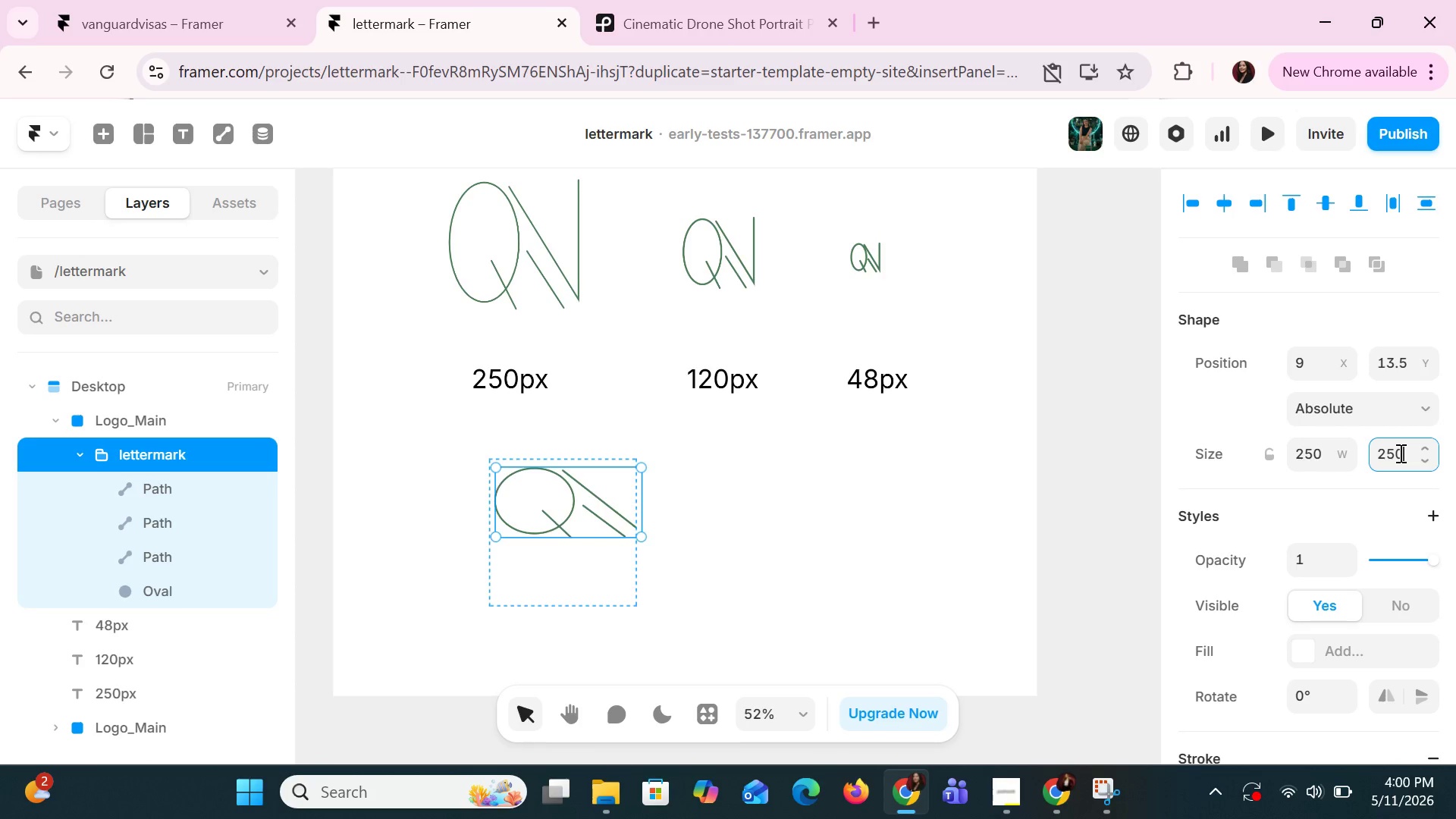 
key(Enter)
 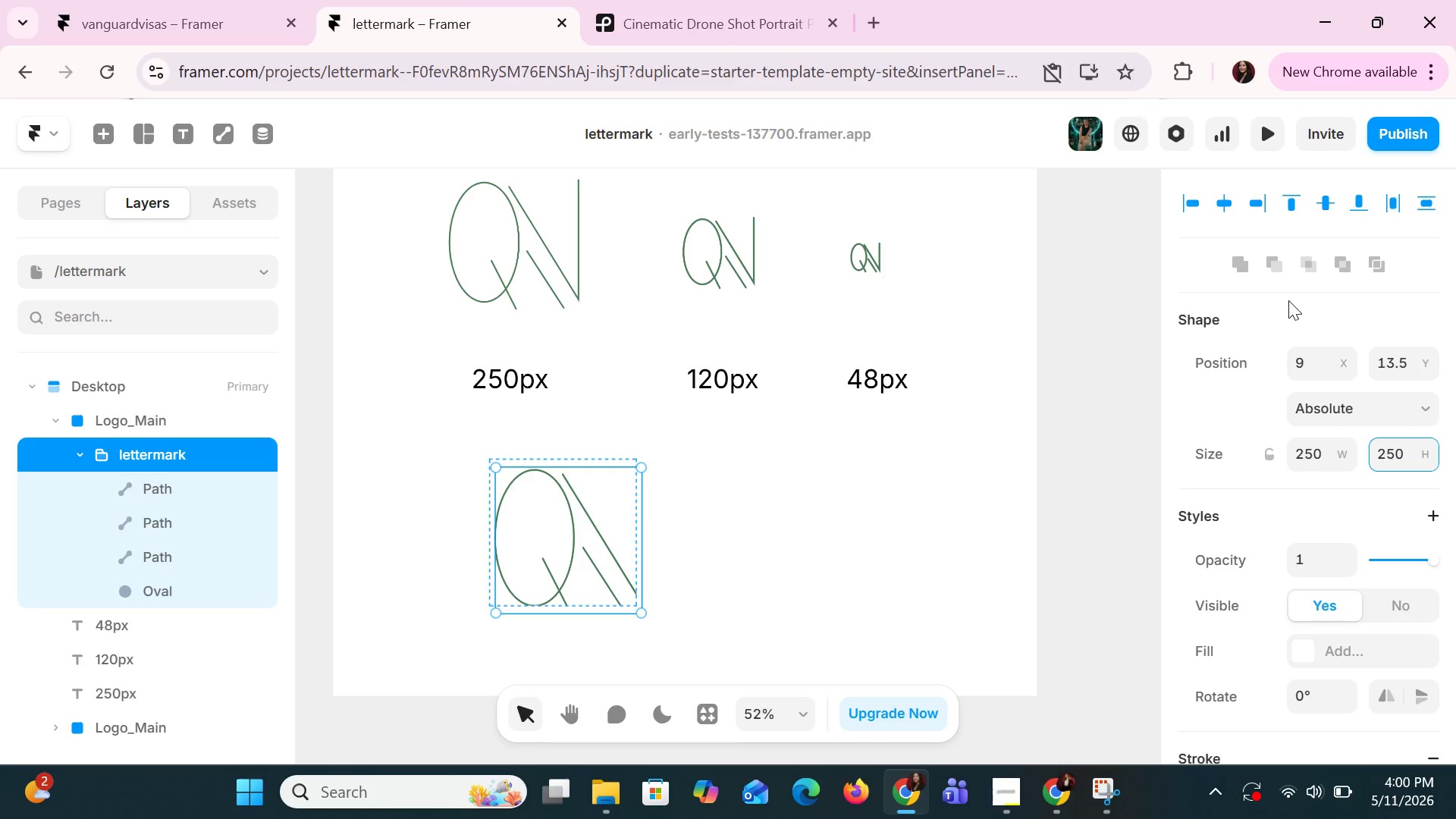 
left_click([1225, 195])
 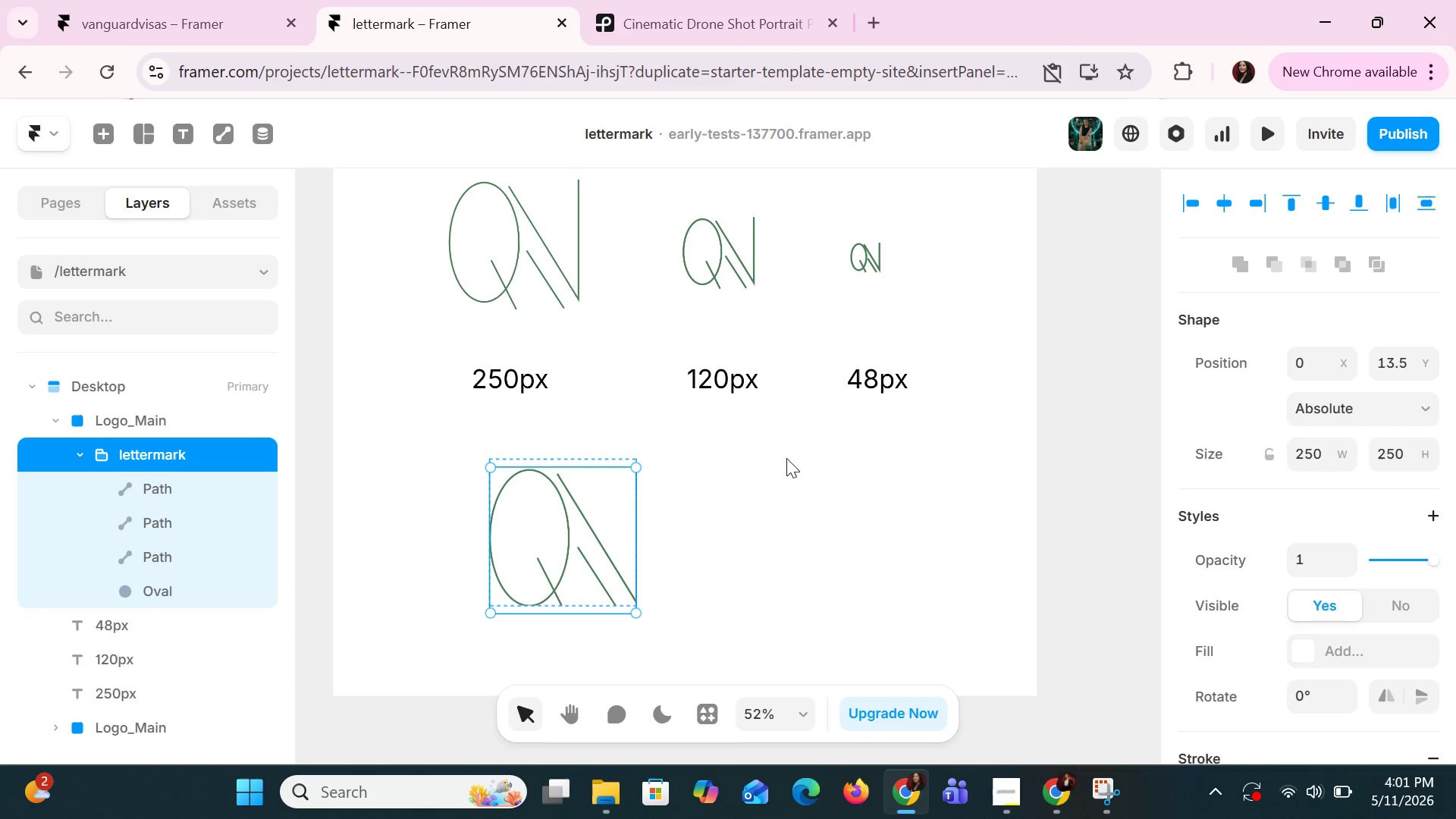 
left_click([755, 566])
 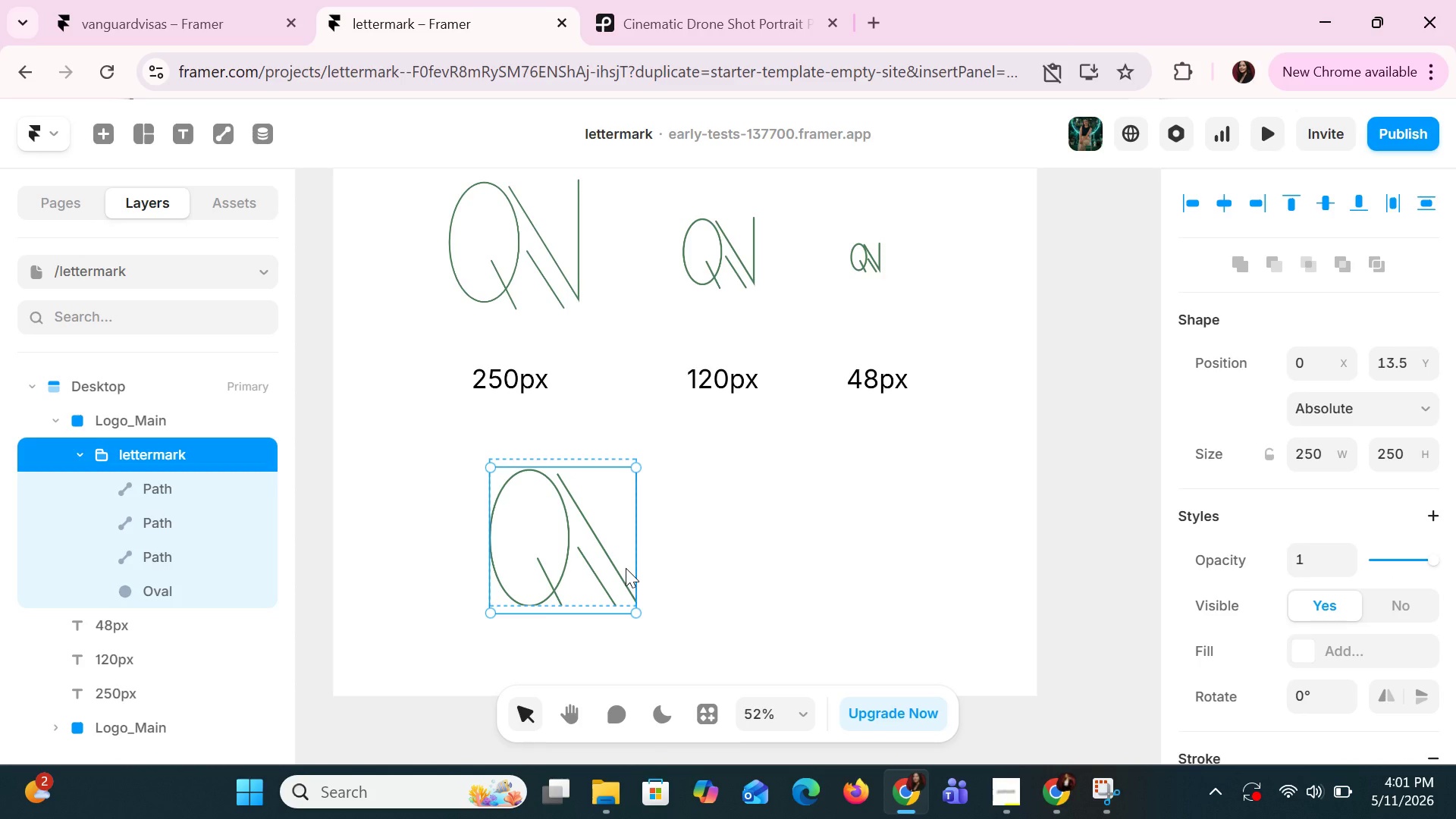 
left_click([626, 568])
 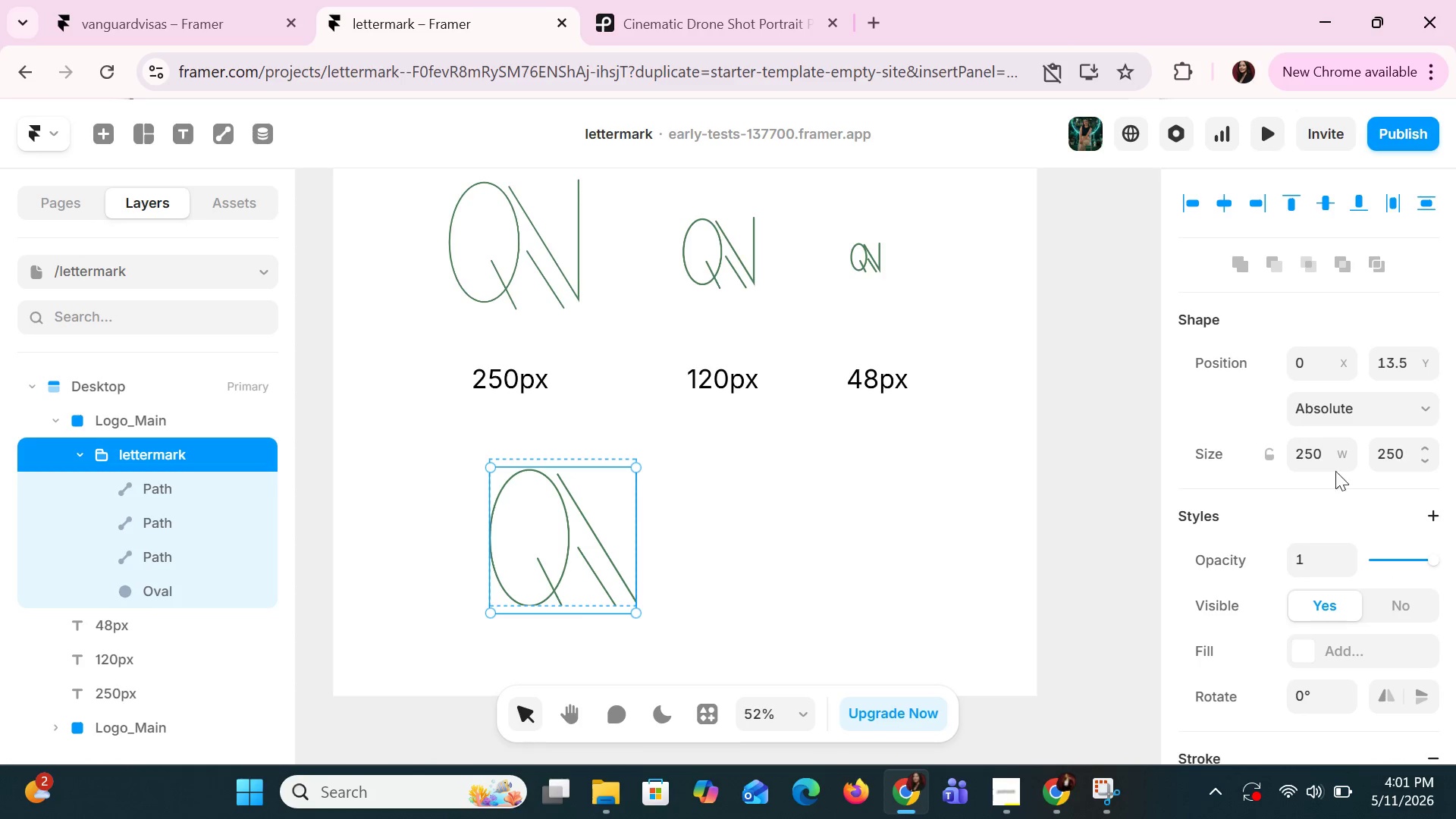 
left_click([1313, 459])
 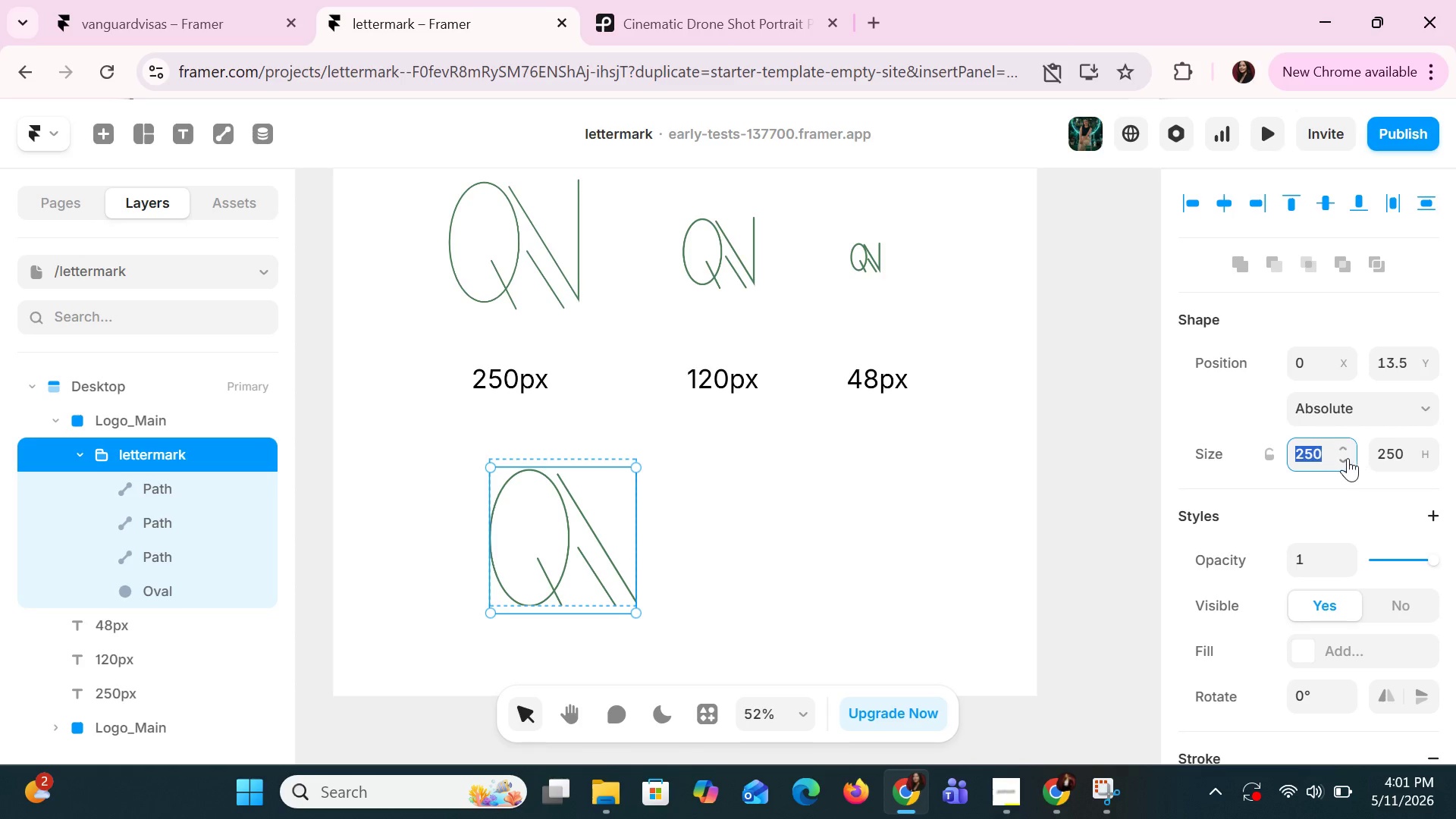 
double_click([1348, 458])
 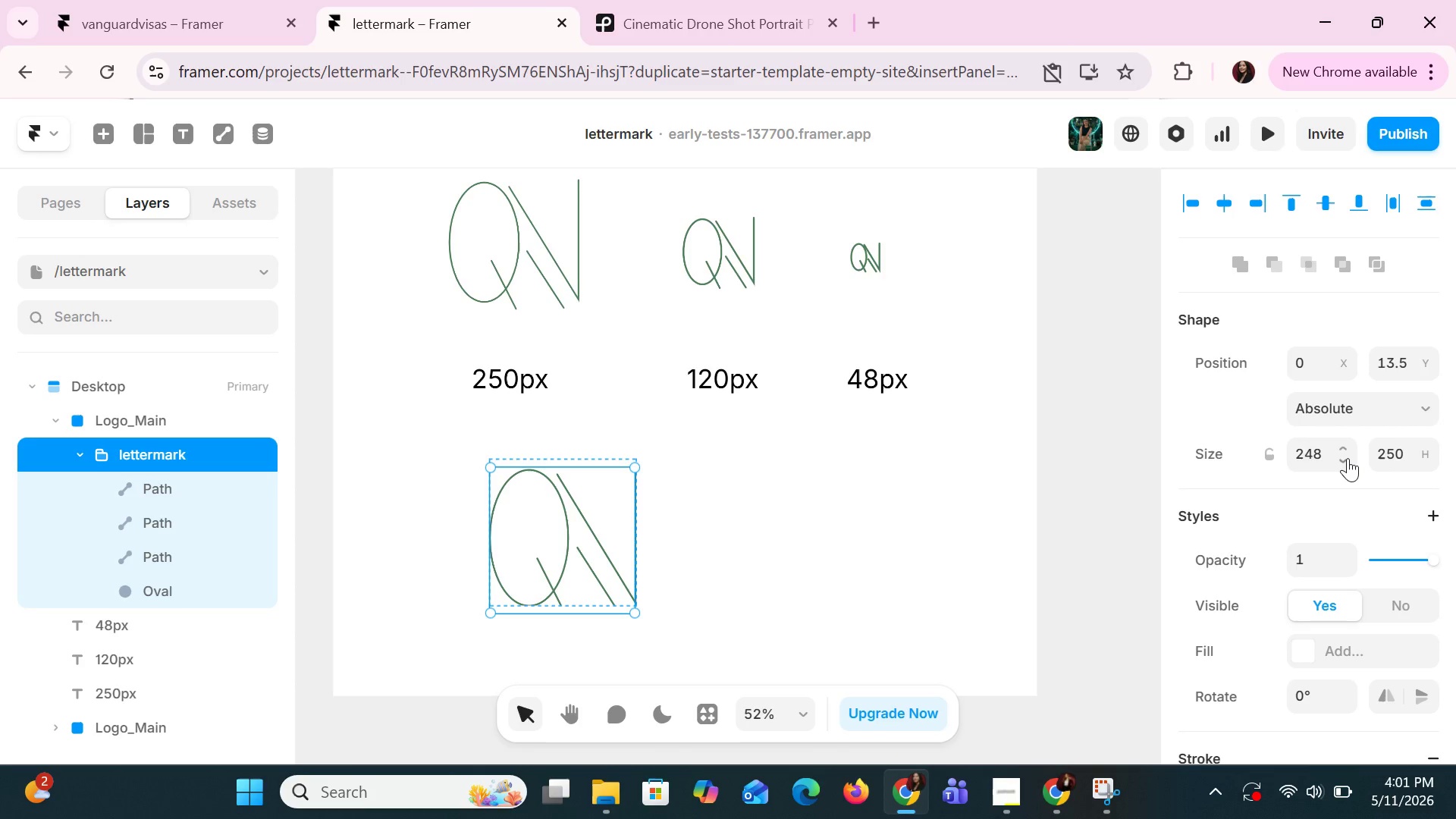 
double_click([1348, 458])
 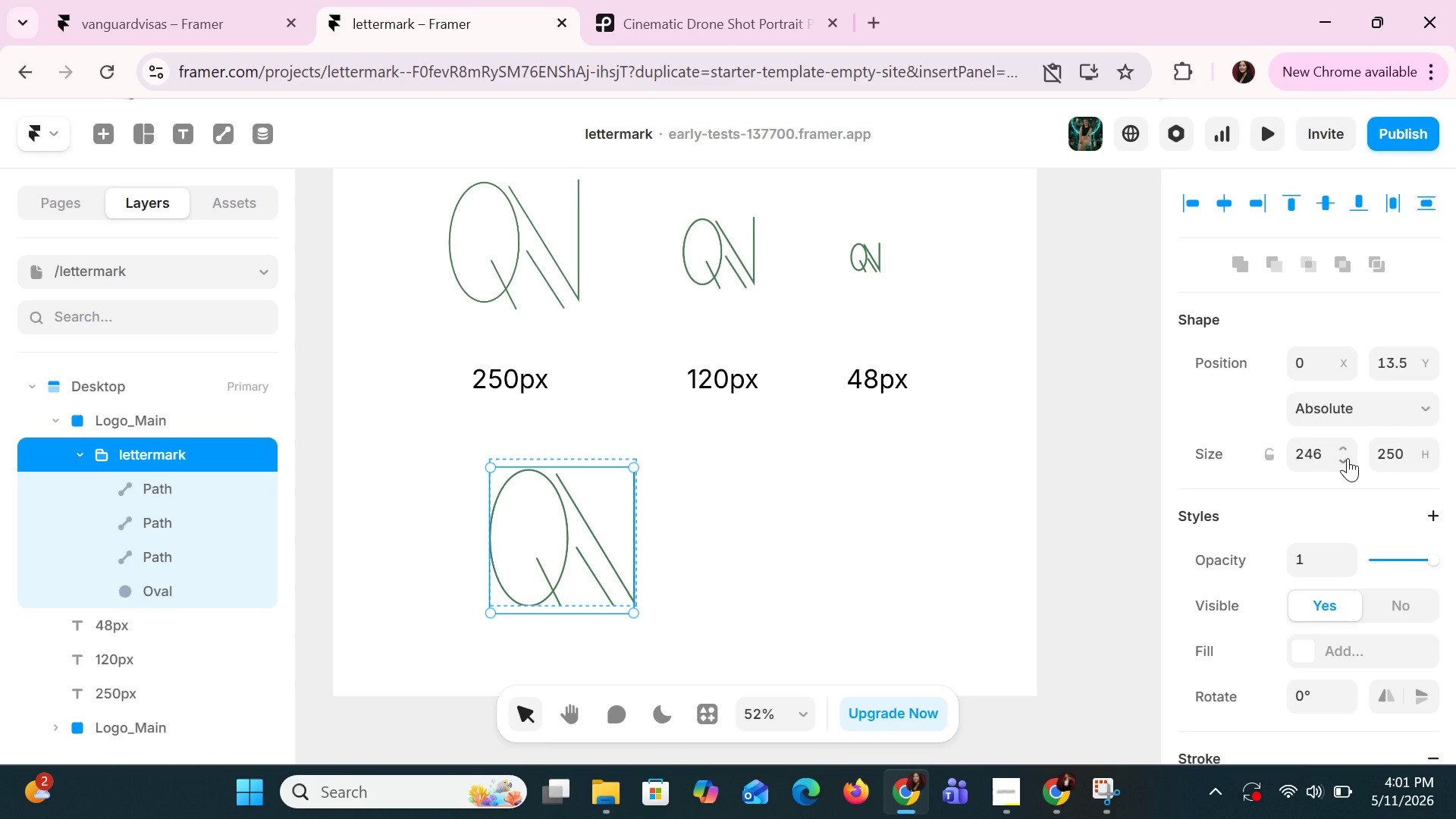 
double_click([1348, 458])
 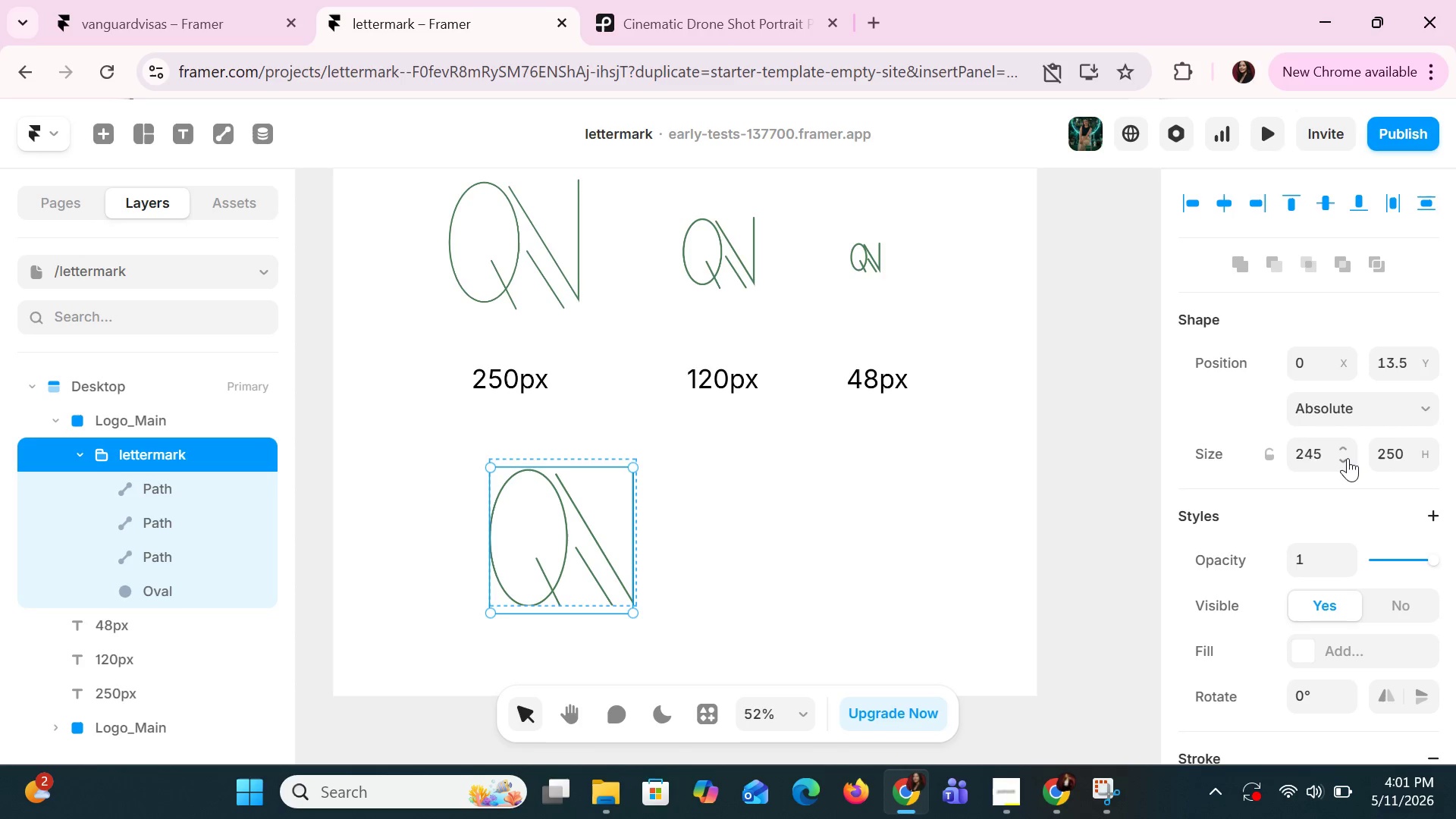 
triple_click([1348, 458])
 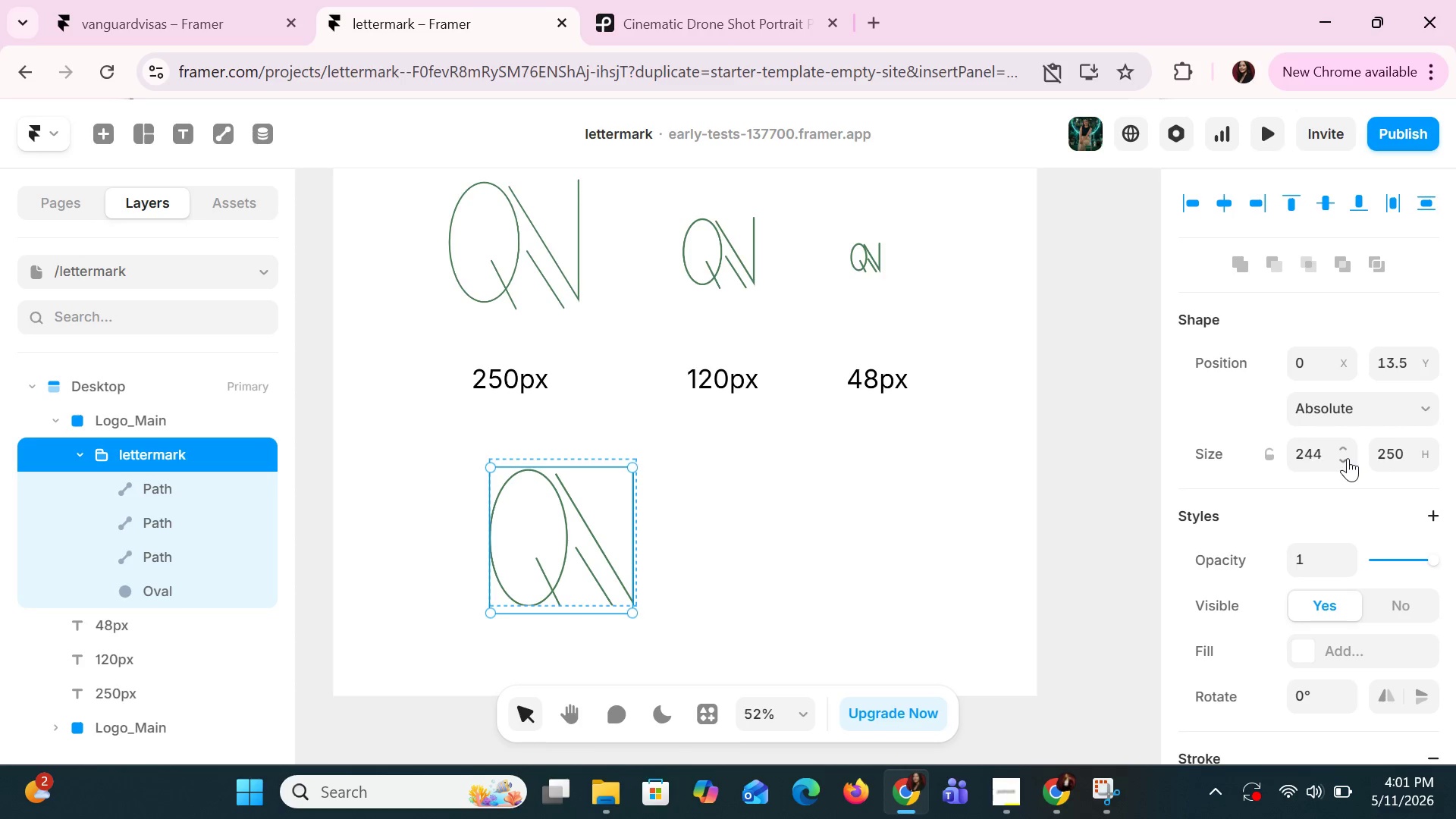 
triple_click([1348, 458])
 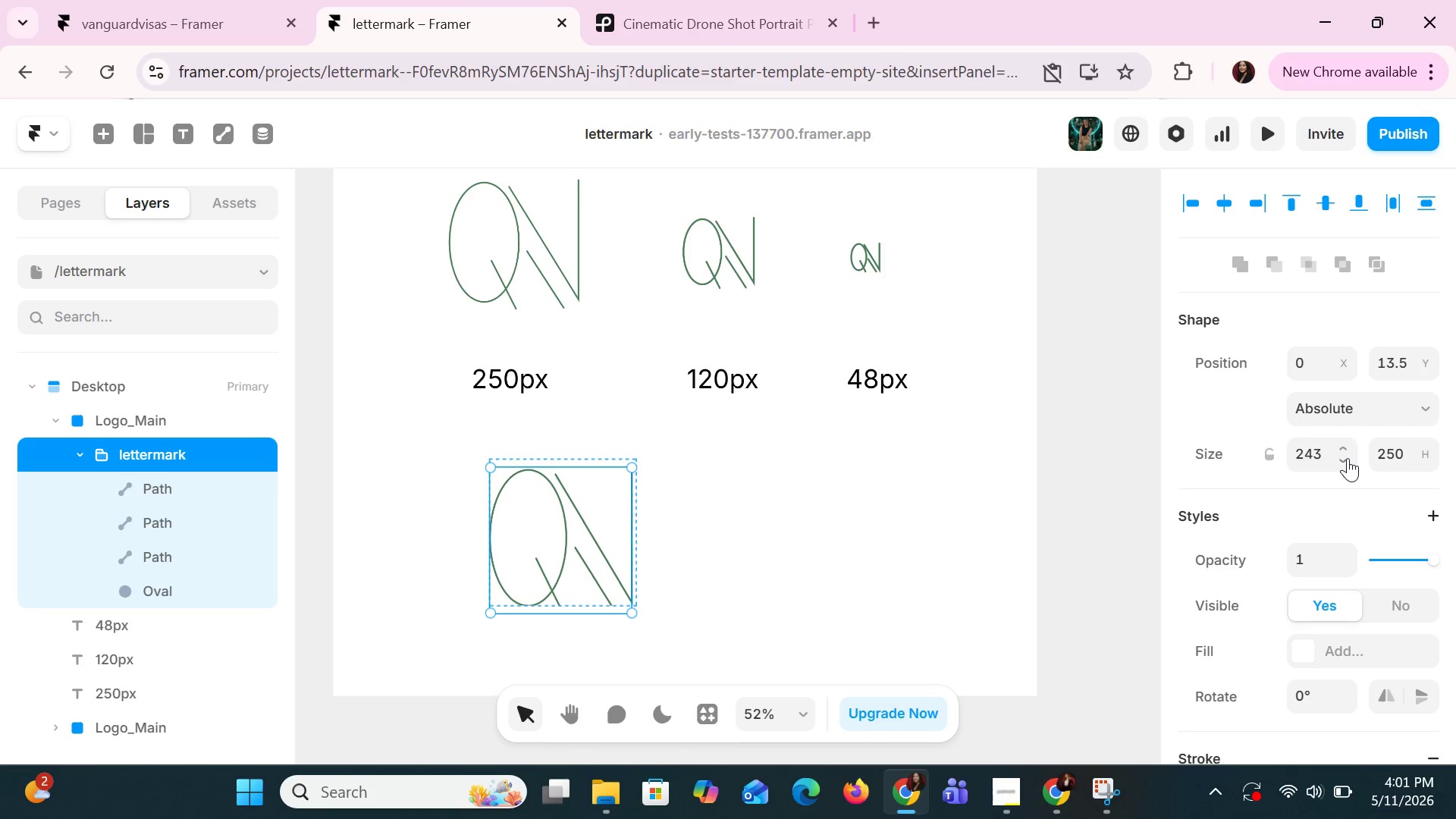 
triple_click([1348, 458])
 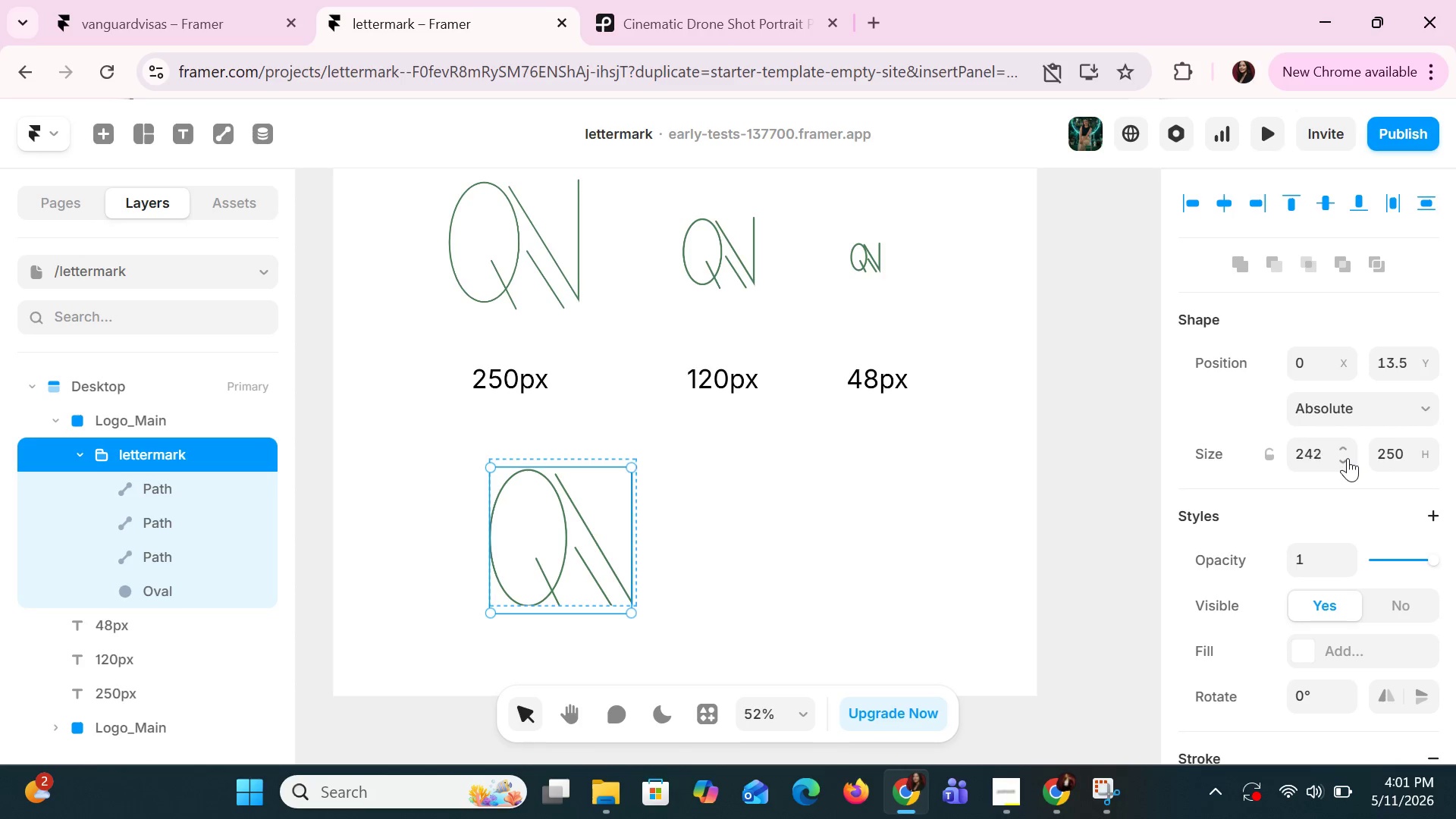 
triple_click([1348, 458])
 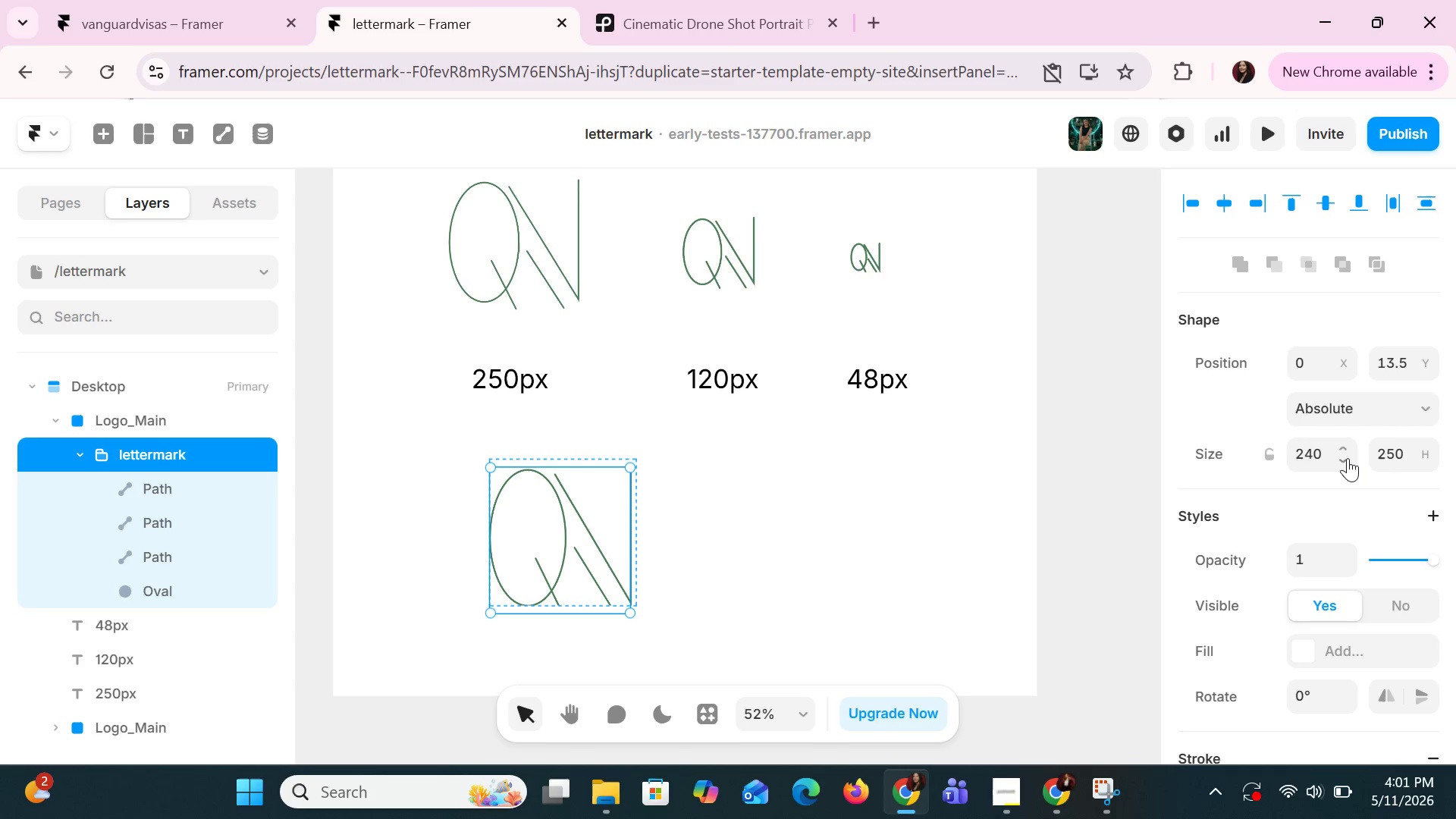 
triple_click([1348, 458])
 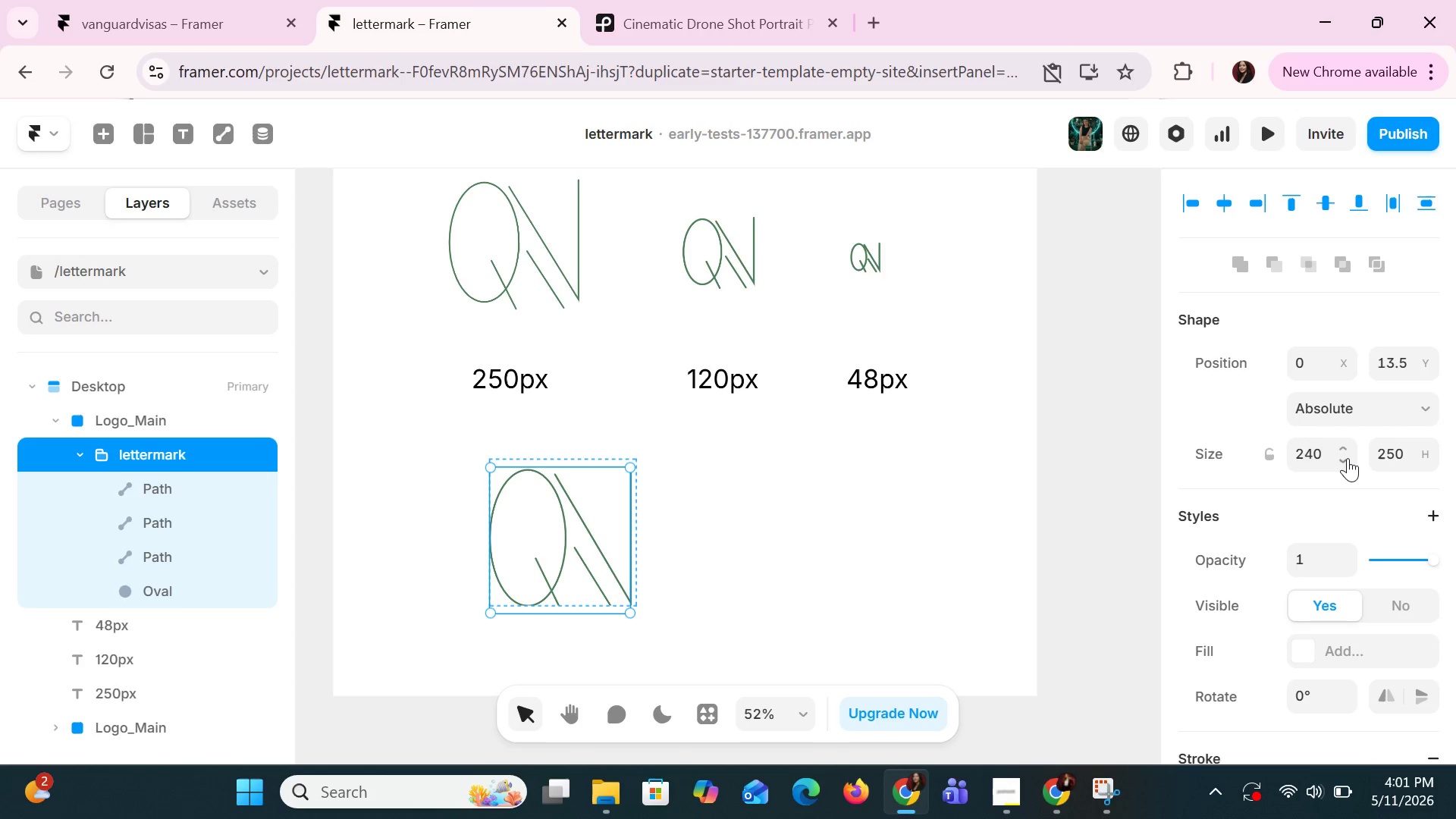 
triple_click([1348, 458])
 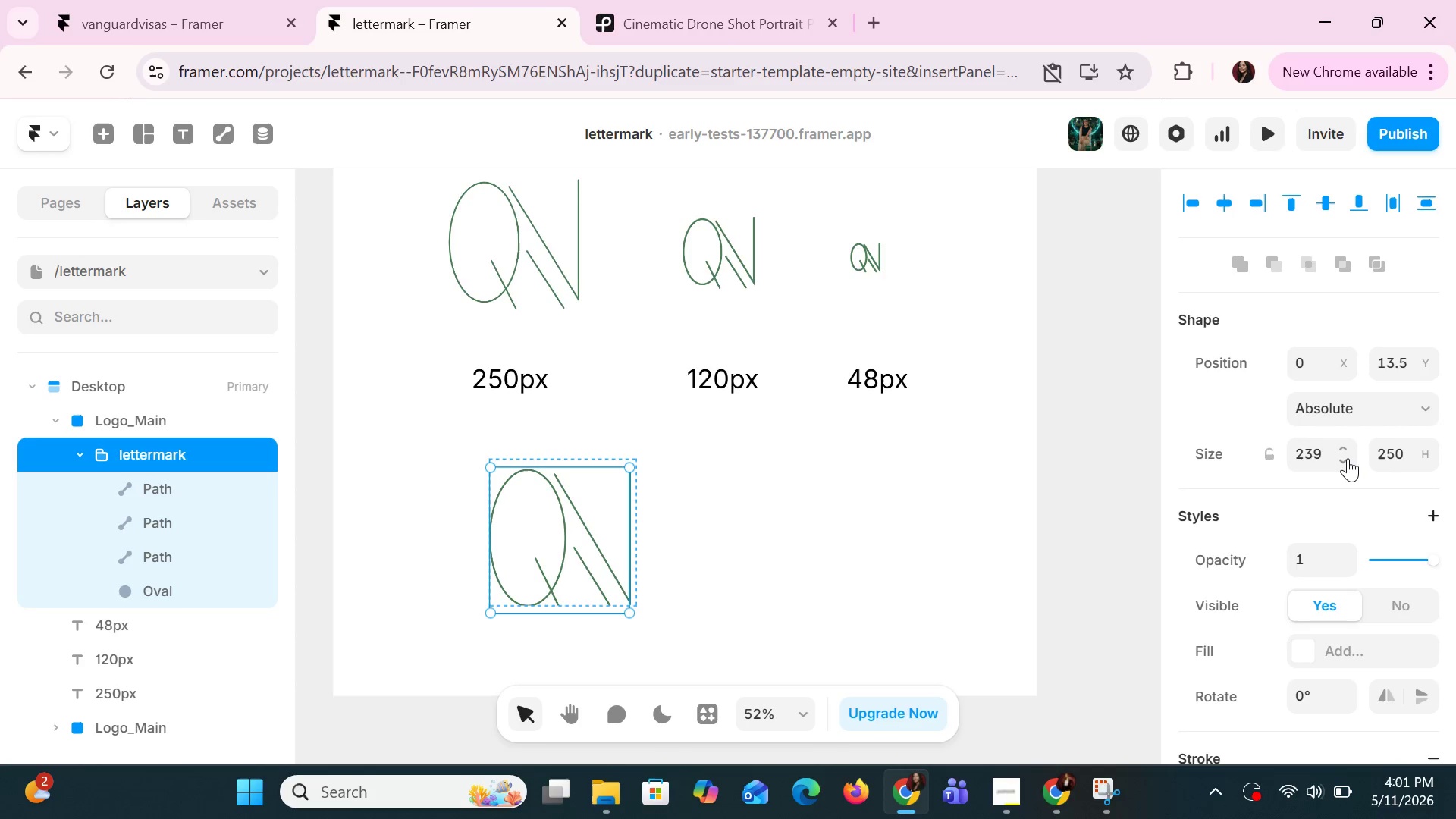 
triple_click([1348, 458])
 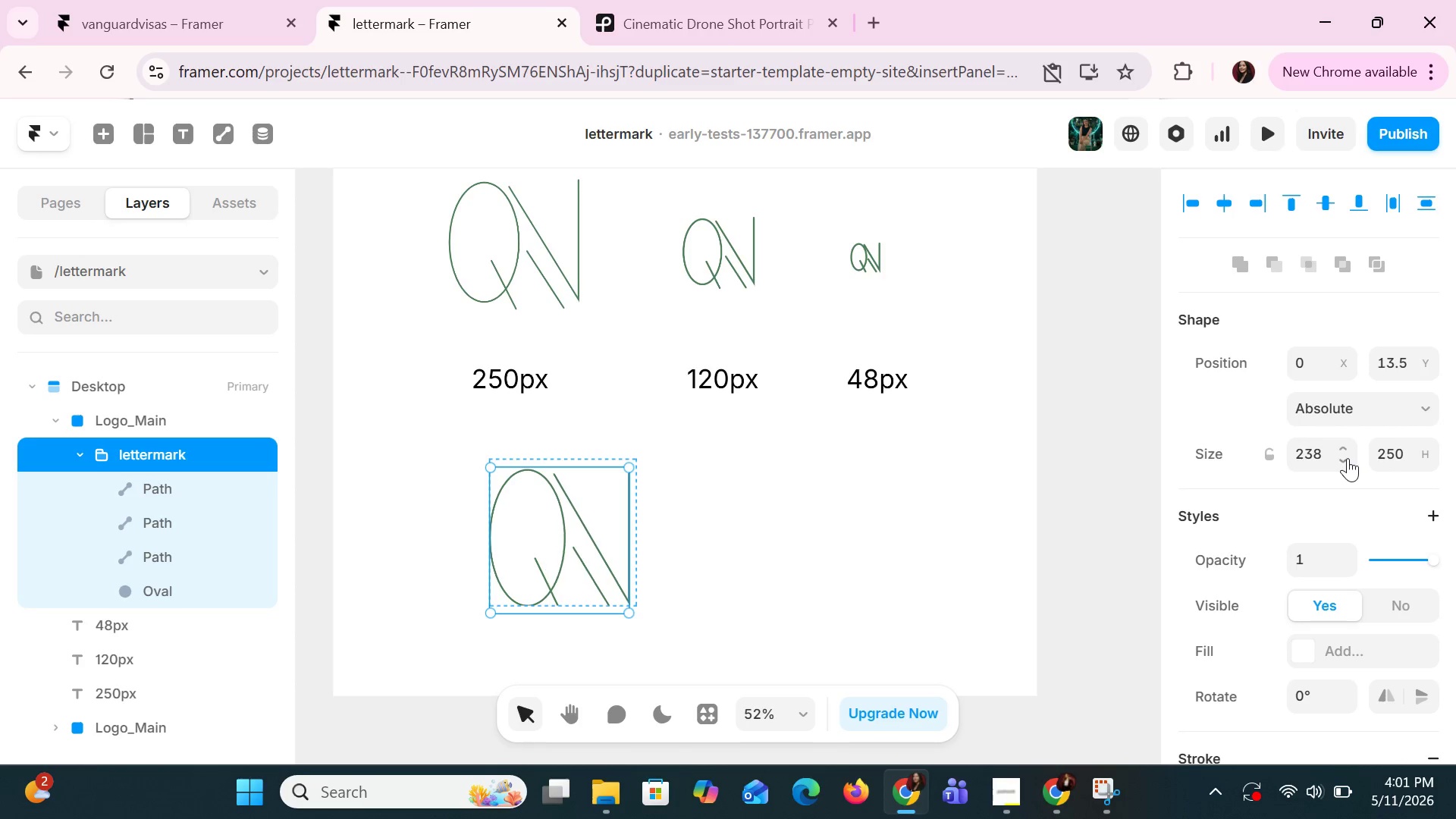 
triple_click([1348, 458])
 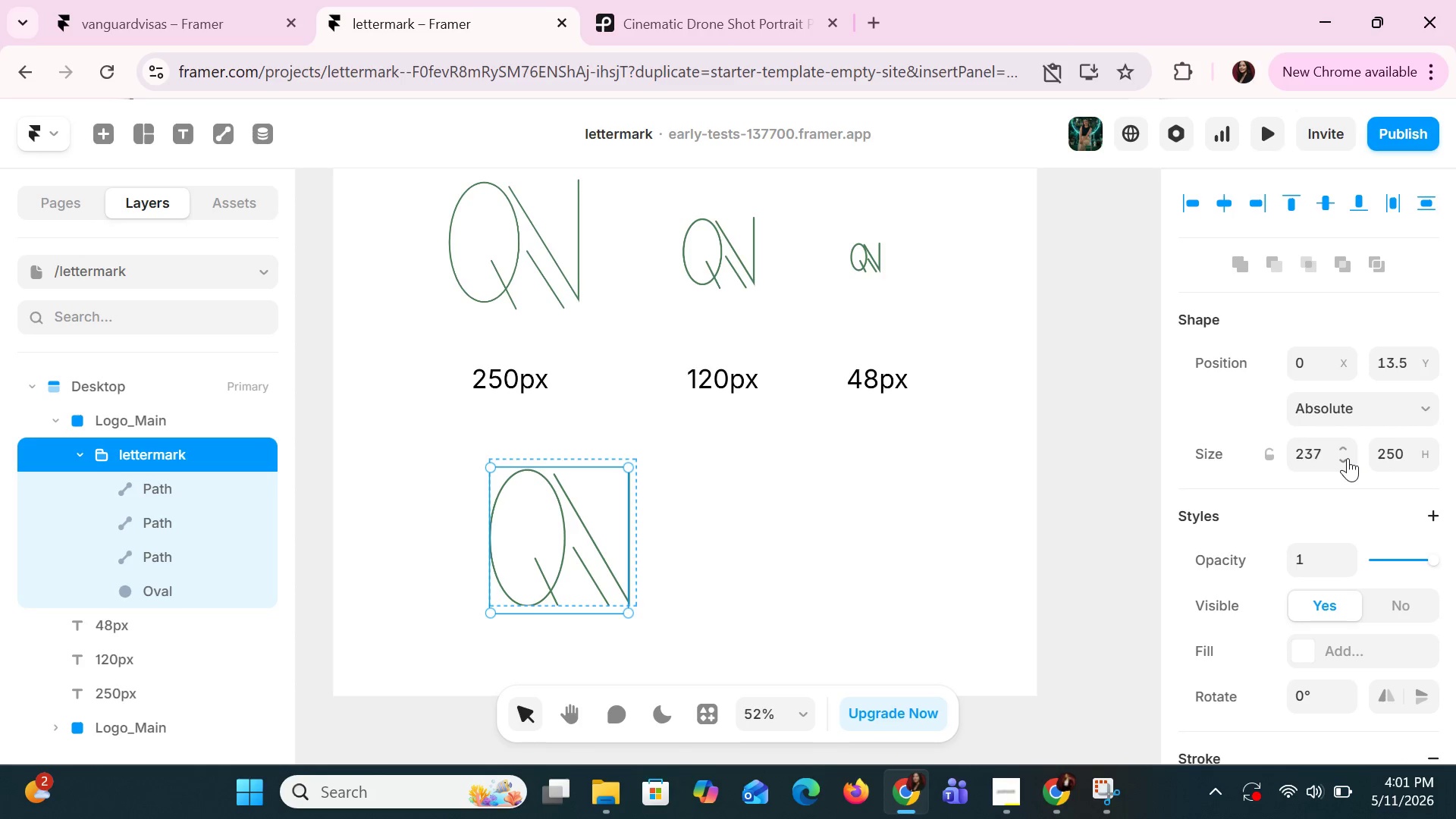 
triple_click([1348, 458])
 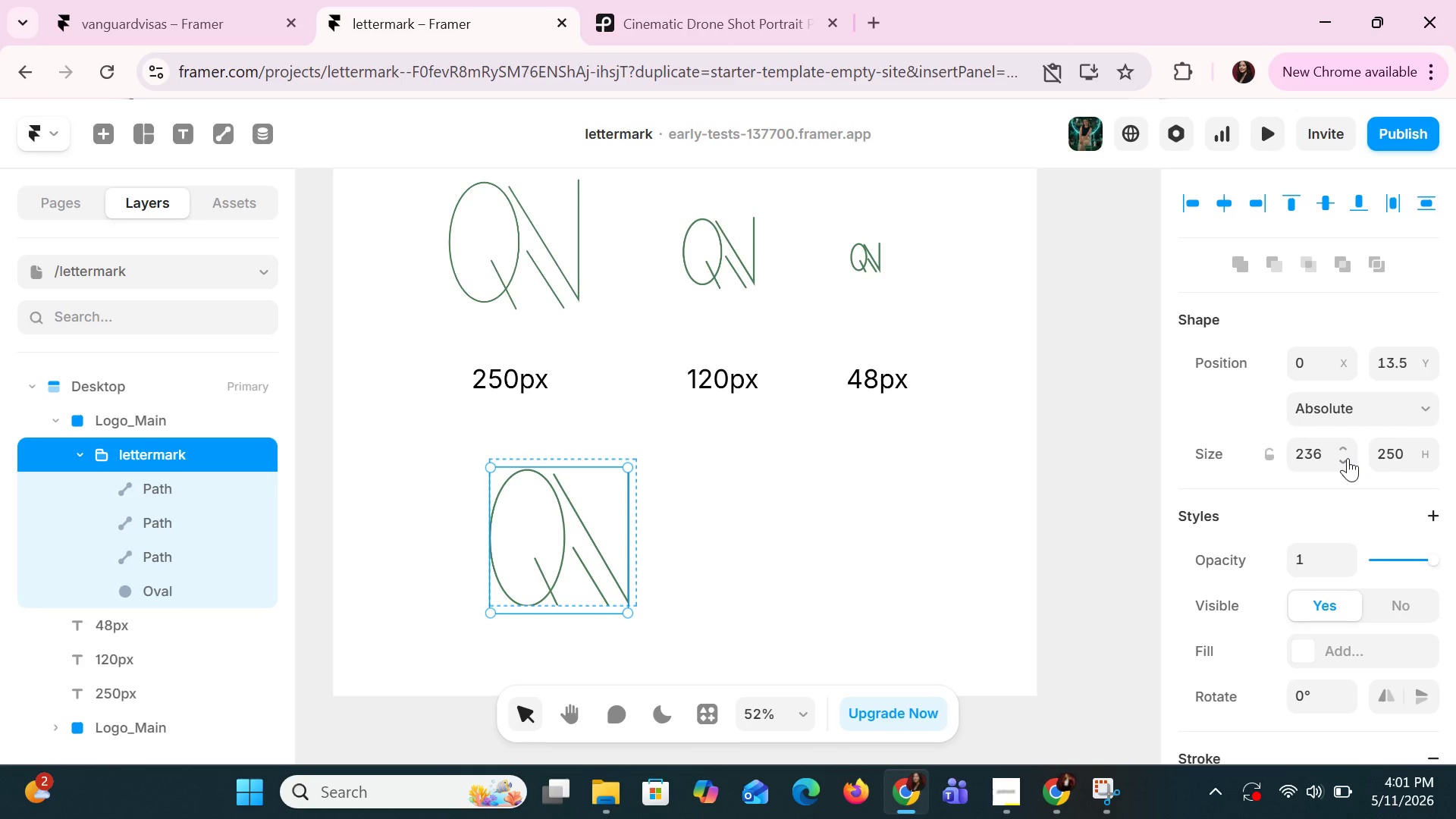 
triple_click([1348, 458])
 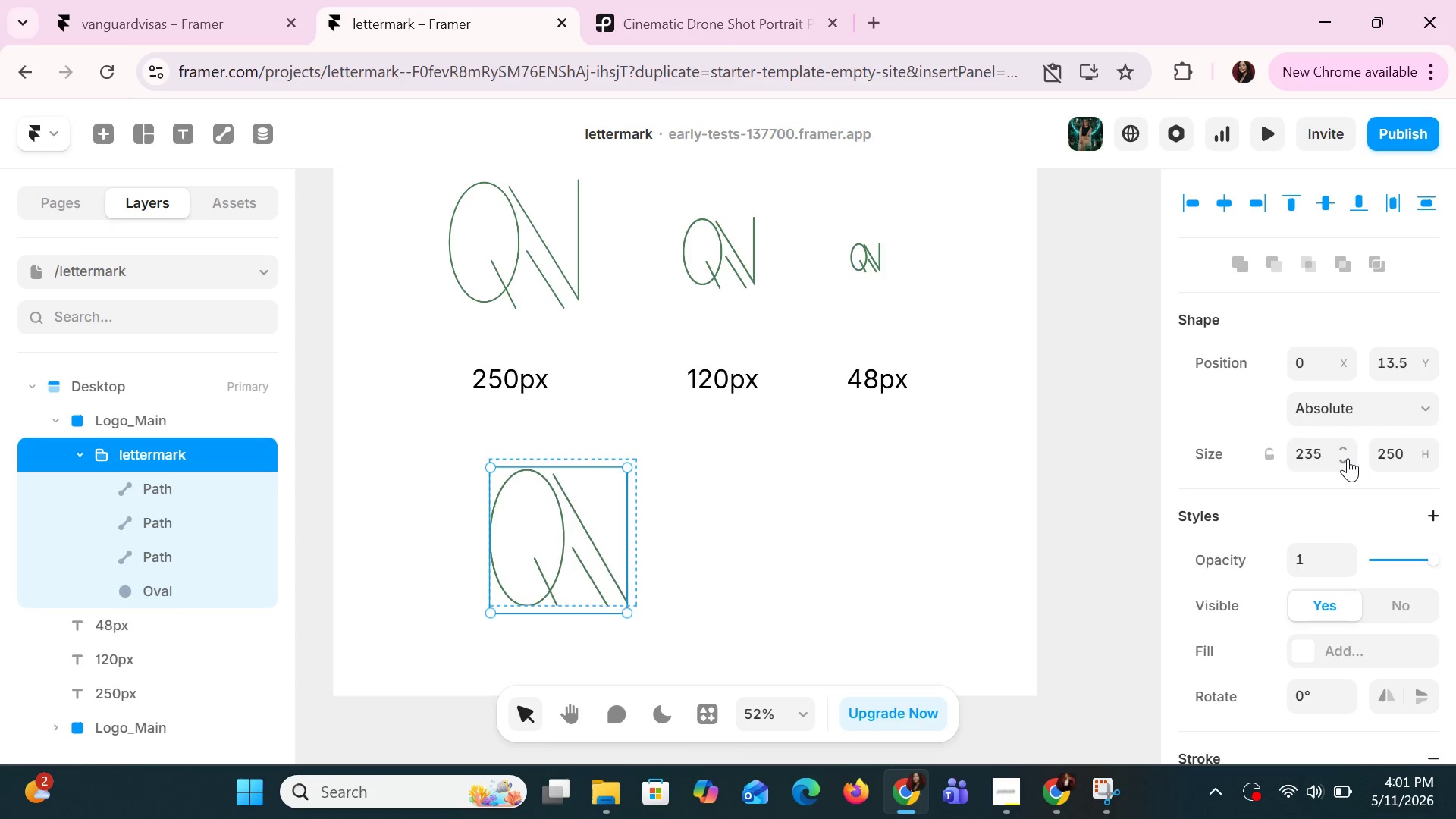 
triple_click([1348, 458])
 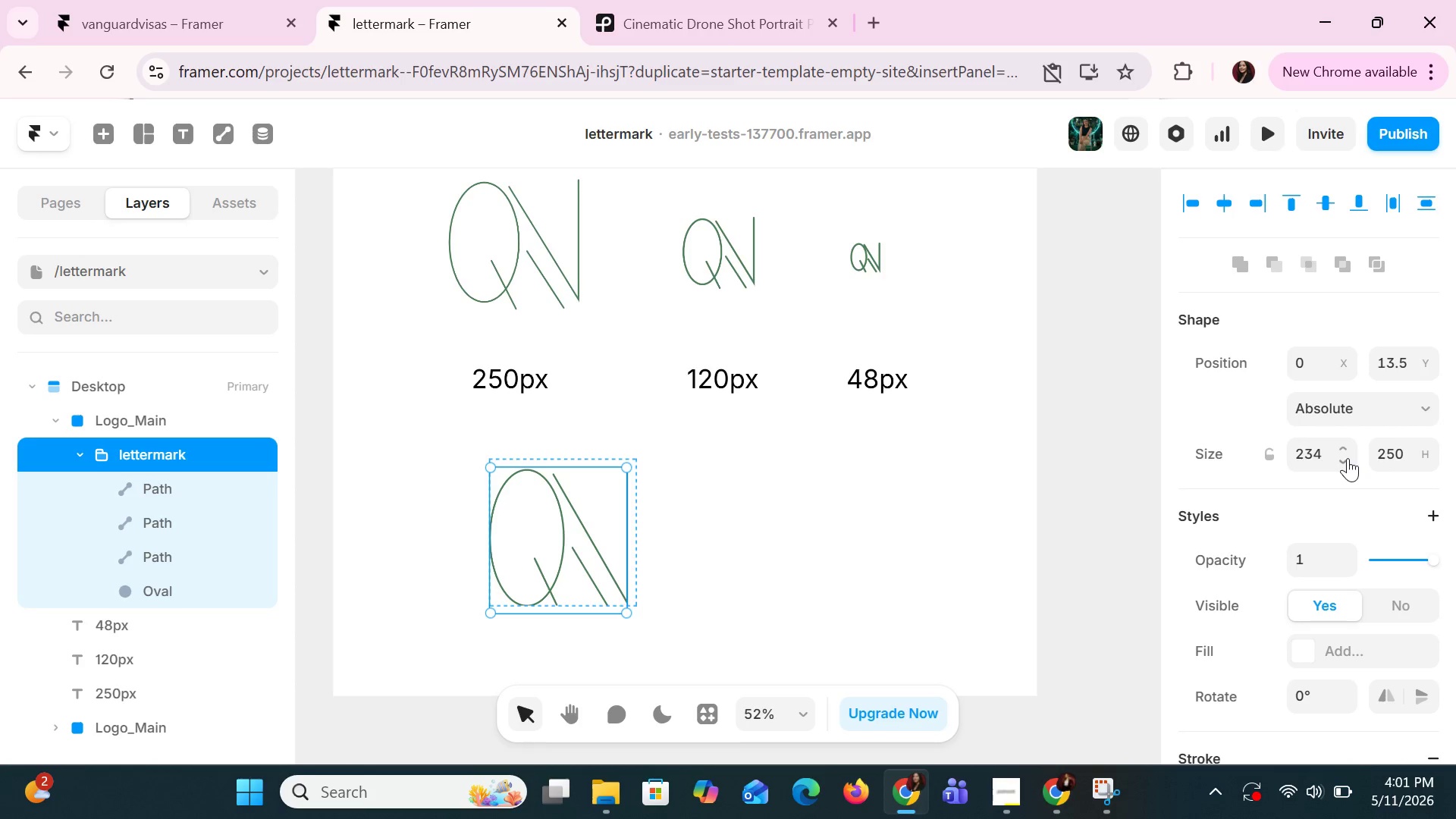 
triple_click([1348, 458])
 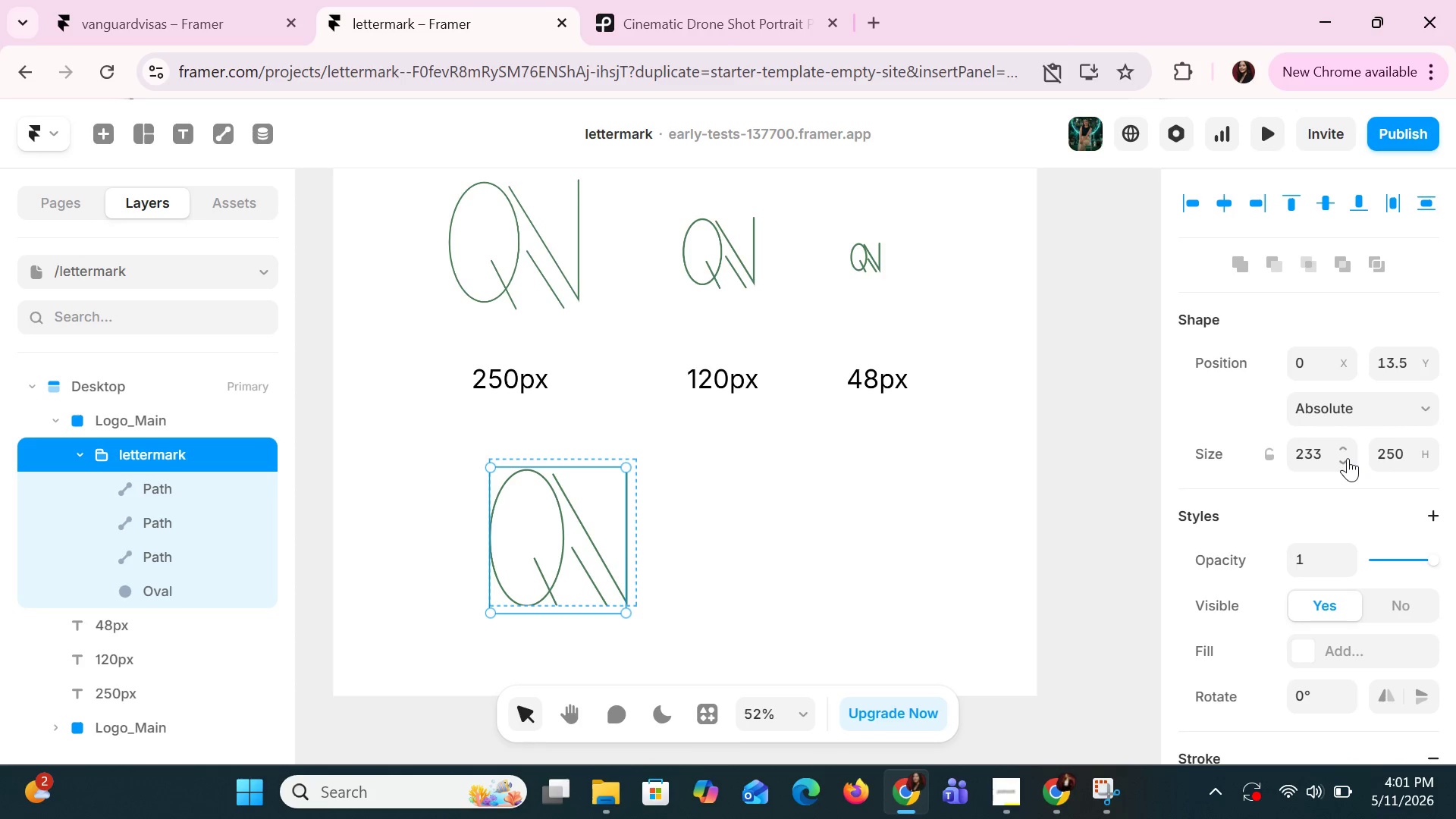 
triple_click([1348, 458])
 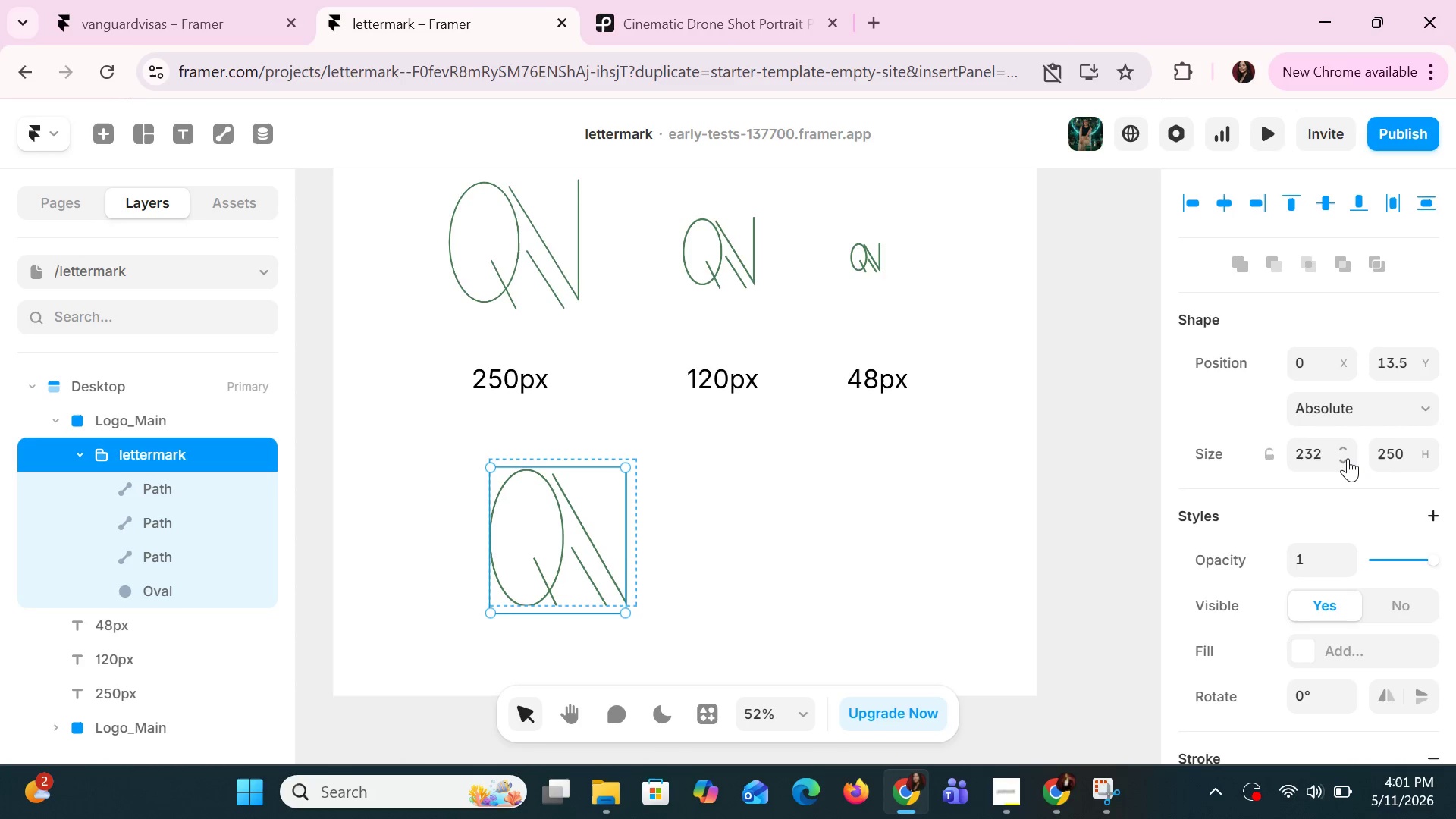 
triple_click([1348, 458])
 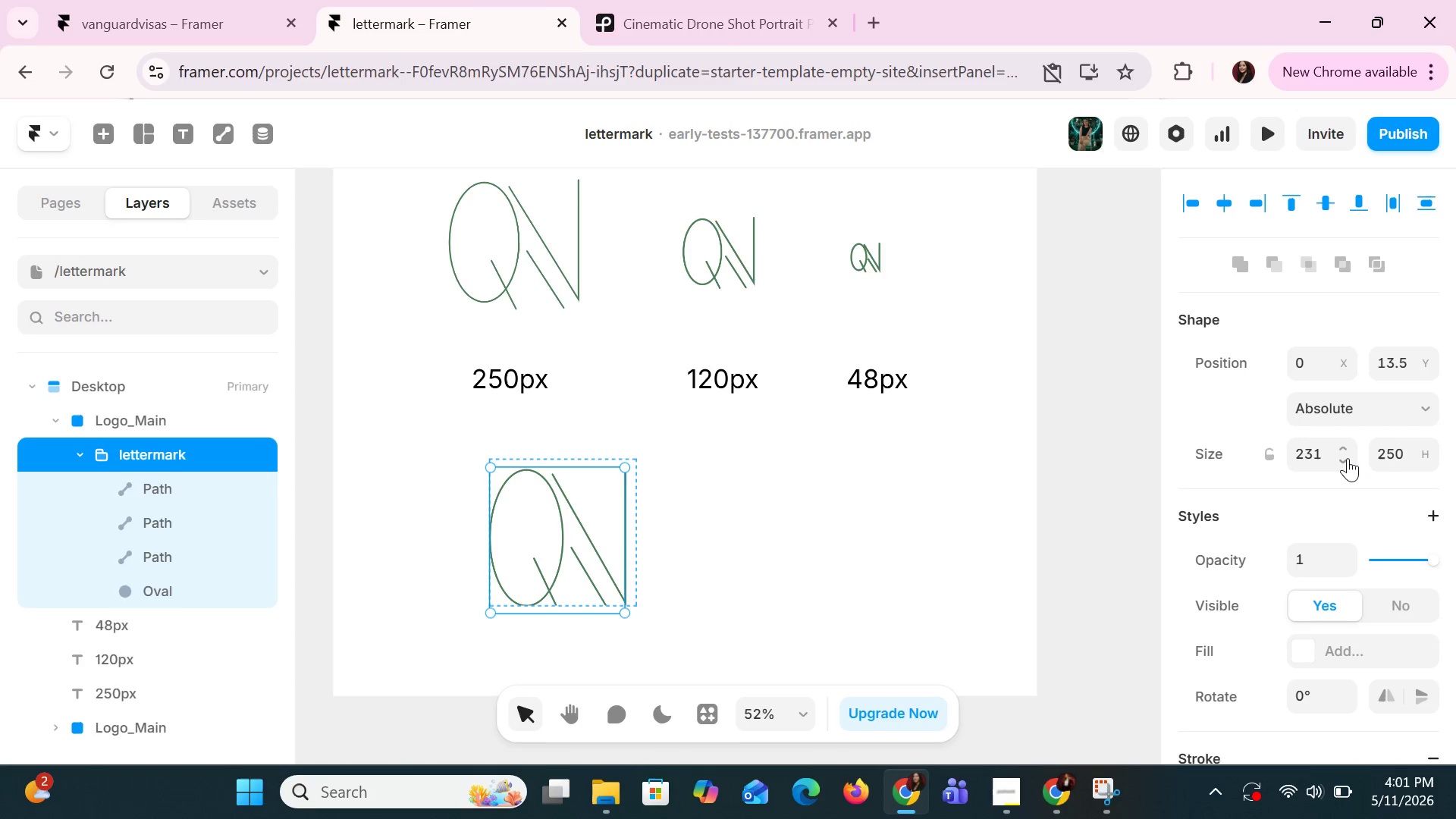 
triple_click([1348, 458])
 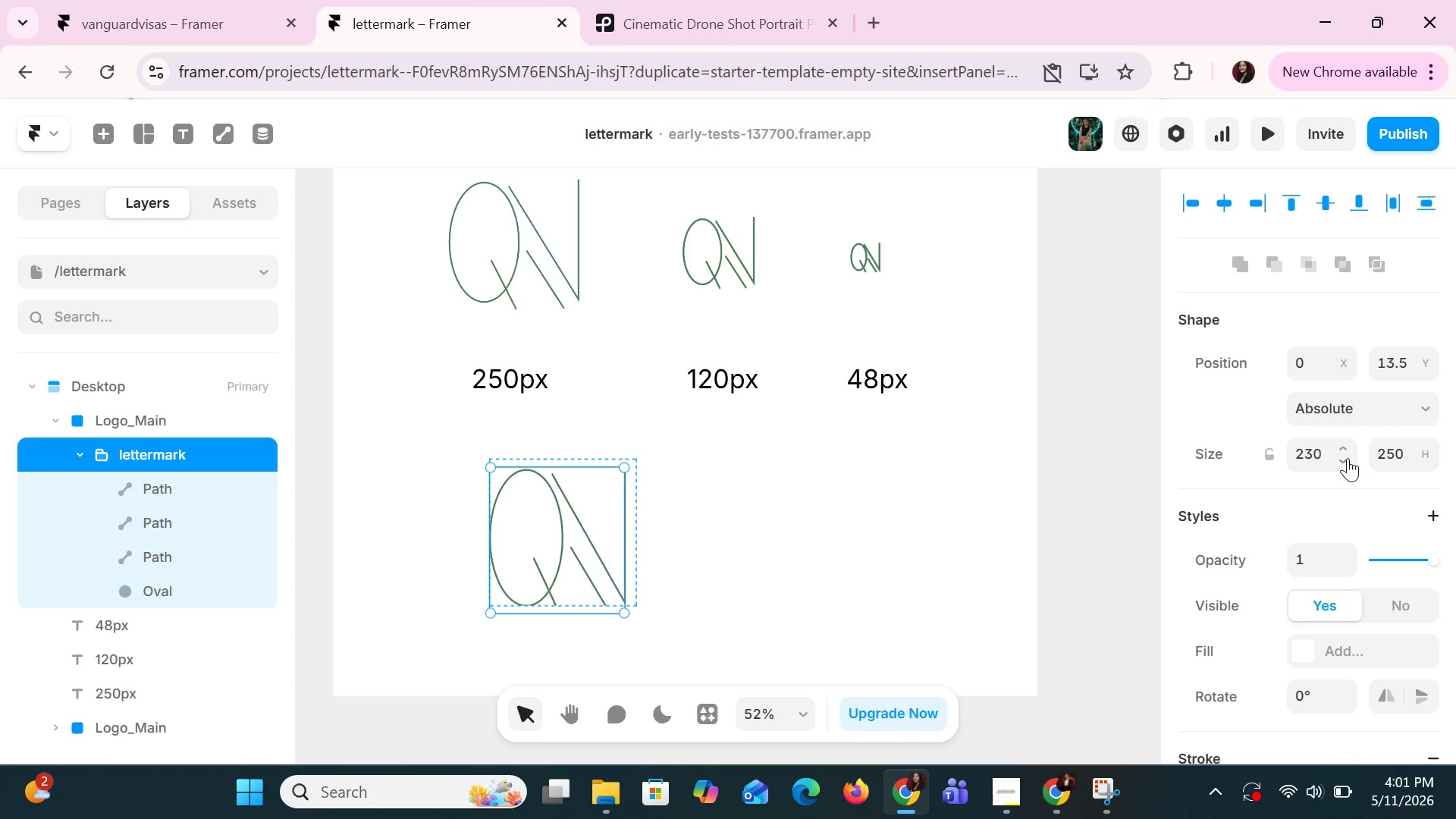 
triple_click([1348, 458])
 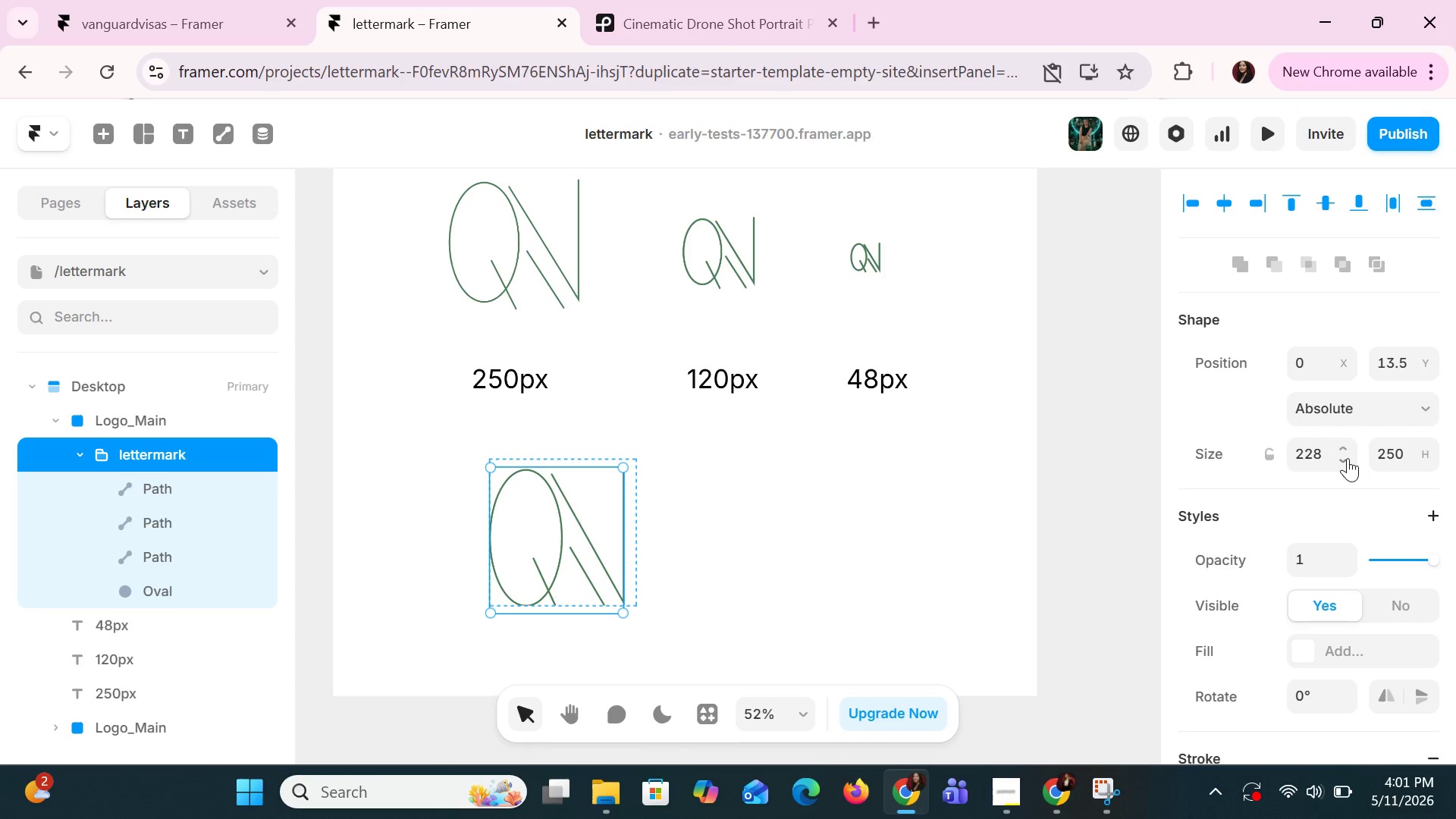 
left_click([1348, 458])
 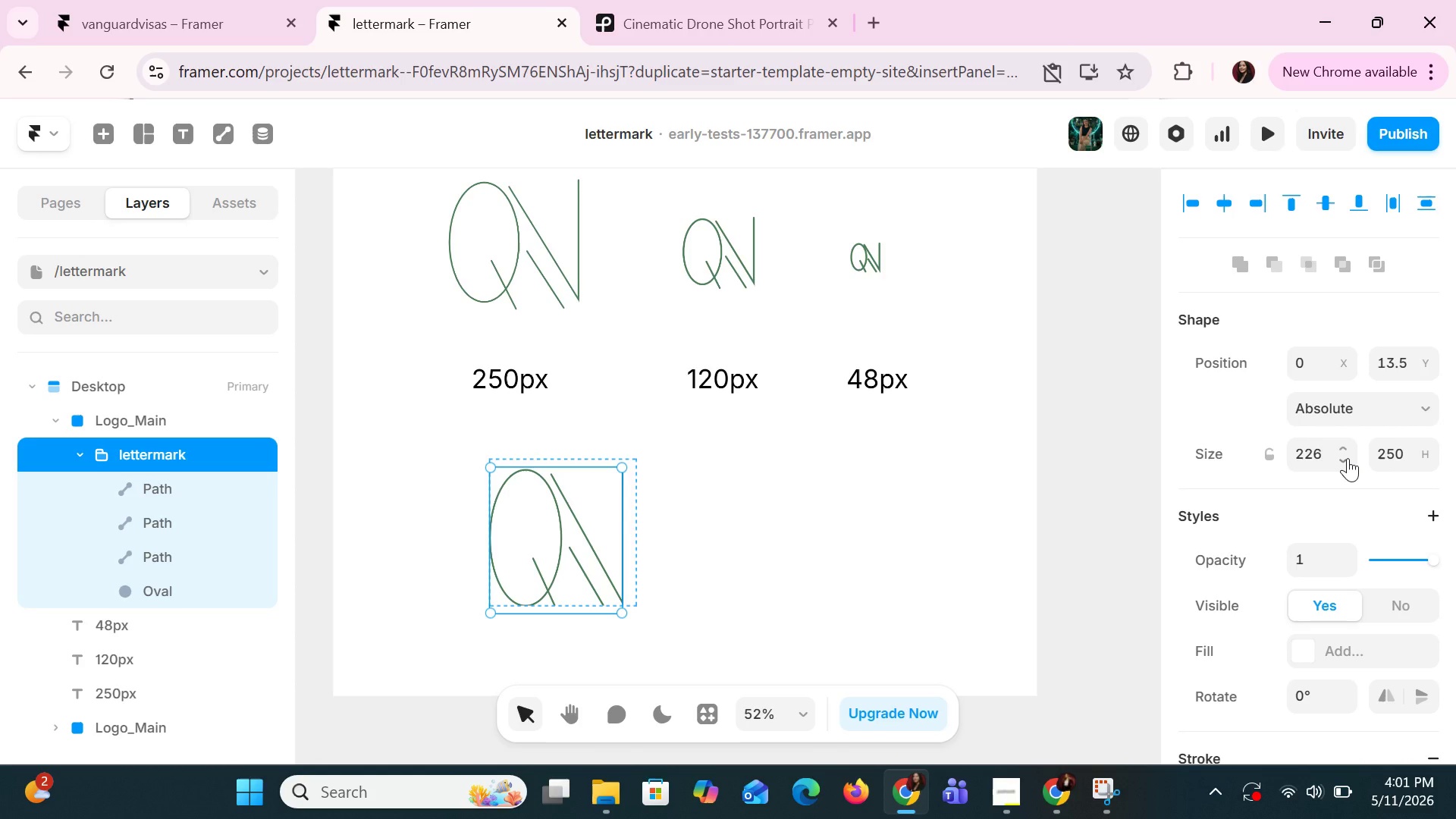 
double_click([1348, 458])
 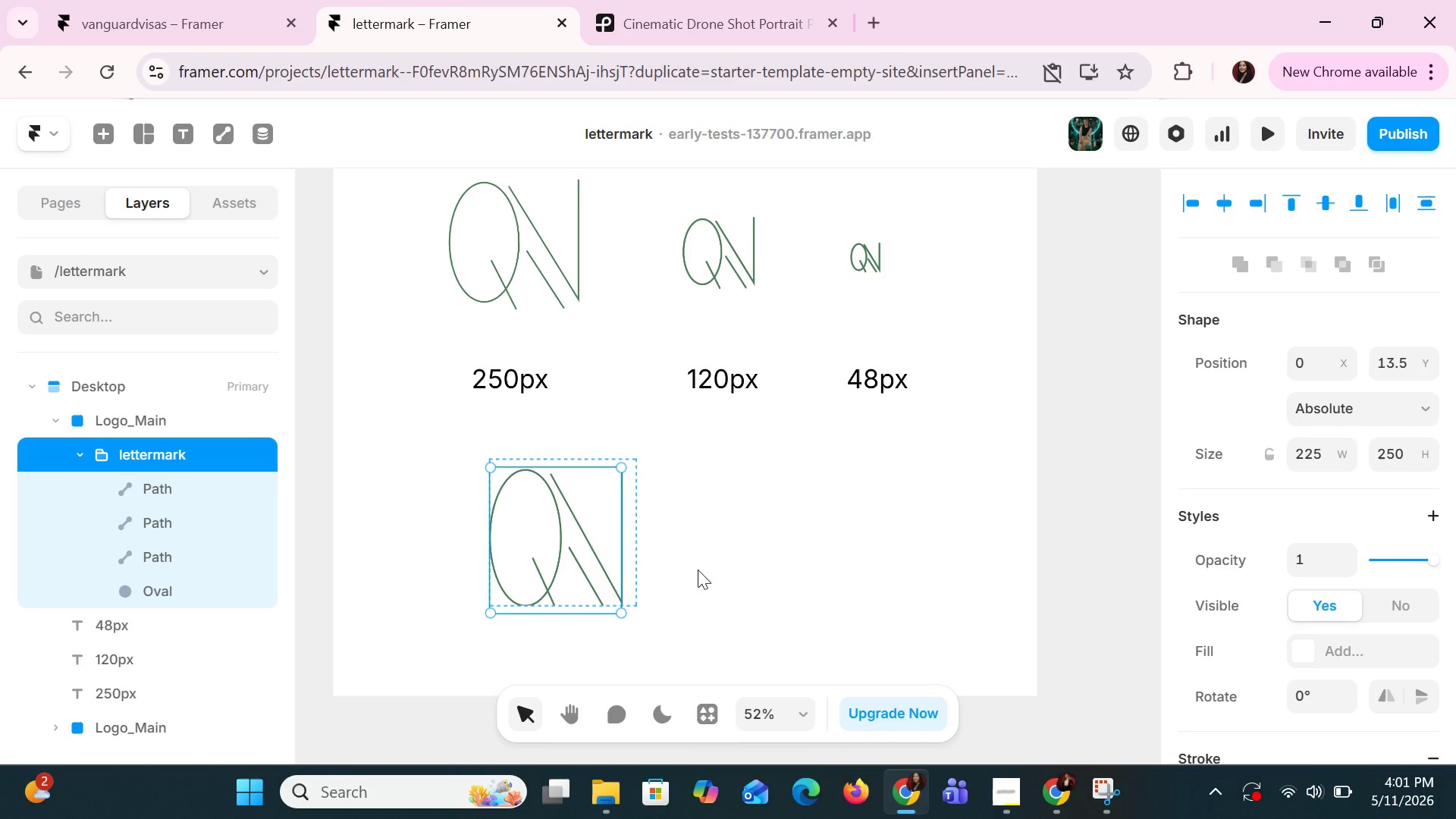 
left_click([650, 576])
 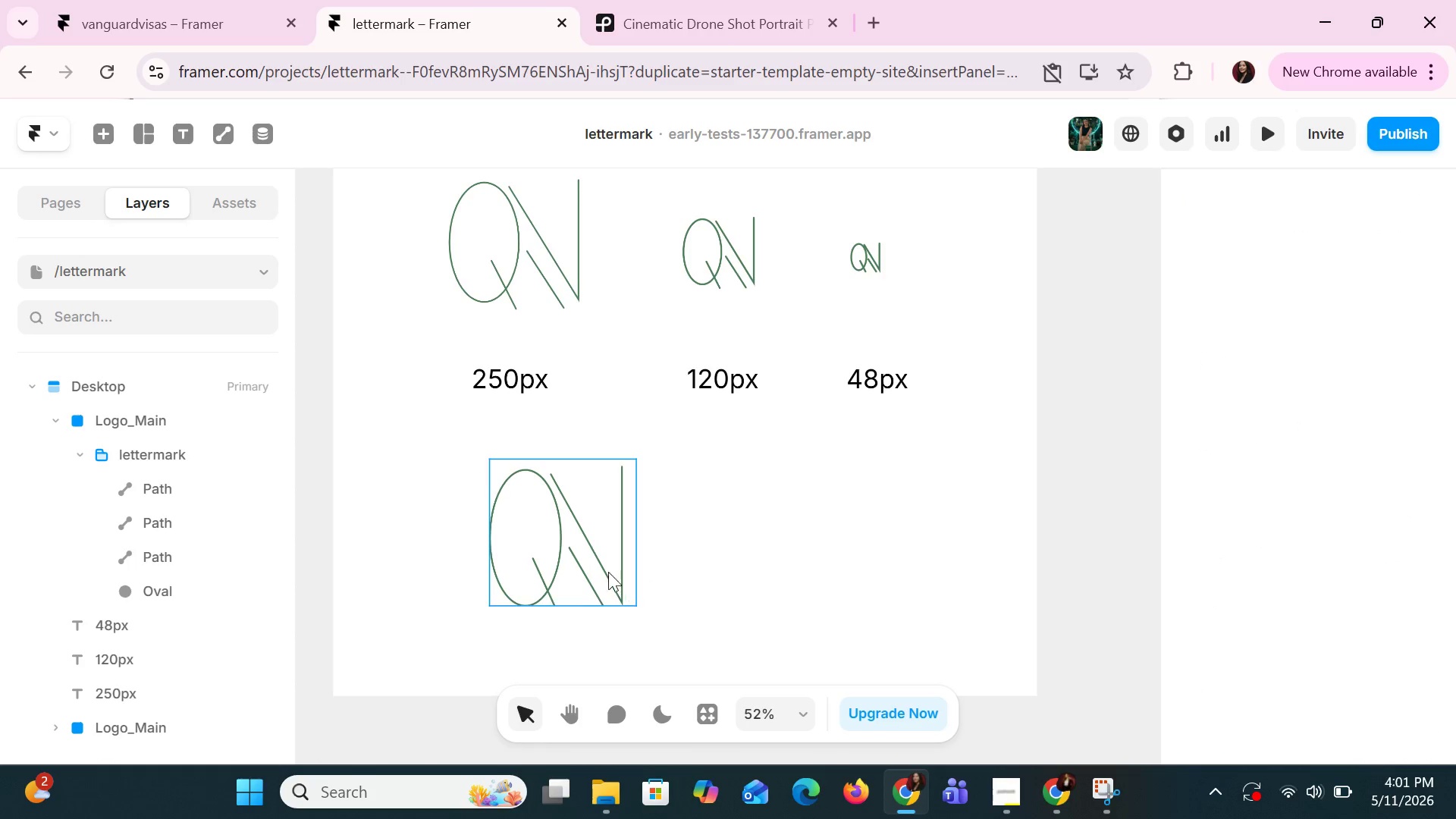 
left_click([598, 566])
 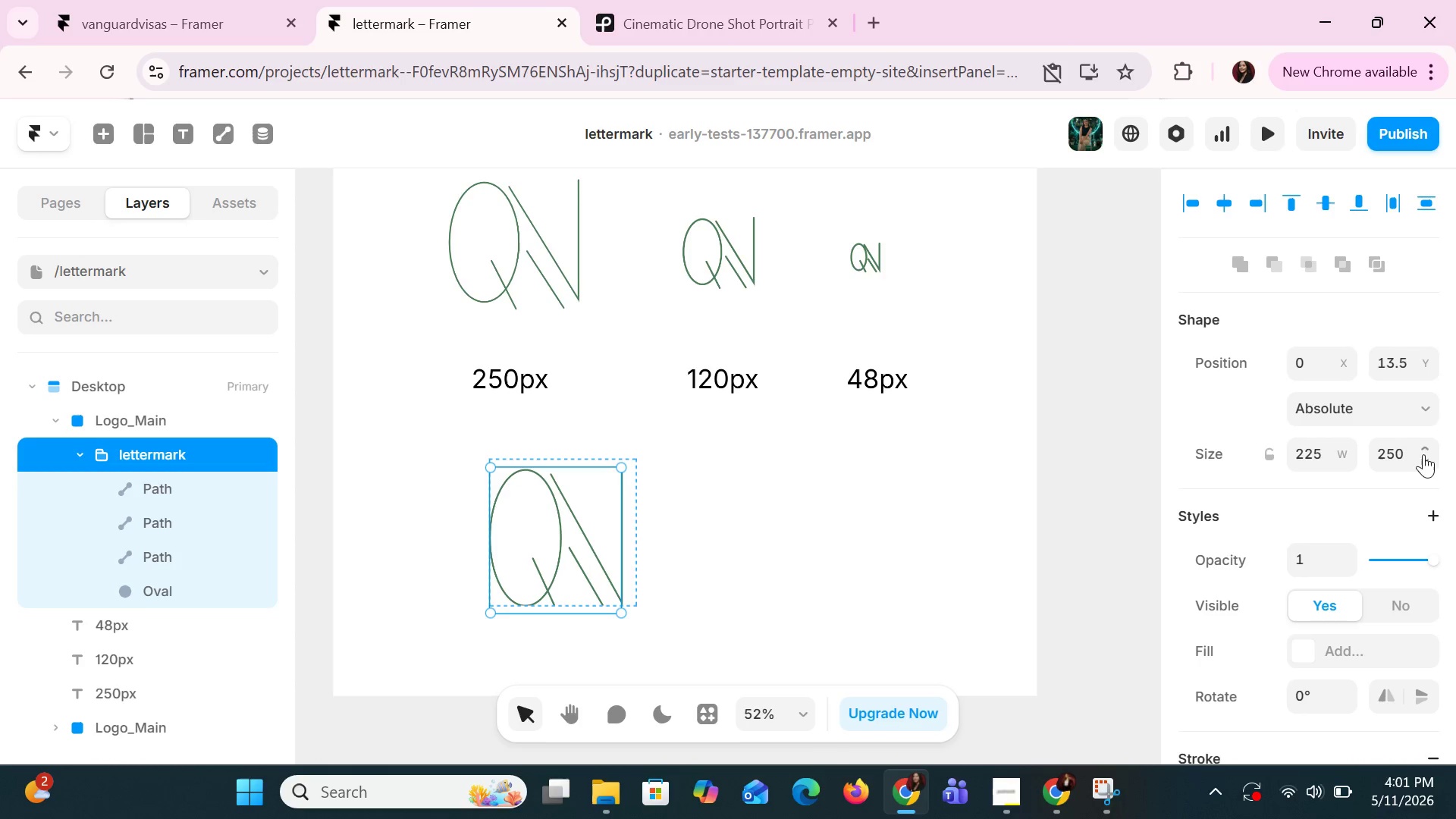 
double_click([1430, 464])
 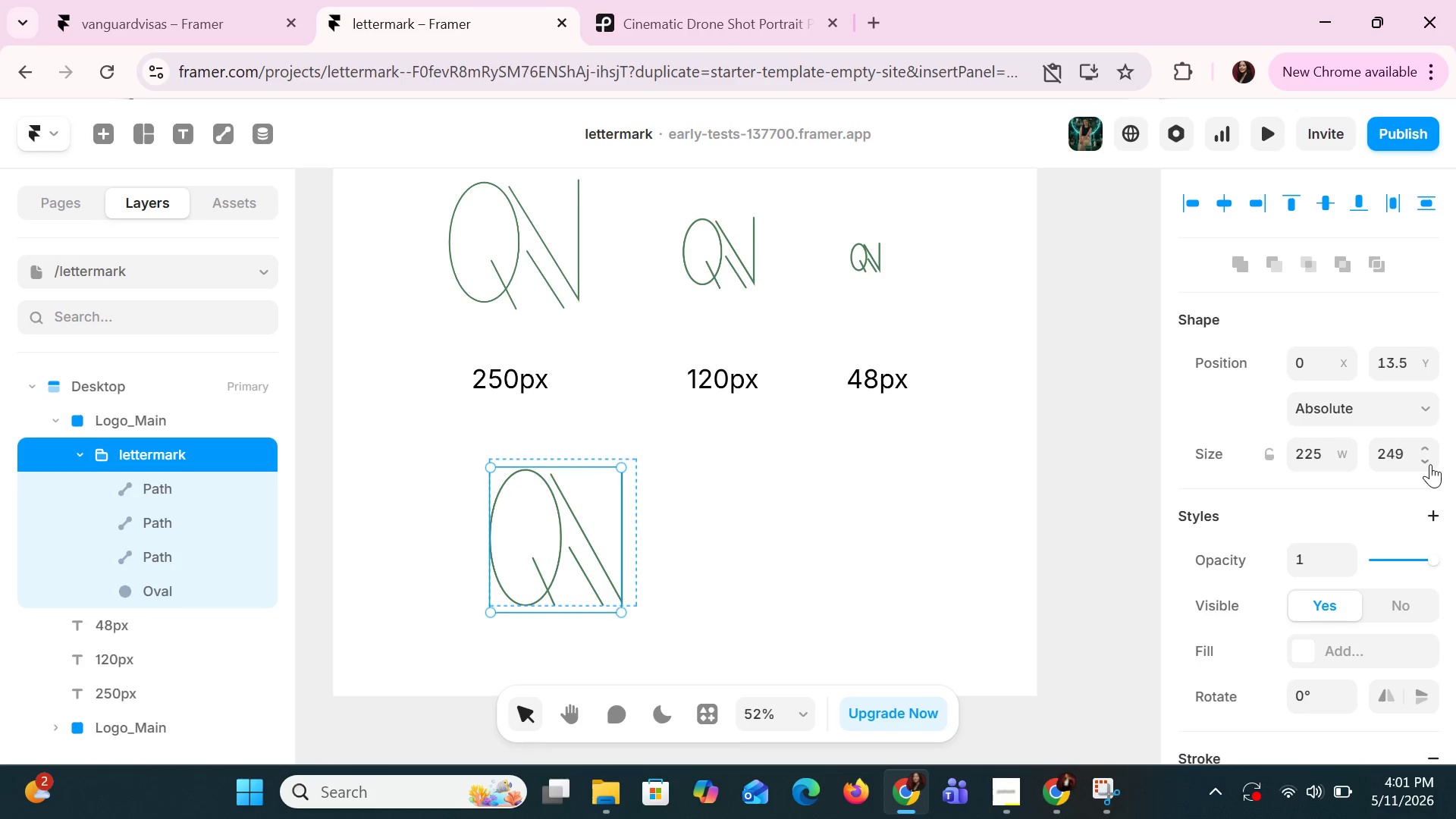 
triple_click([1430, 464])
 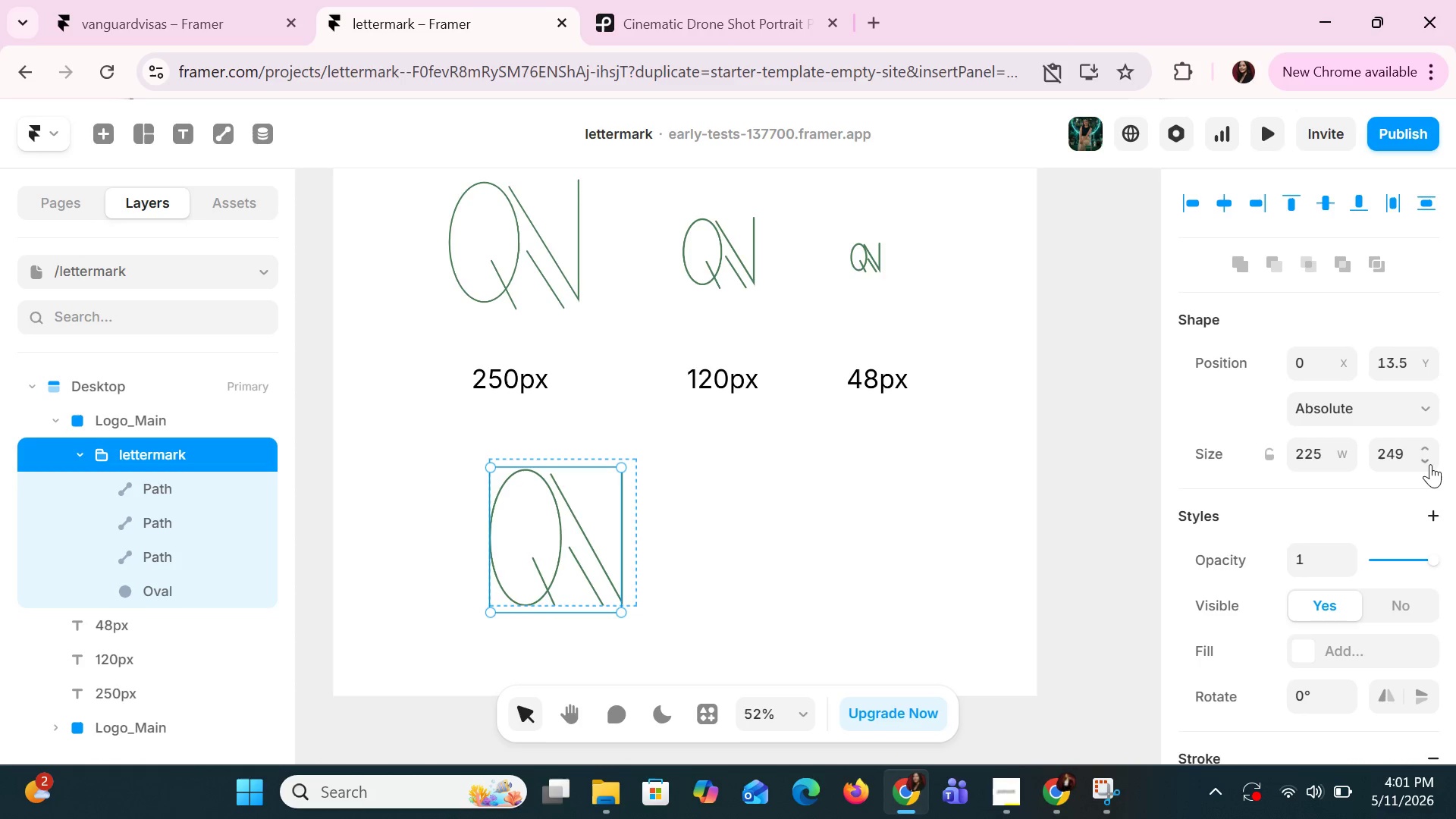 
triple_click([1430, 464])
 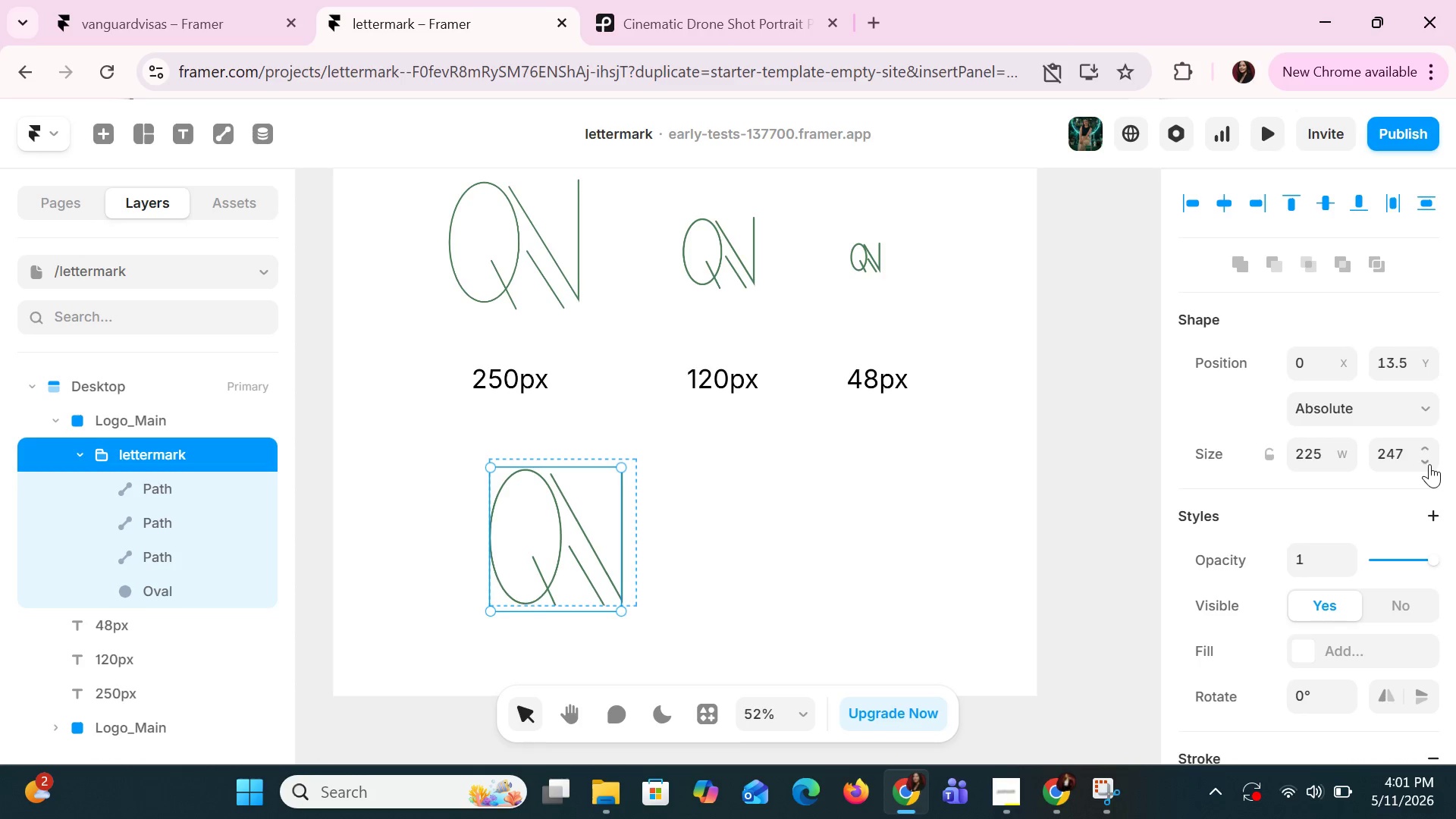 
triple_click([1429, 464])
 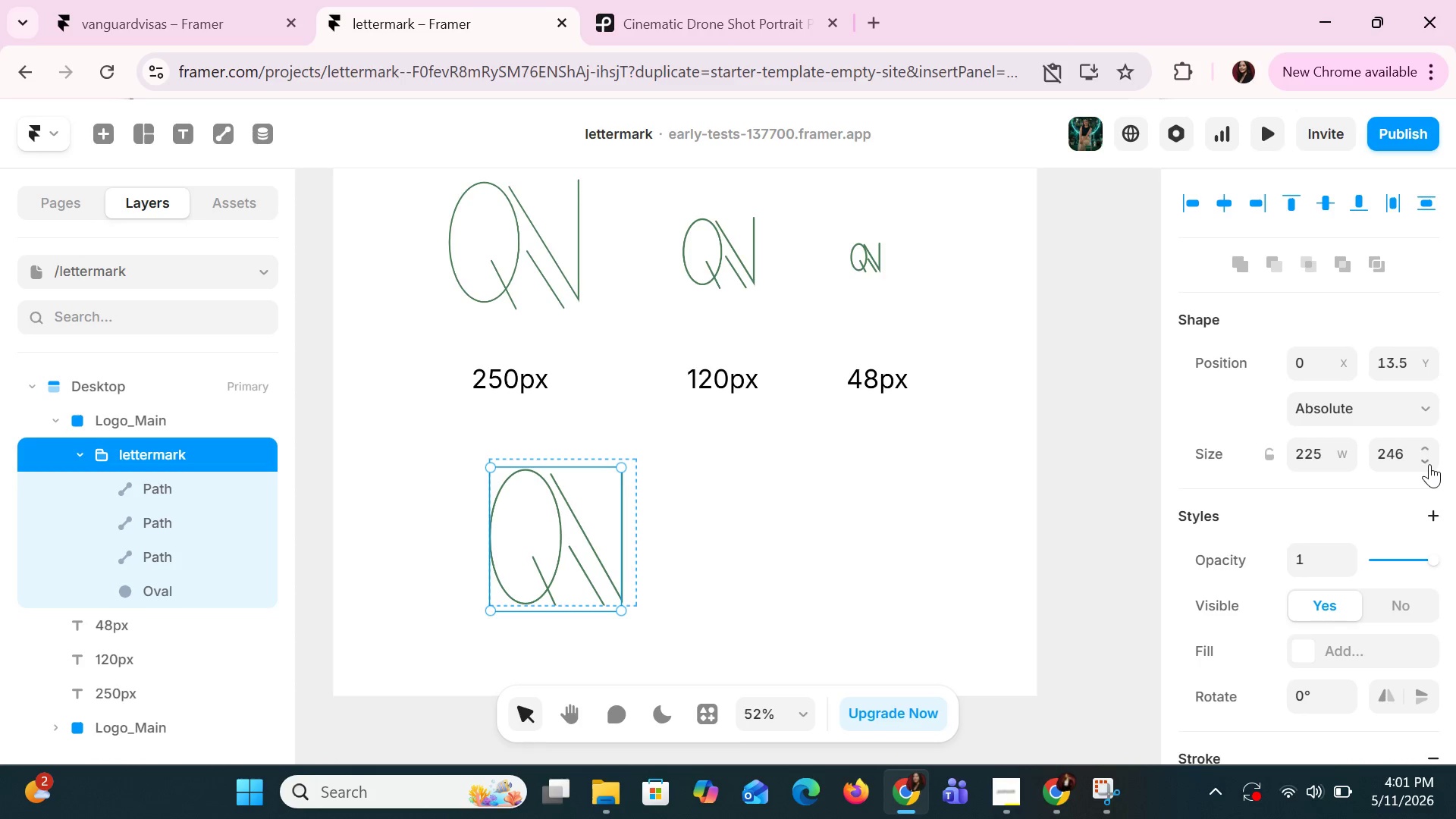 
triple_click([1429, 464])
 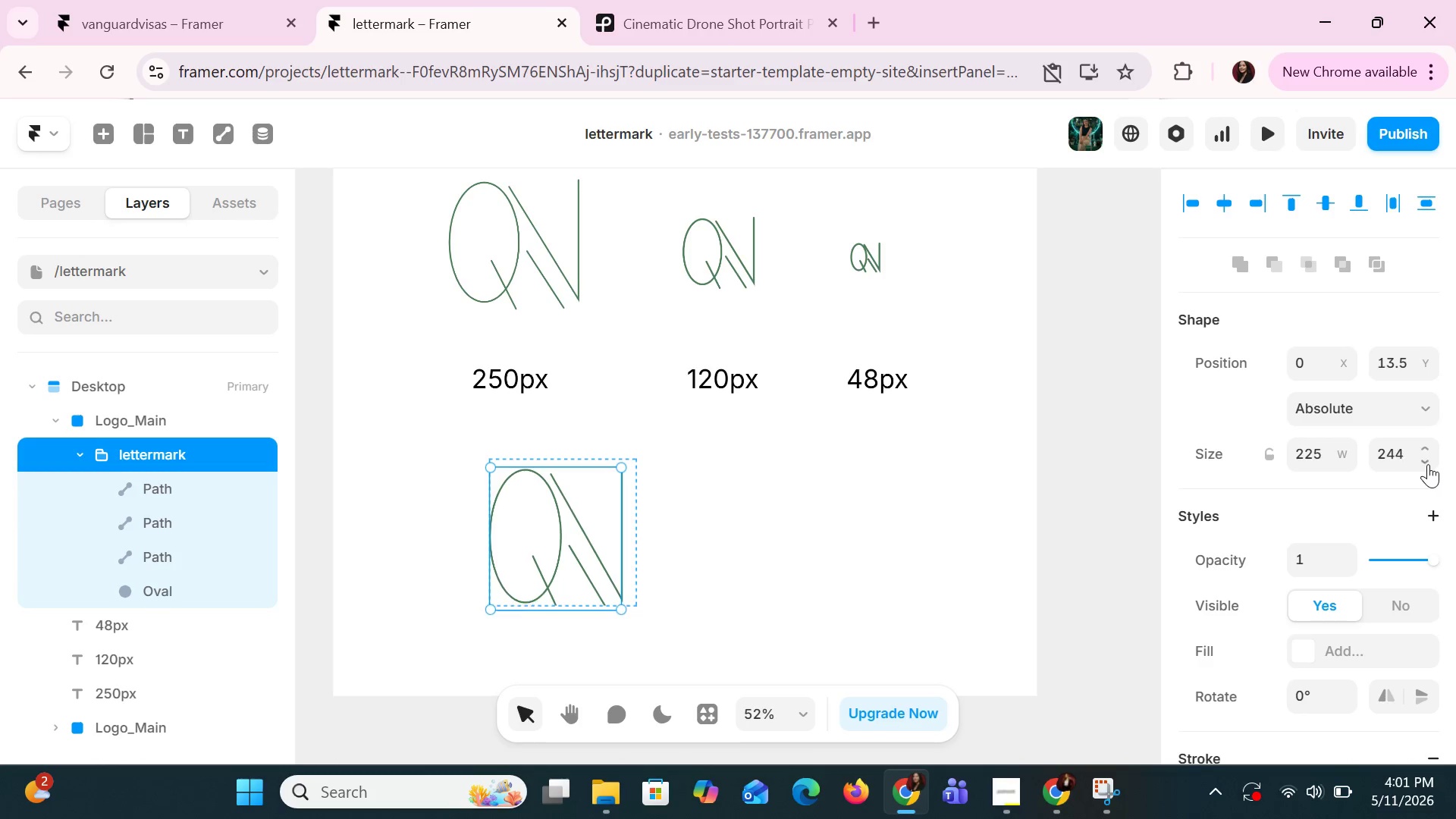 
triple_click([1428, 464])
 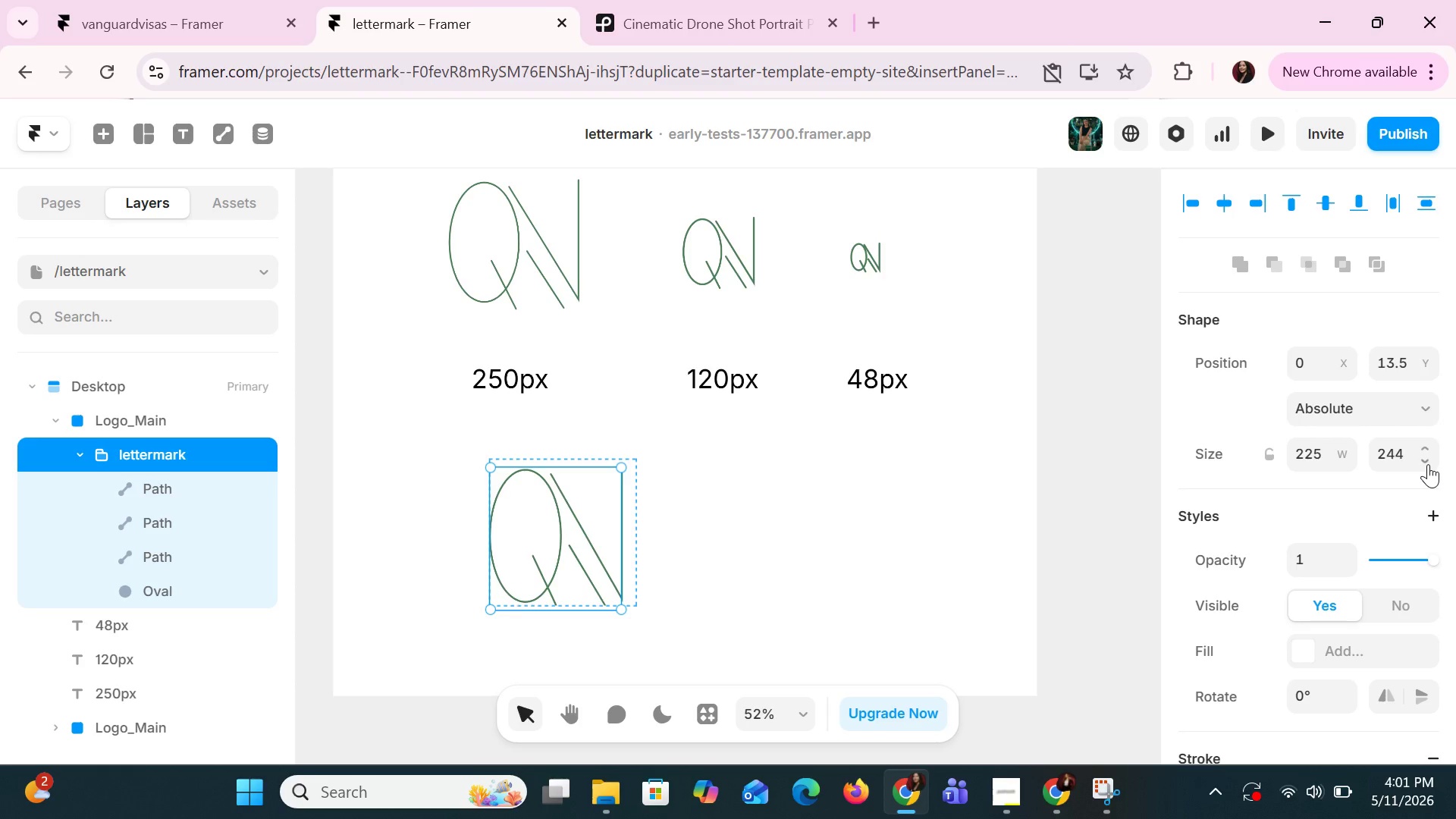 
triple_click([1428, 464])
 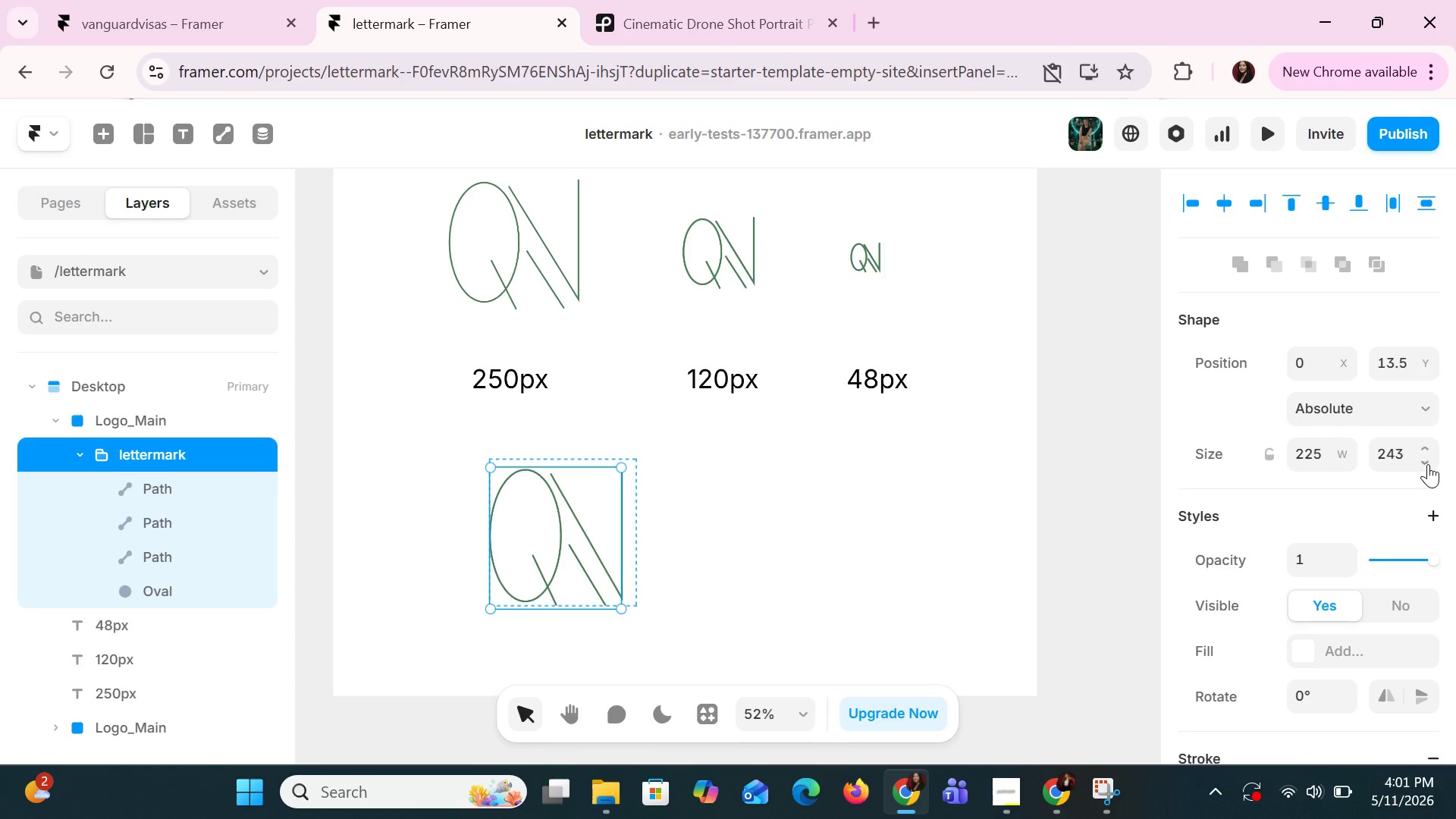 
triple_click([1428, 464])
 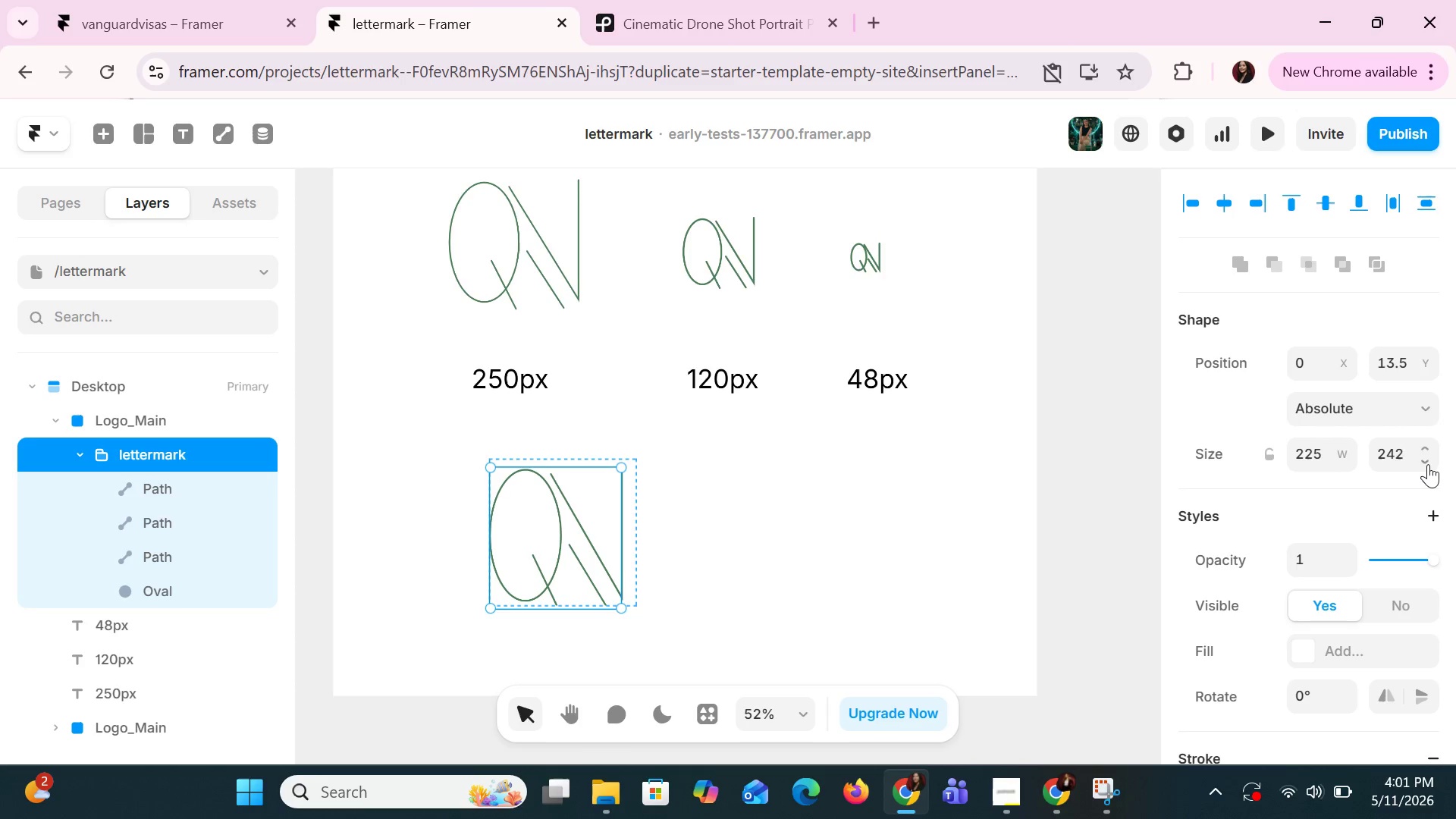 
triple_click([1428, 464])
 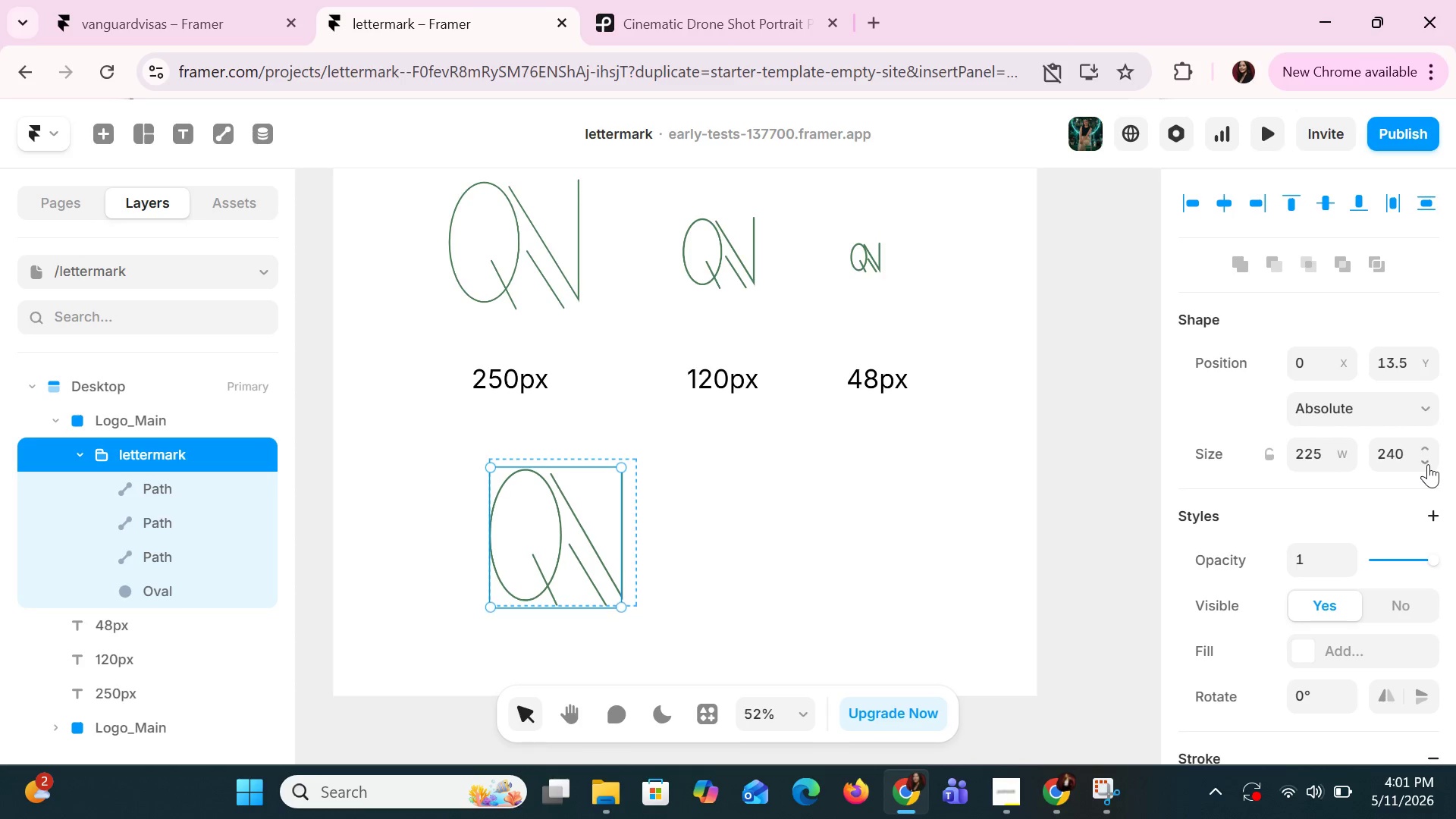 
triple_click([1428, 464])
 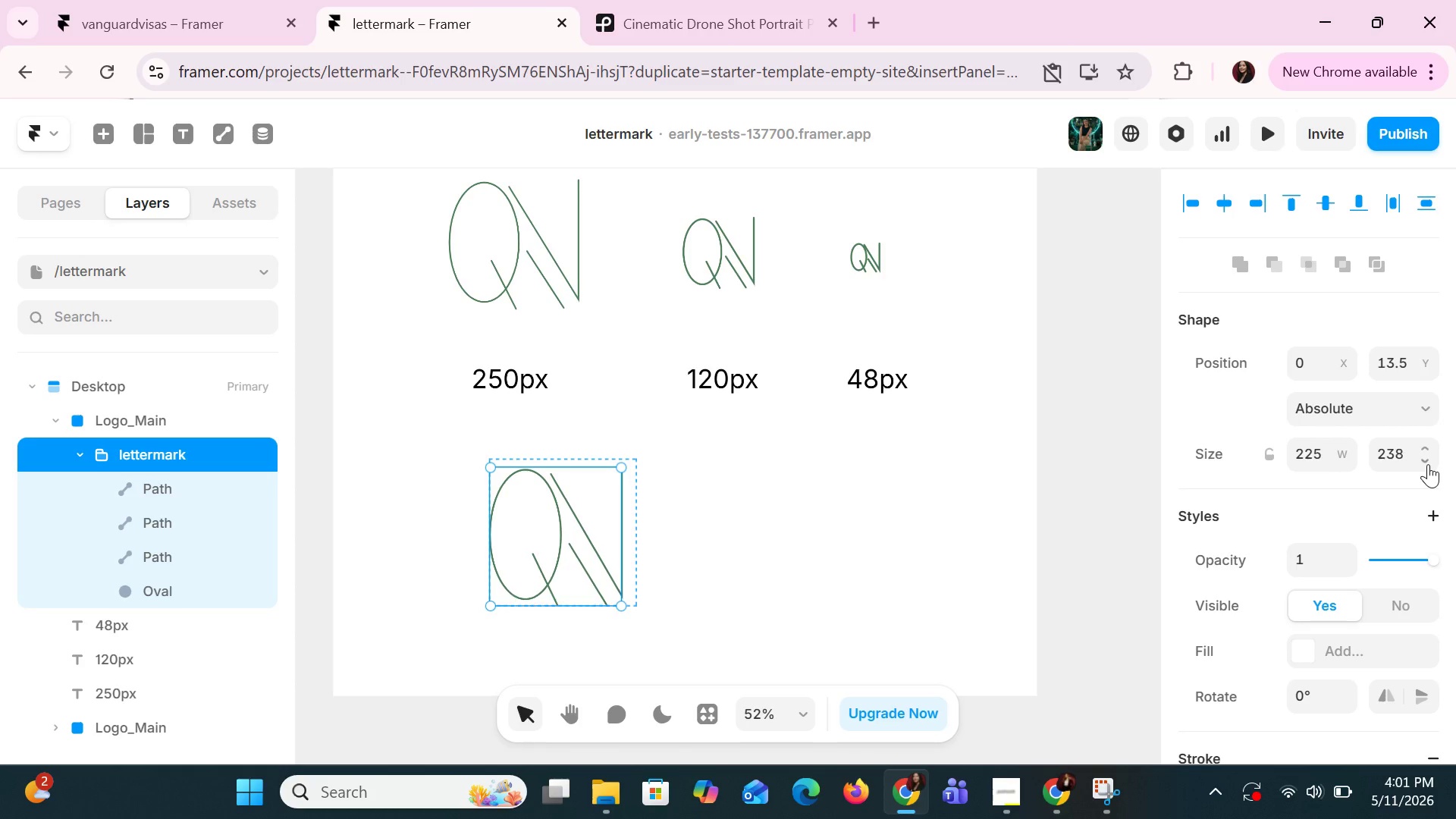 
triple_click([1428, 464])
 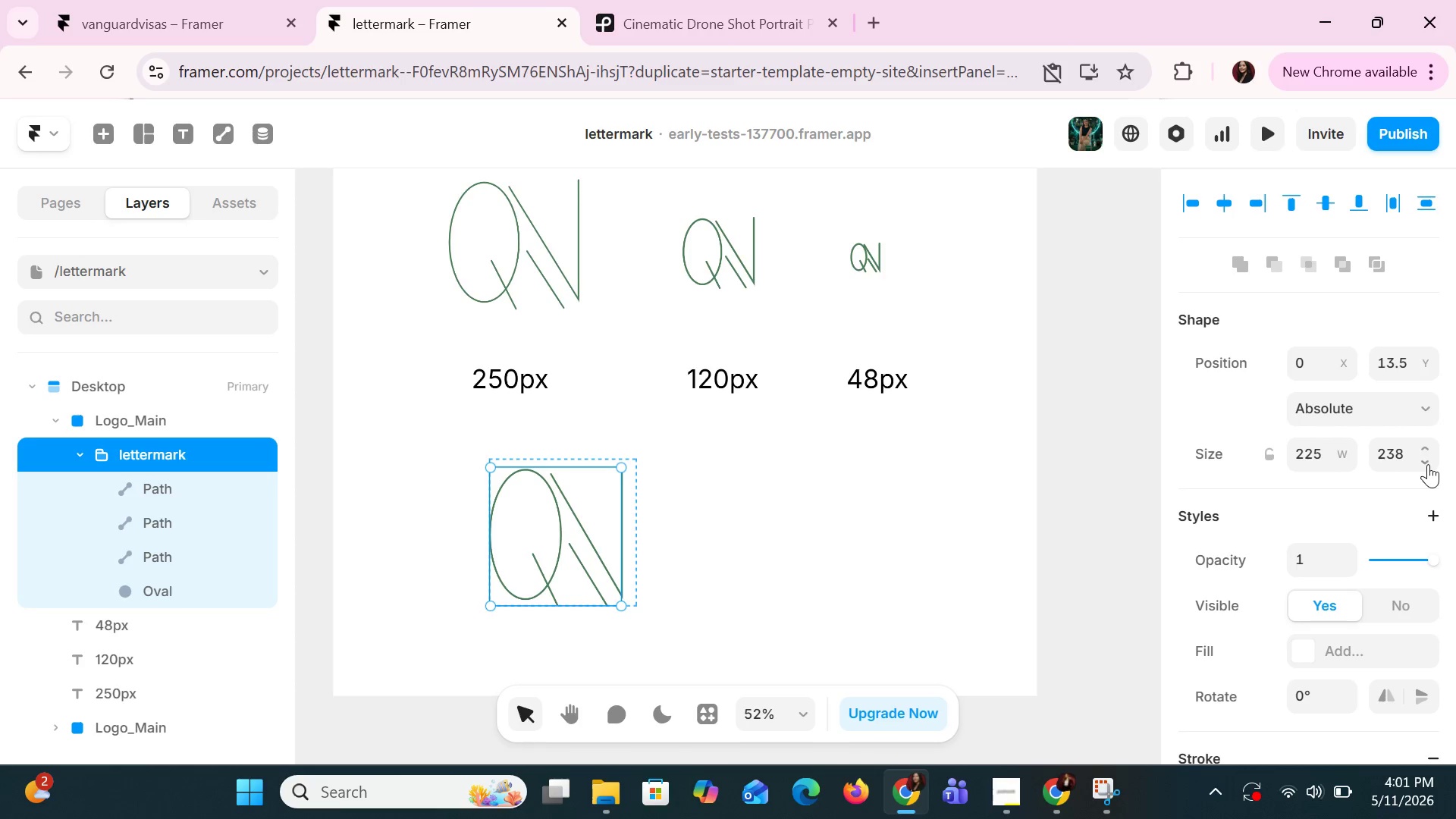 
triple_click([1426, 463])
 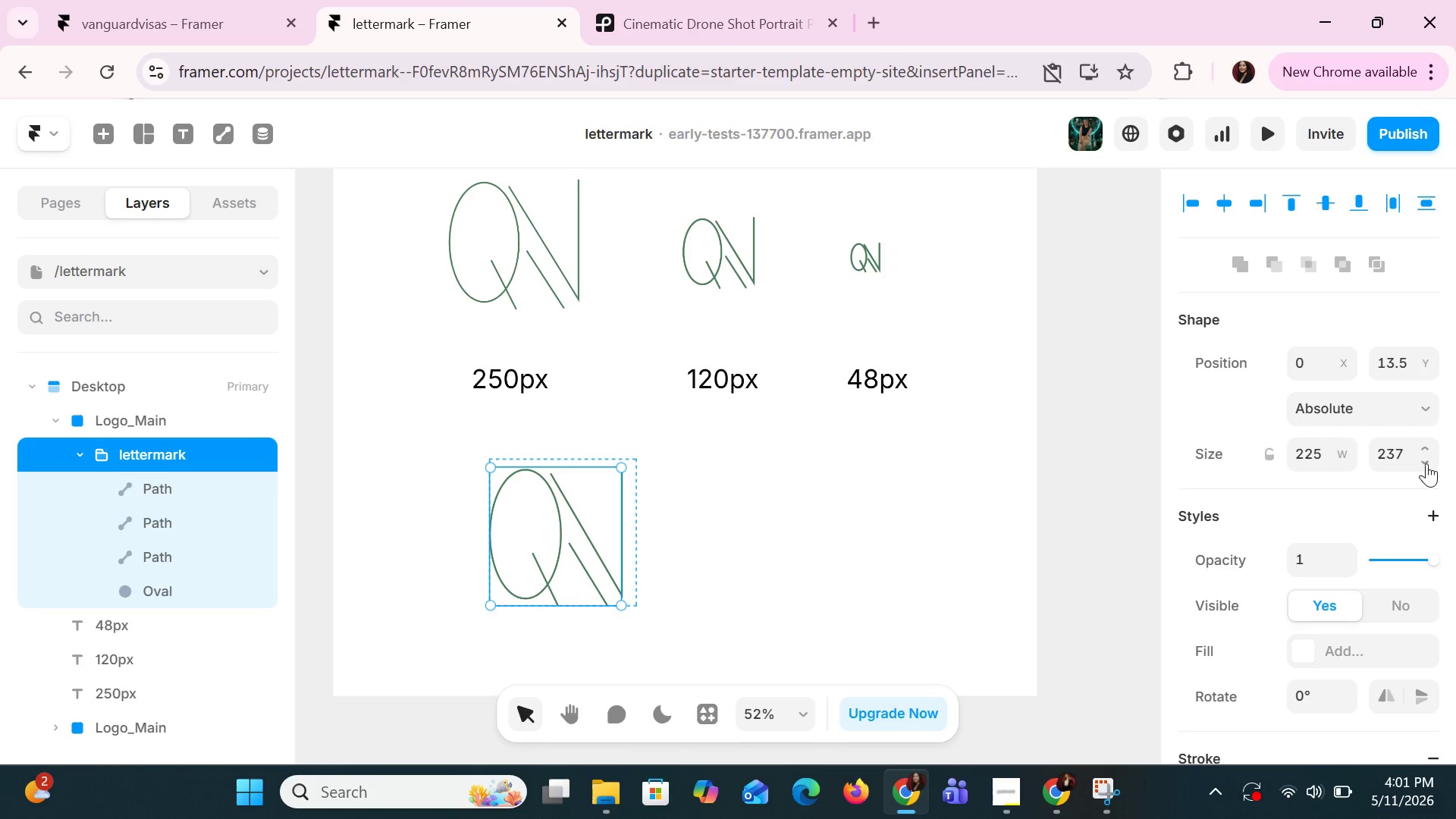 
triple_click([1426, 463])
 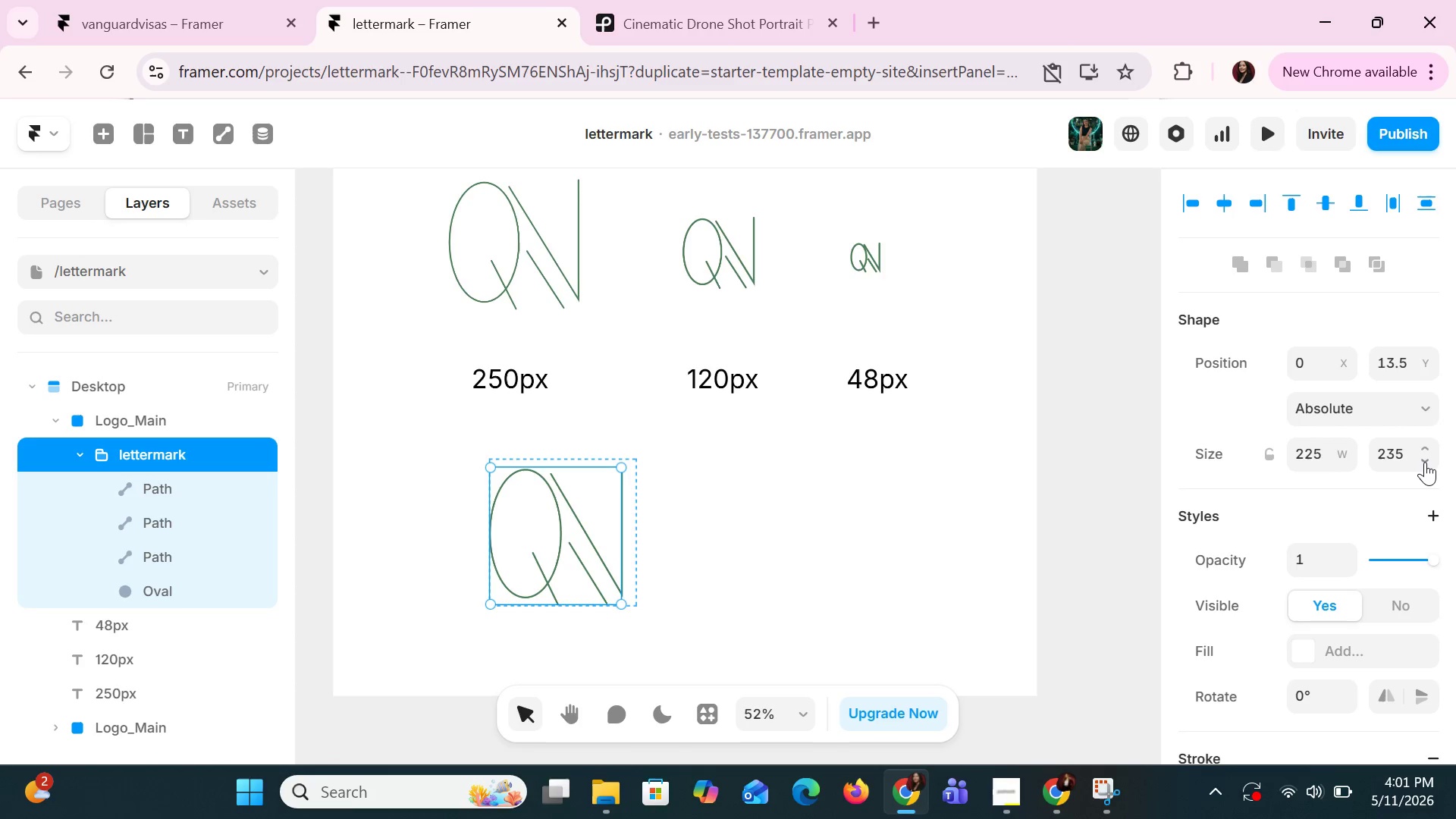 
triple_click([1423, 462])
 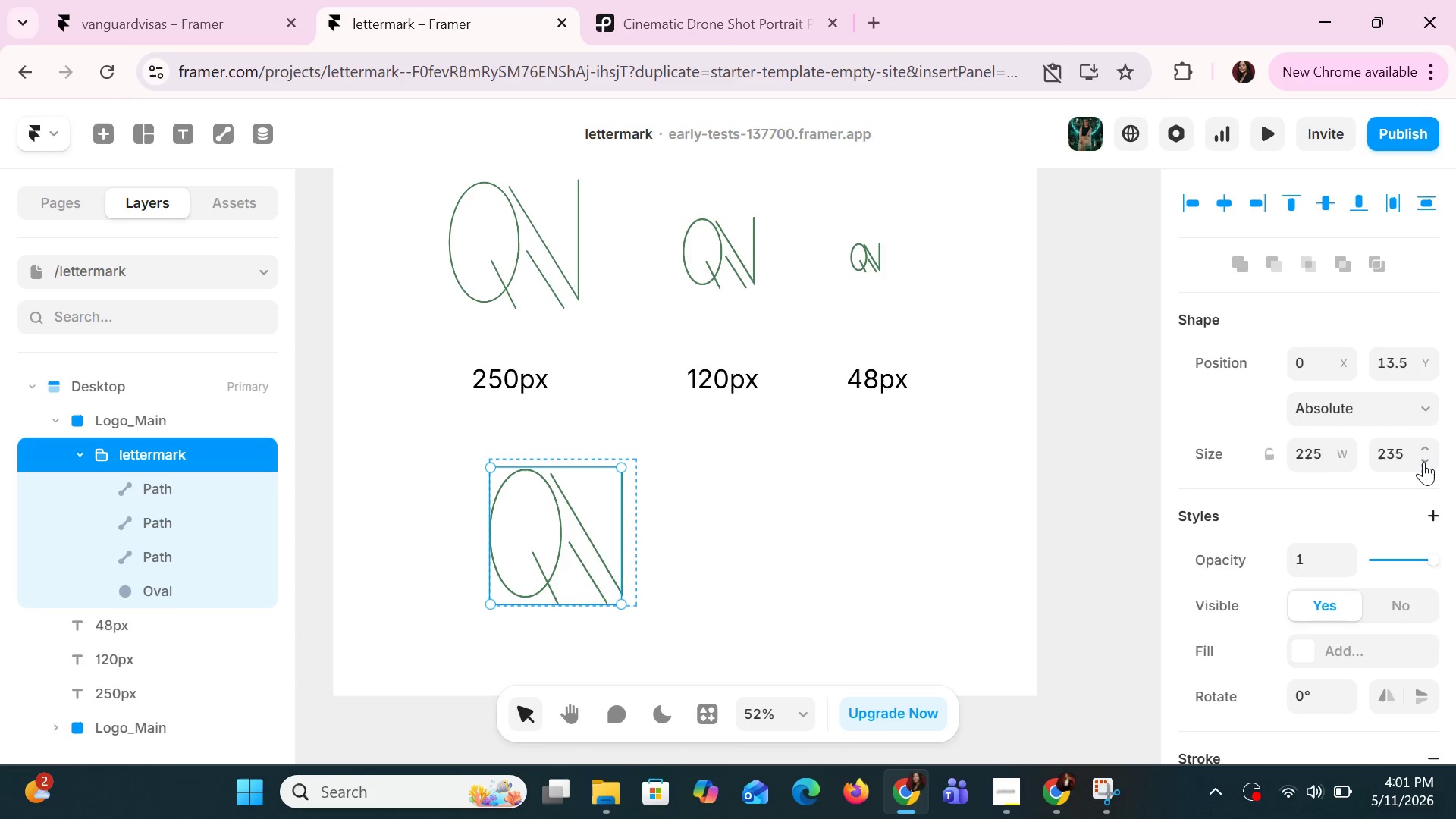 
triple_click([1423, 462])
 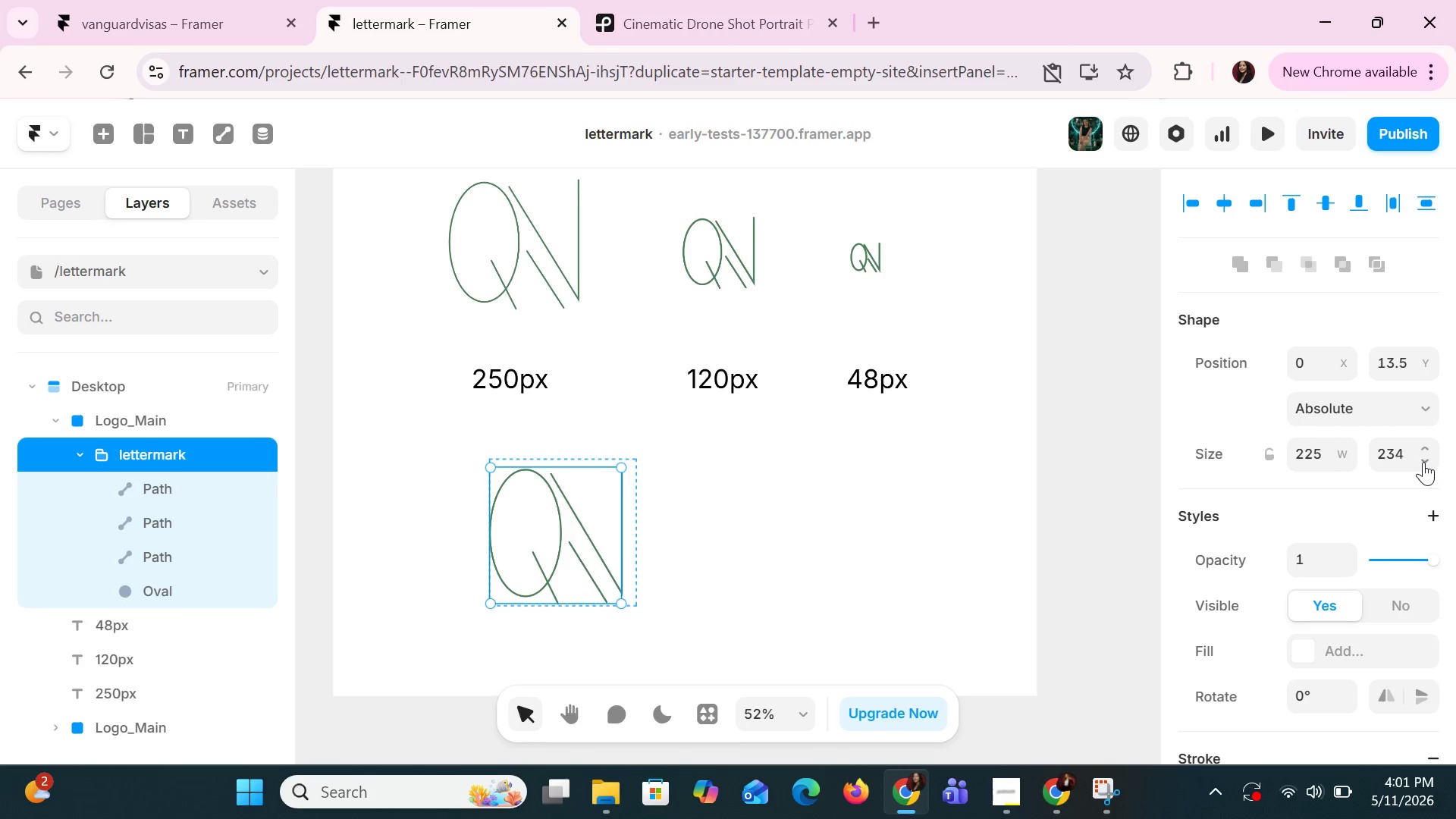 
triple_click([1423, 462])
 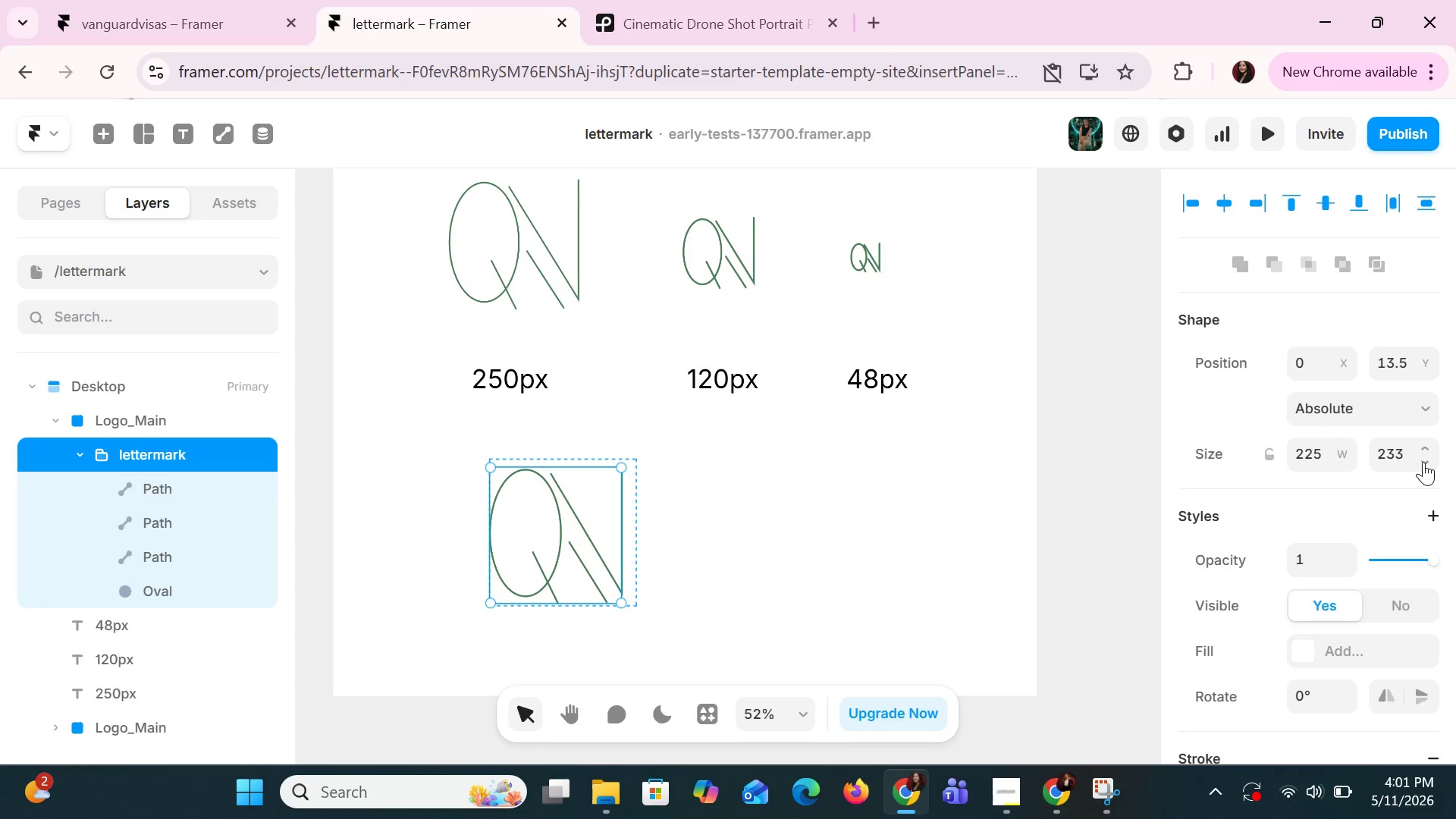 
triple_click([1423, 462])
 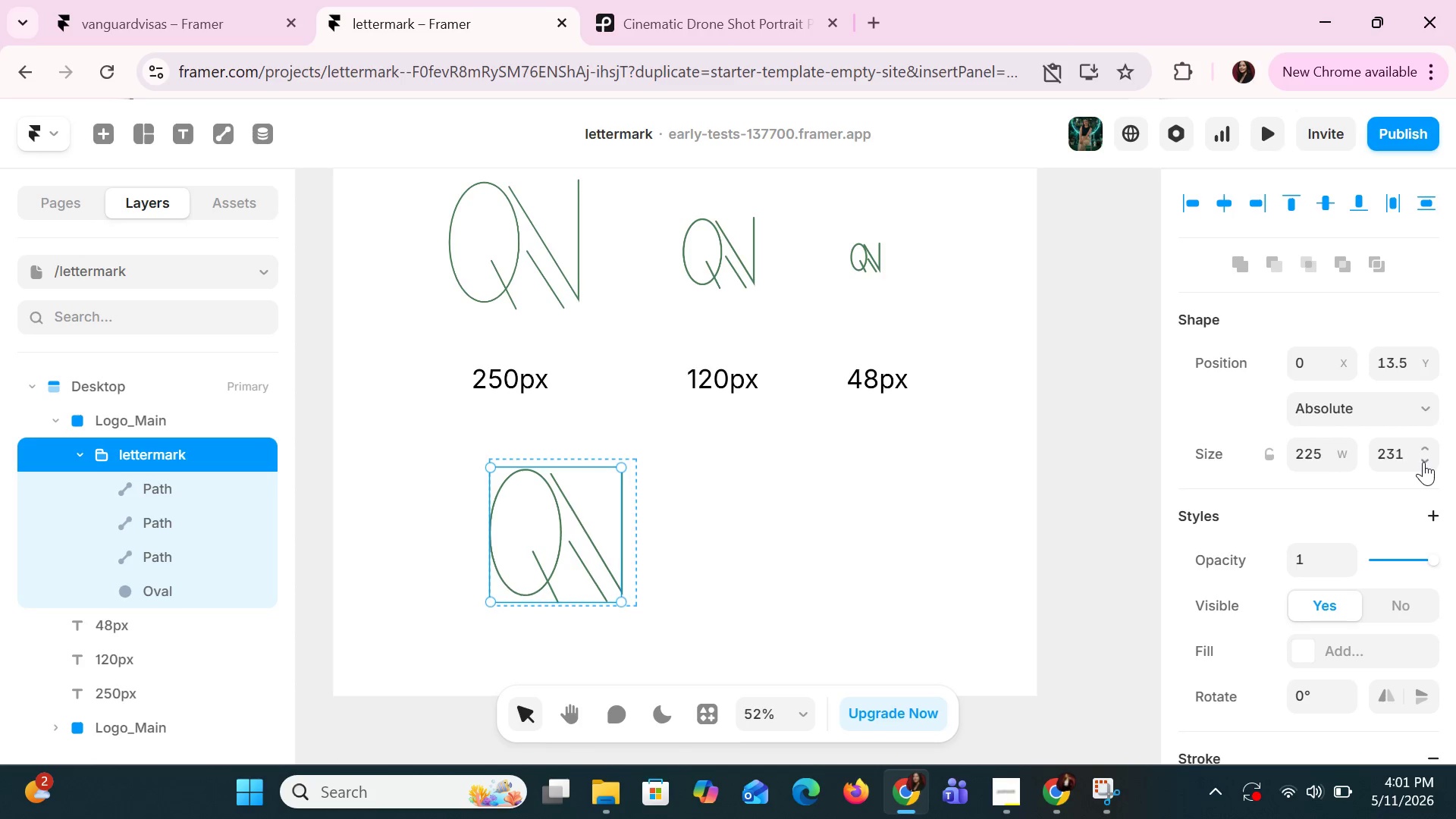 
triple_click([1423, 462])
 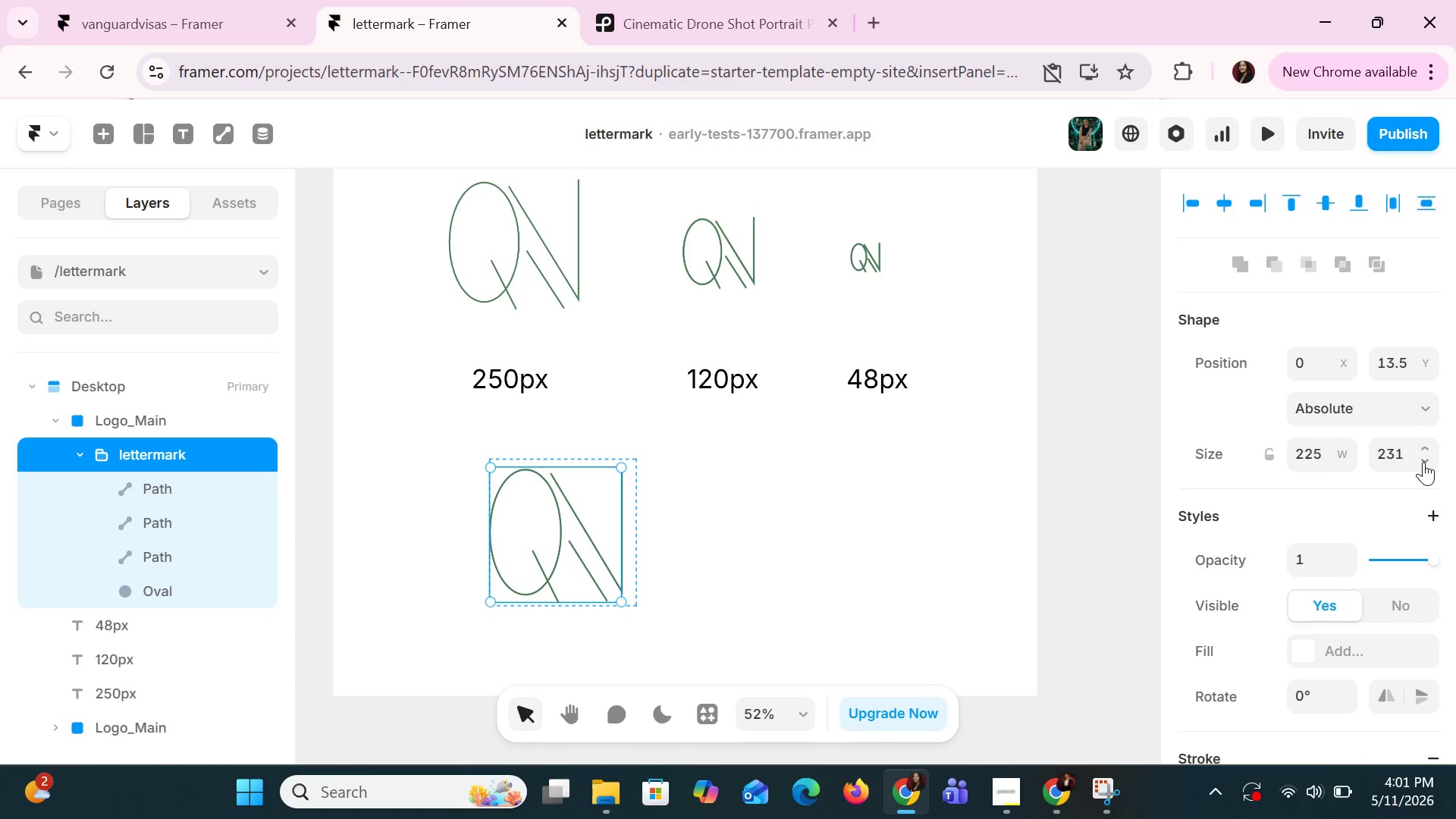 
triple_click([1423, 462])
 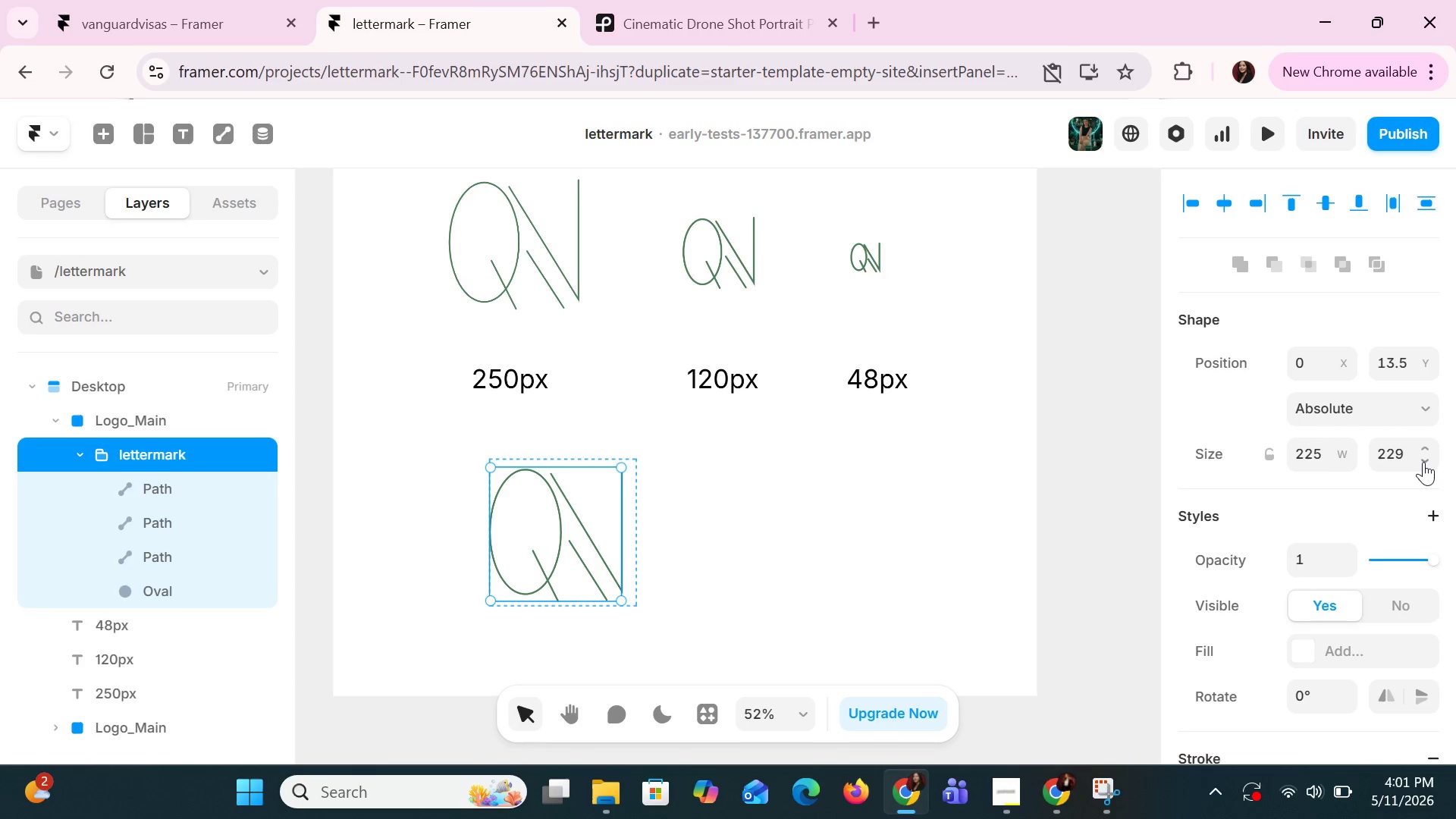 
triple_click([1423, 462])
 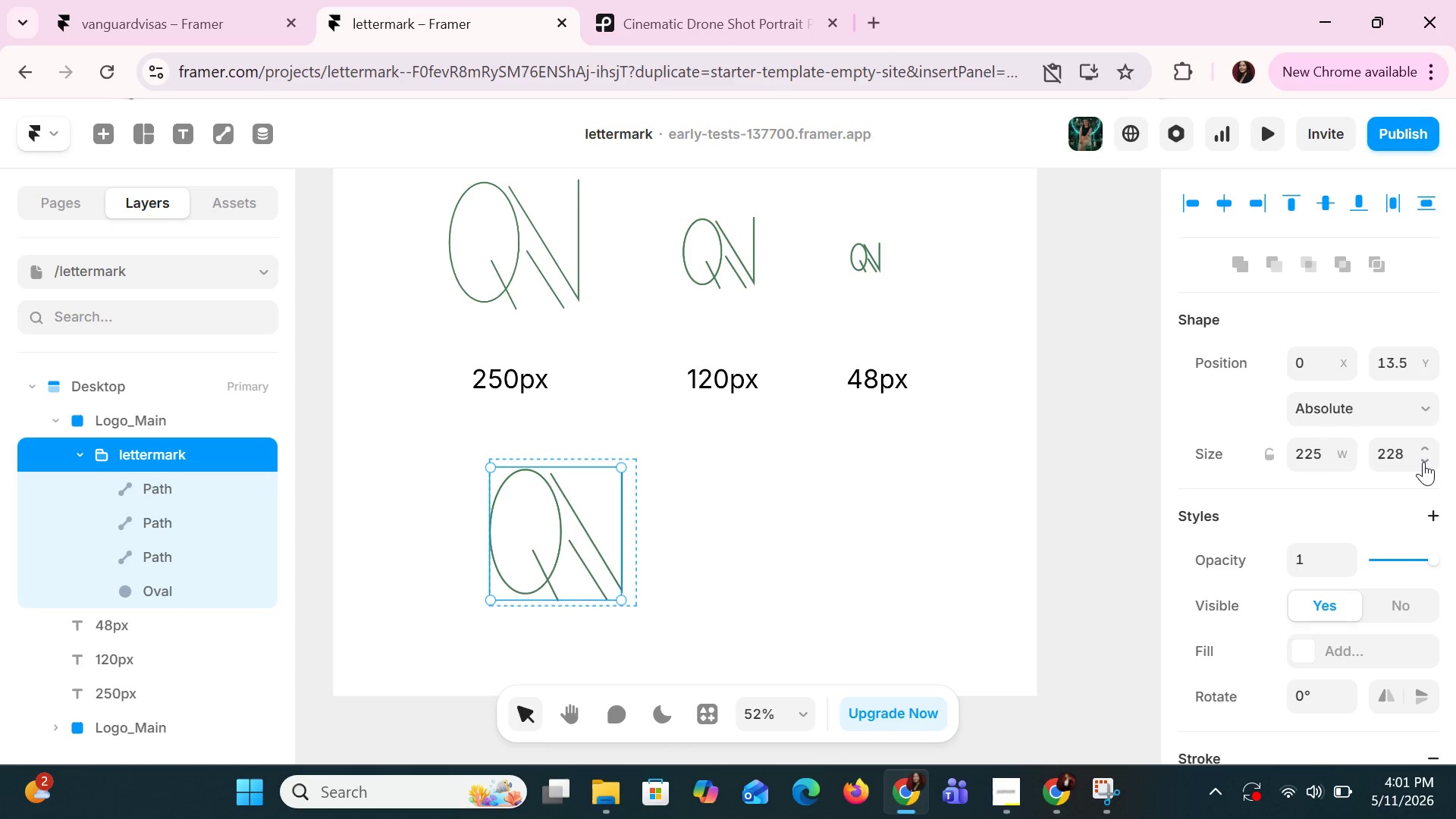 
triple_click([1423, 462])
 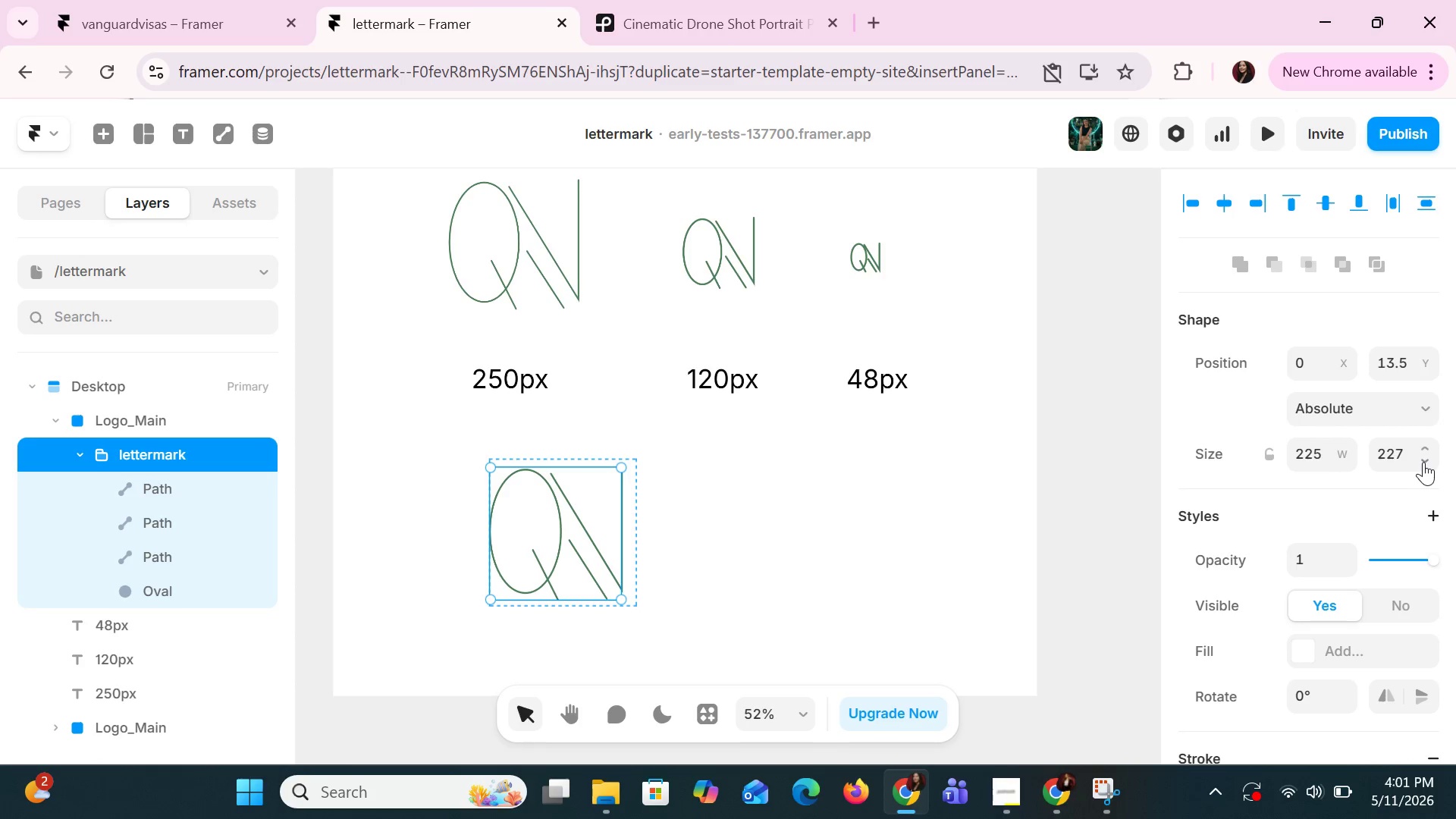 
triple_click([1422, 460])
 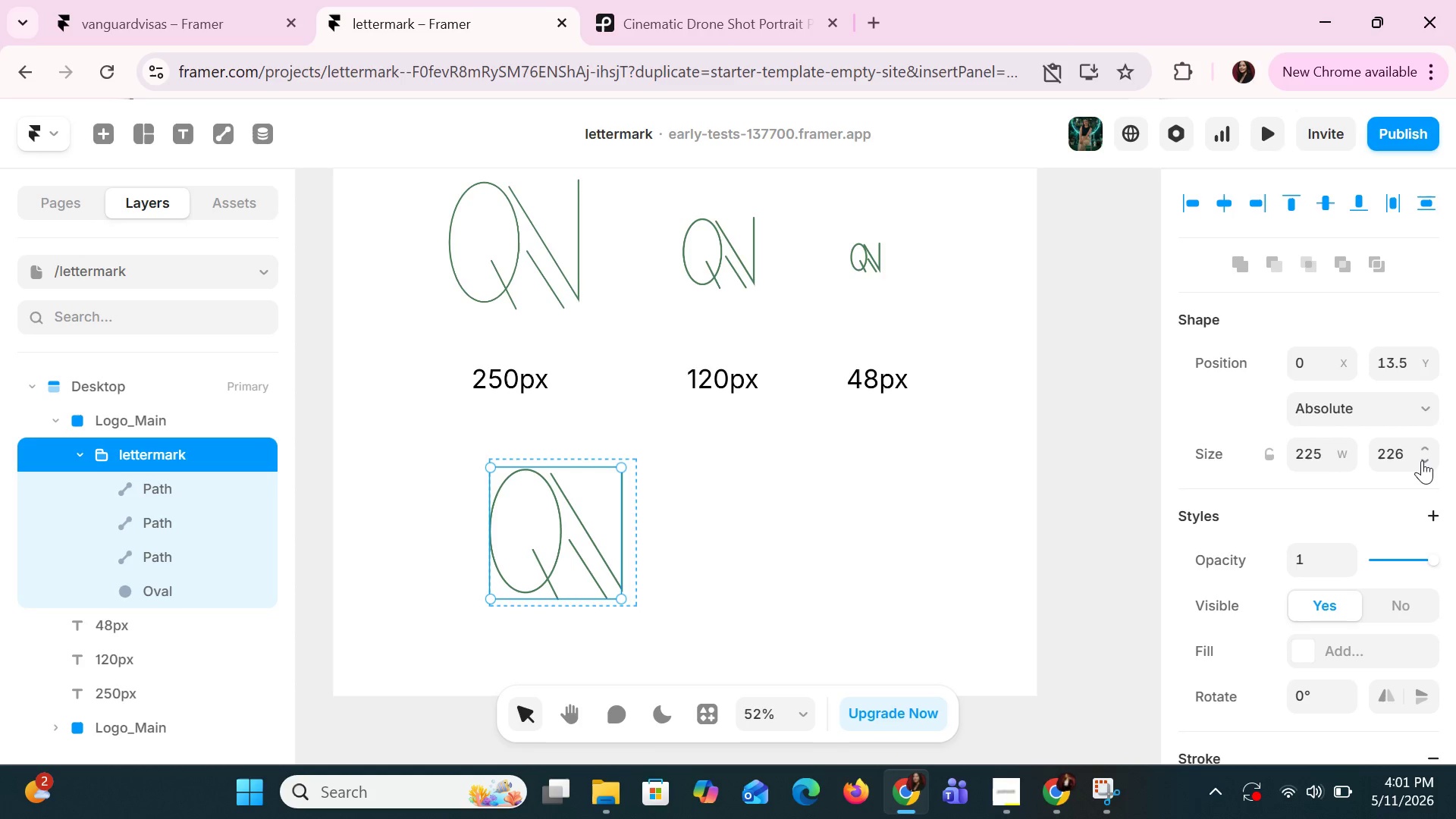 
triple_click([1422, 460])
 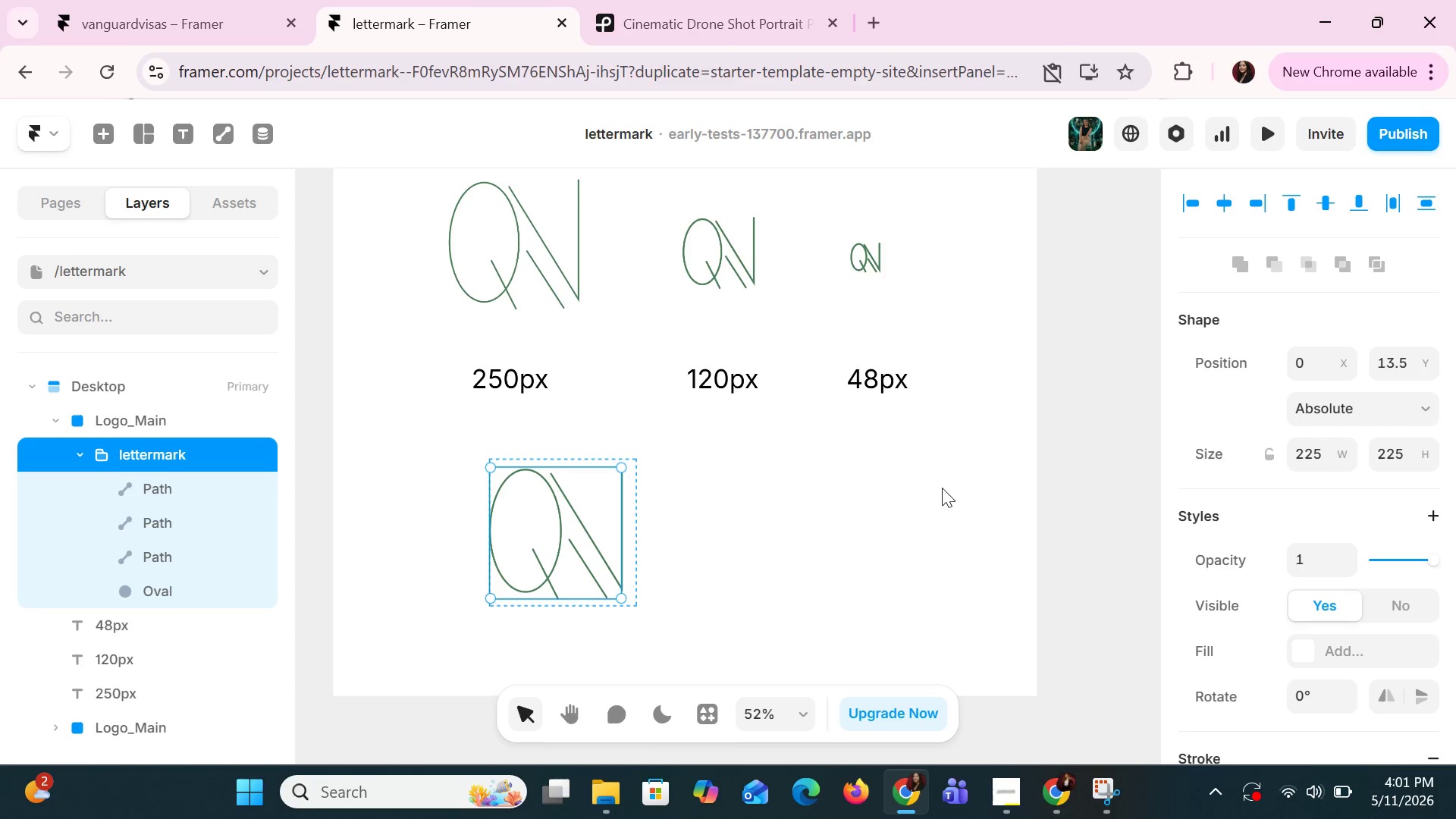 
left_click([781, 522])
 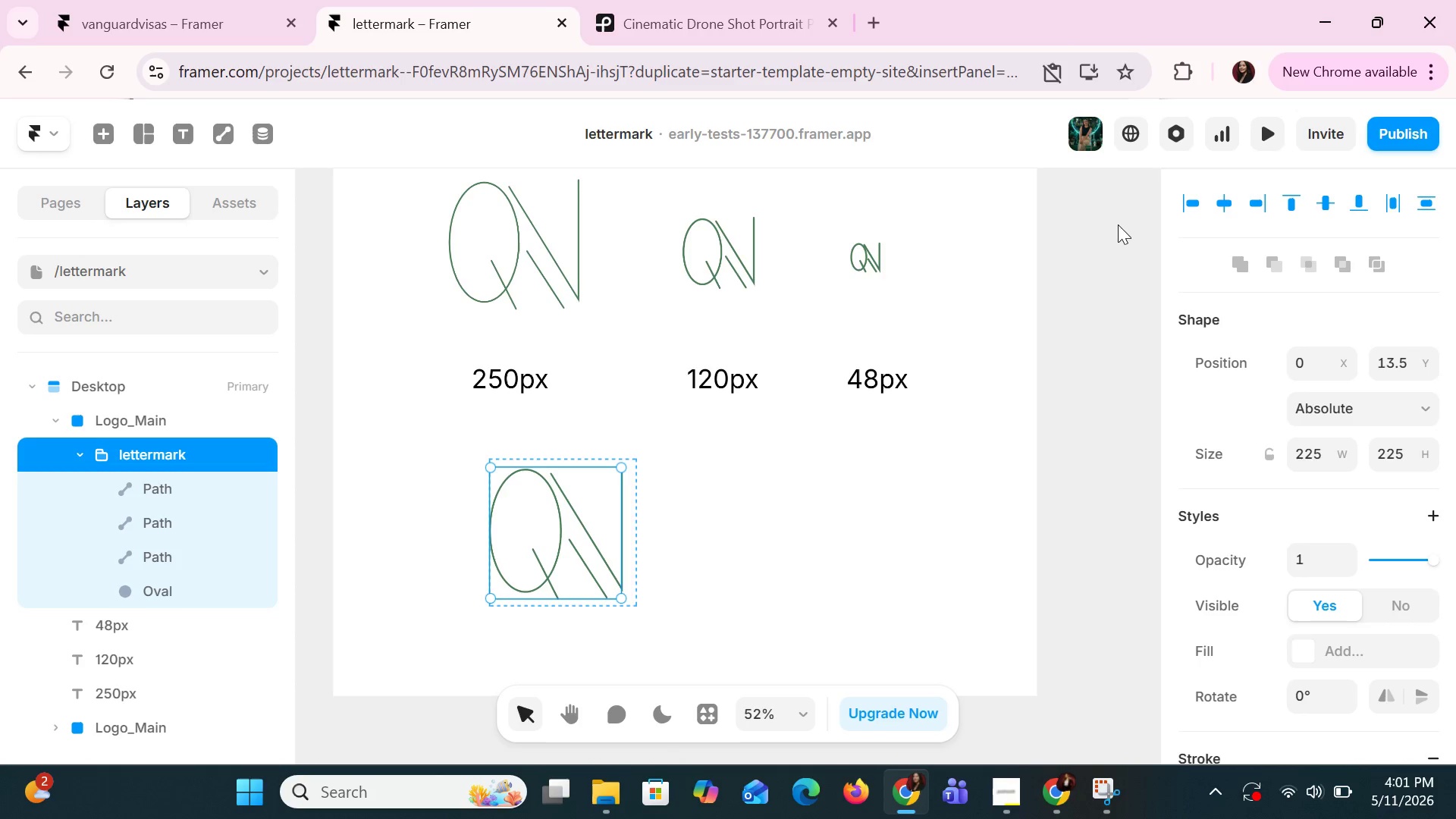 
left_click([1231, 201])
 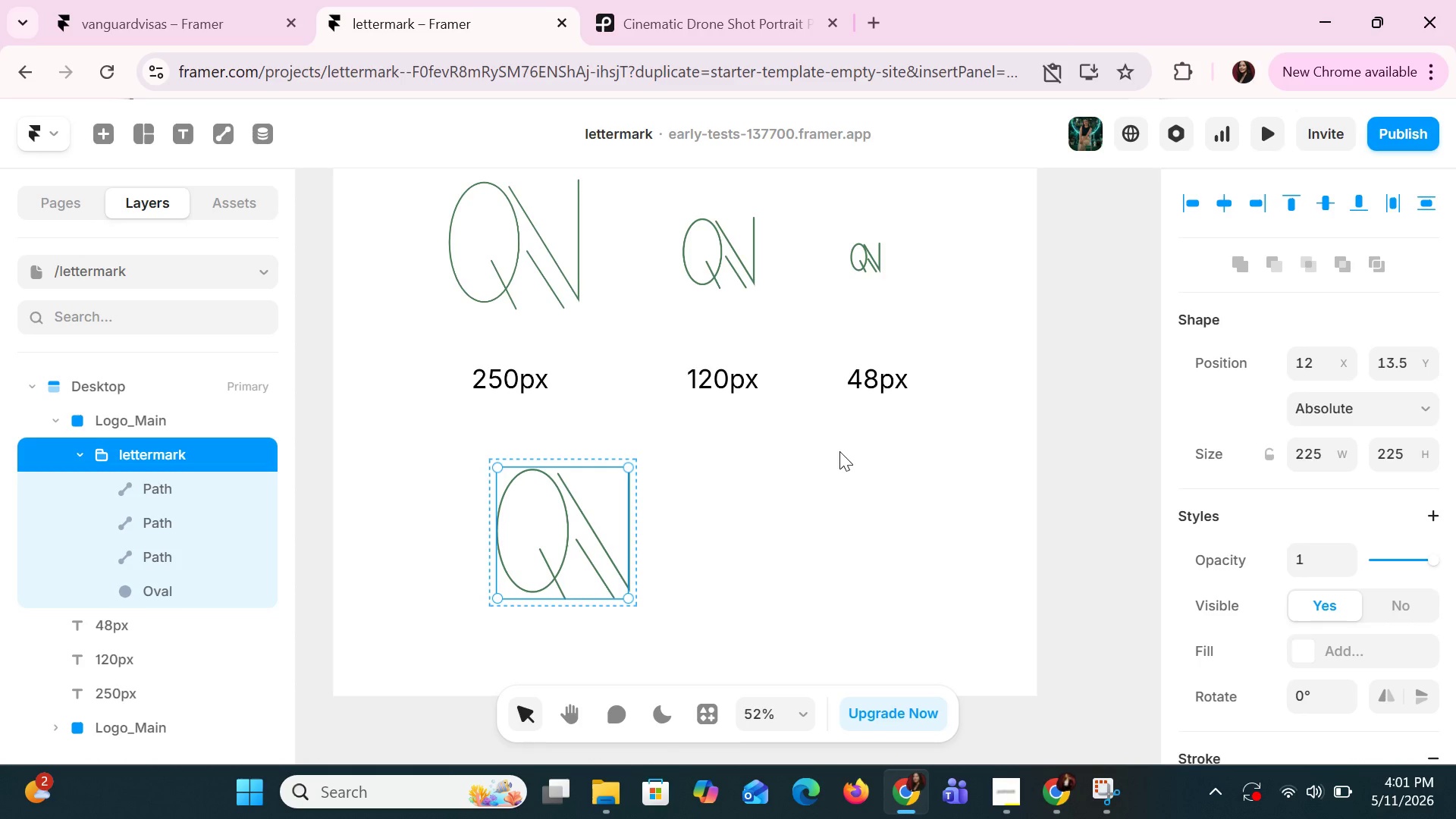 
left_click([833, 475])
 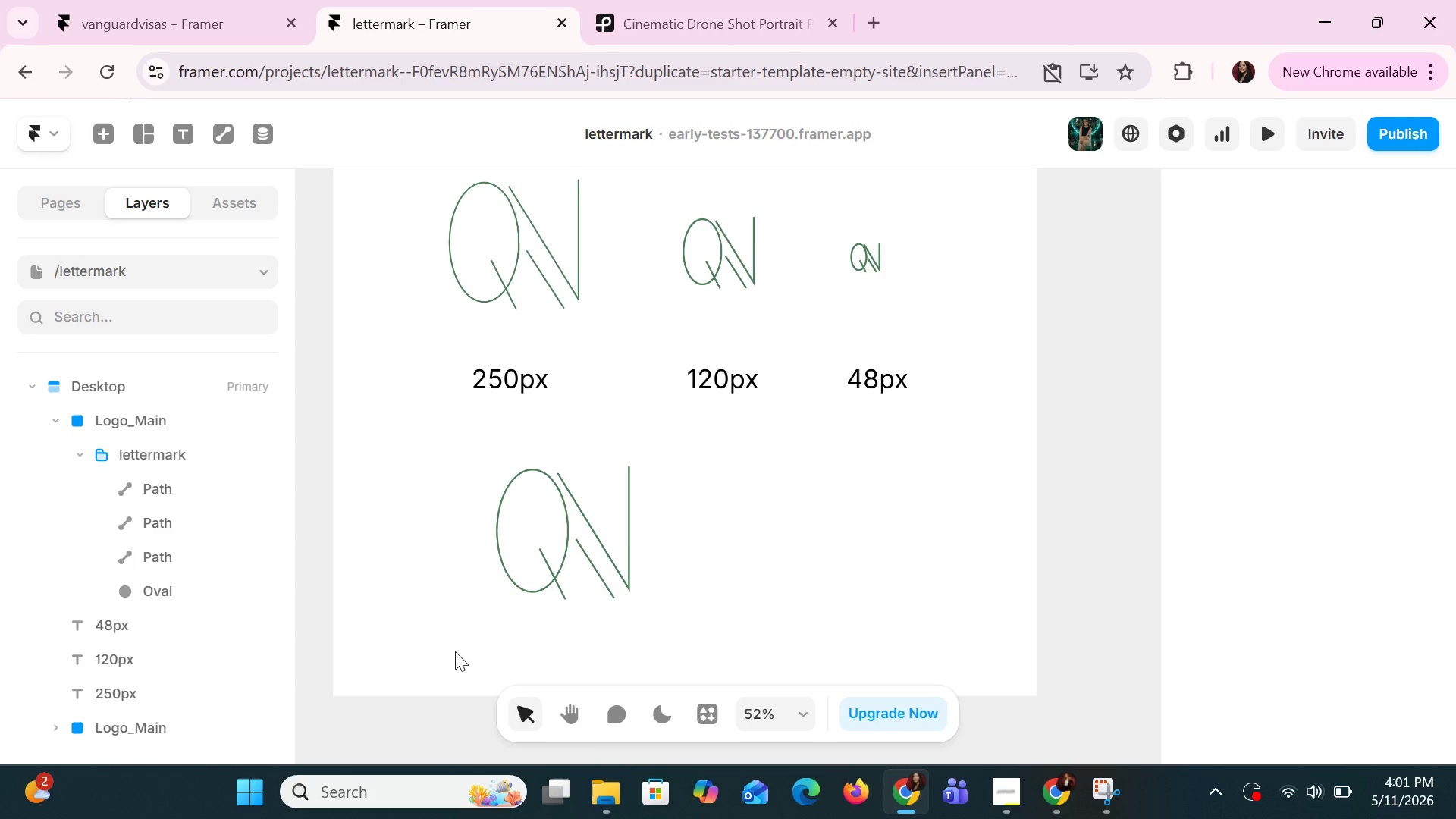 
left_click([544, 561])
 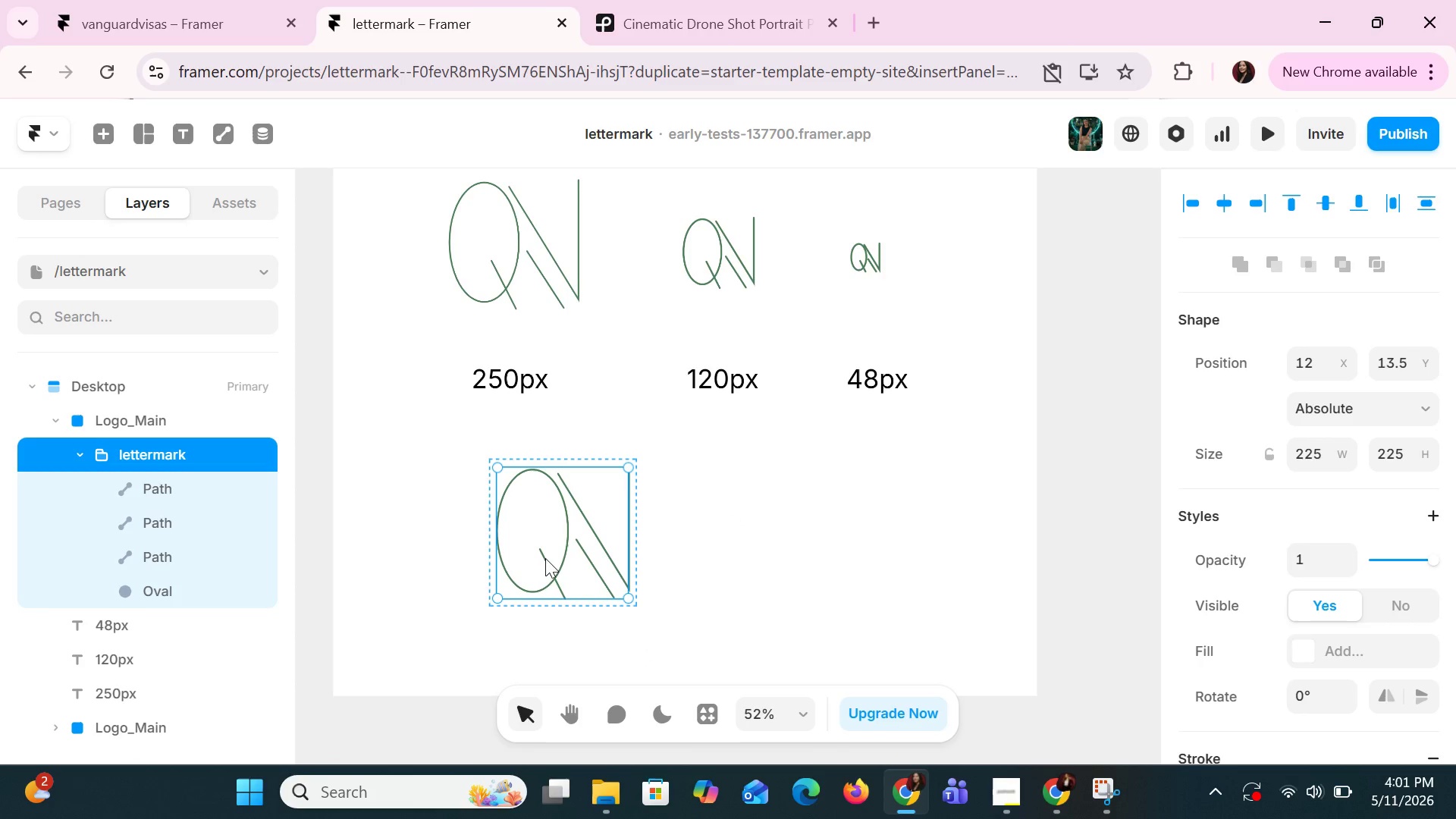 
left_click([140, 488])
 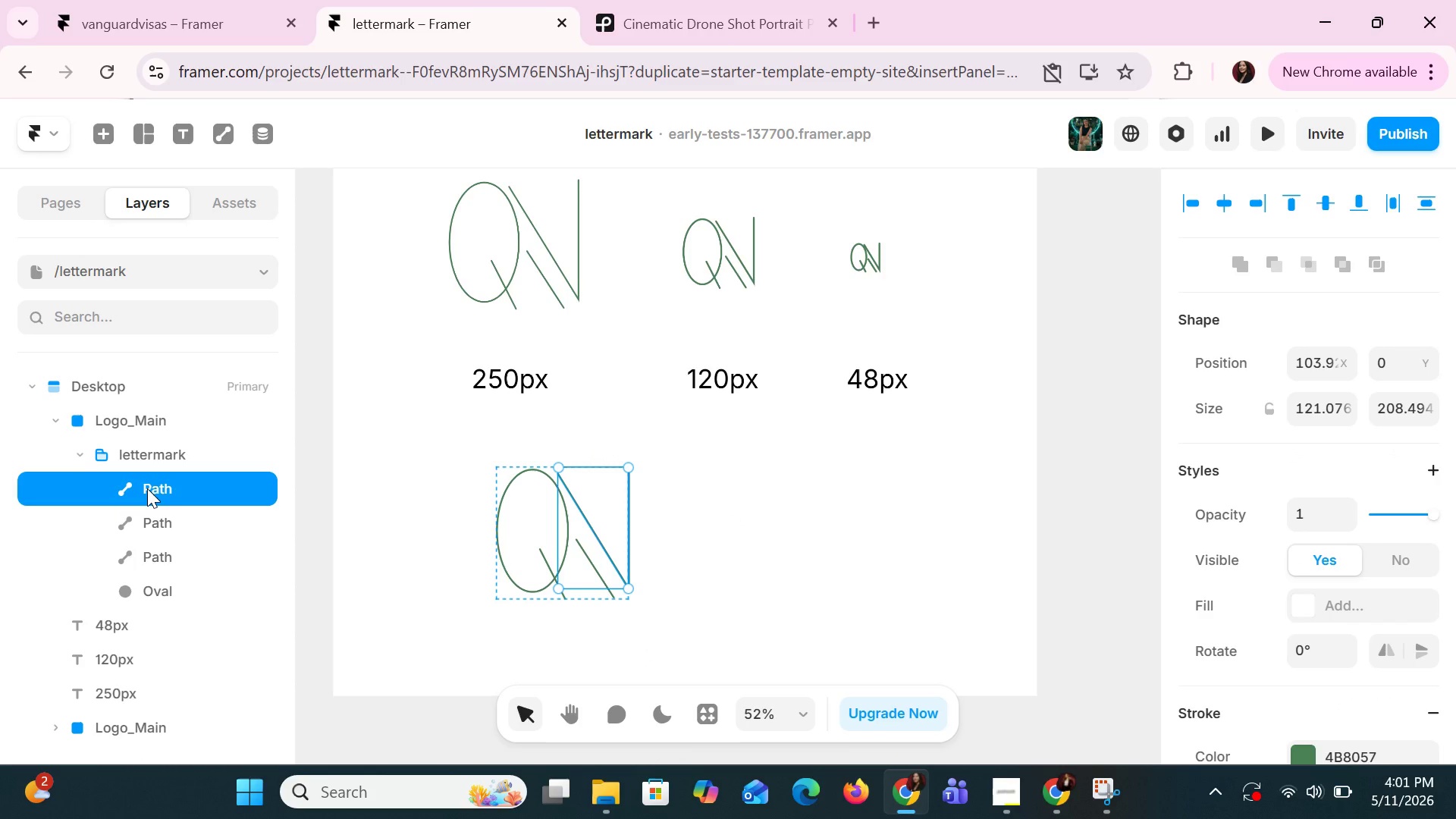 
hold_key(key=ShiftLeft, duration=1.5)
 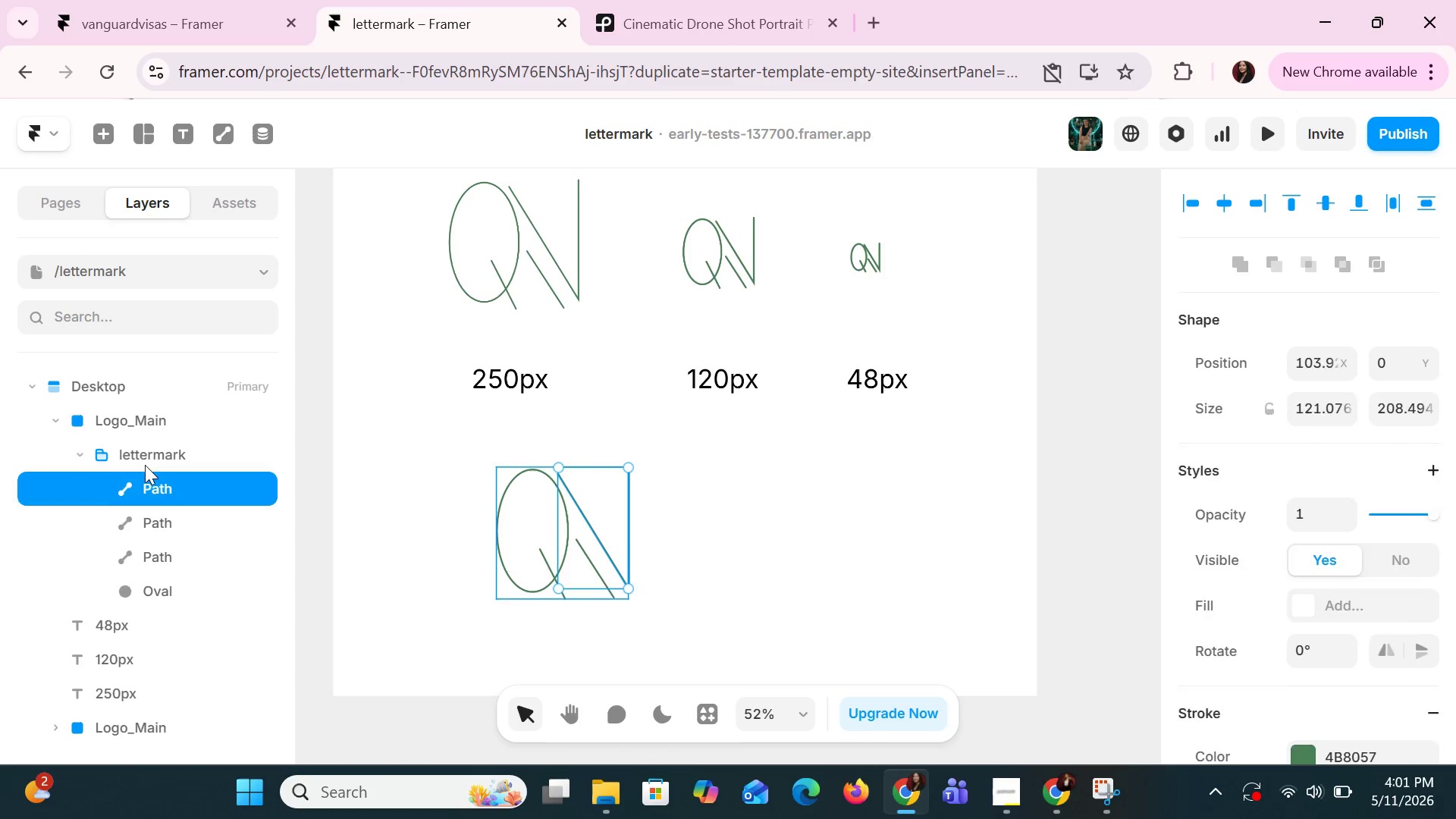 
key(Shift+ShiftLeft)
 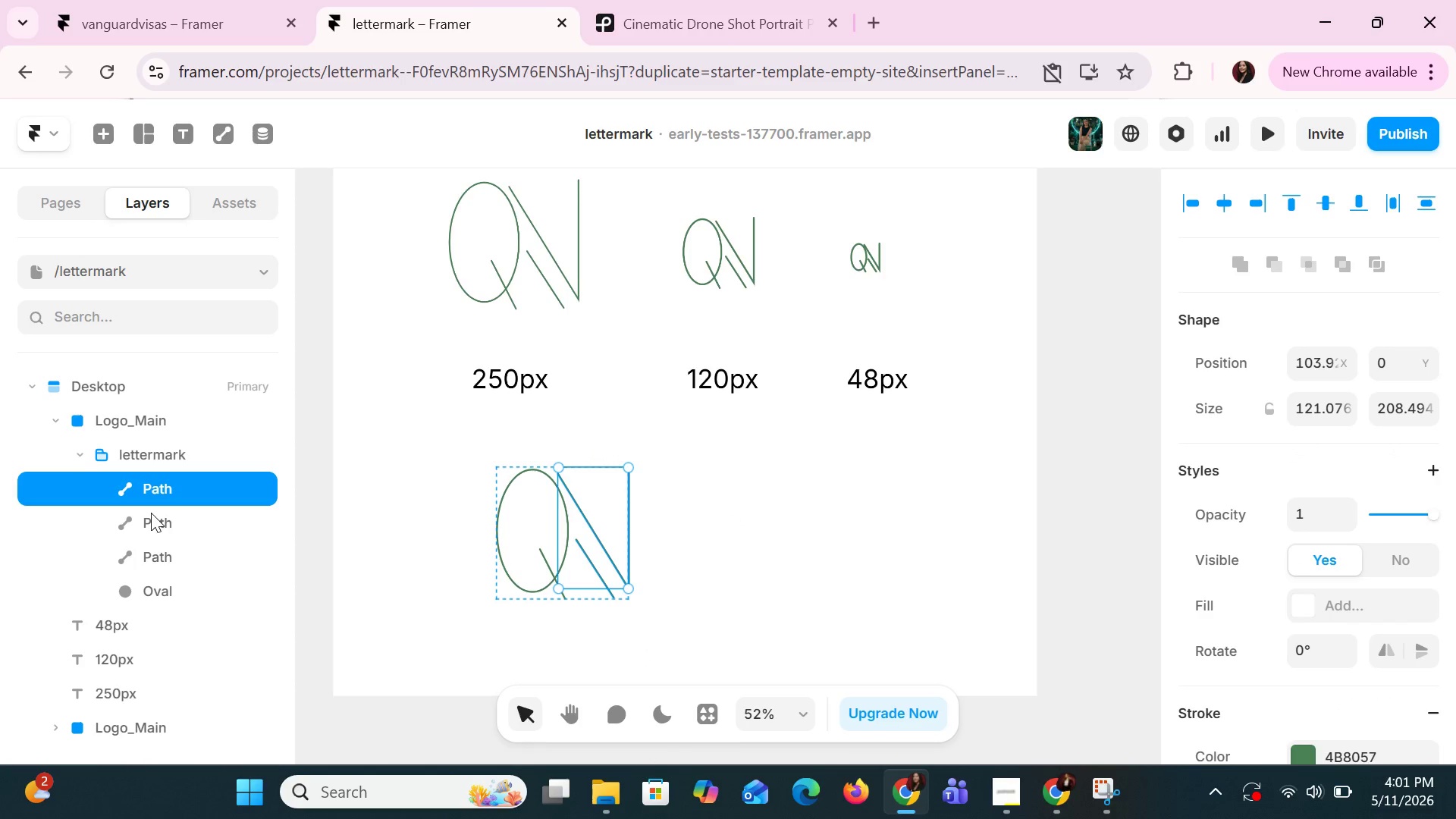 
key(Shift+ShiftLeft)
 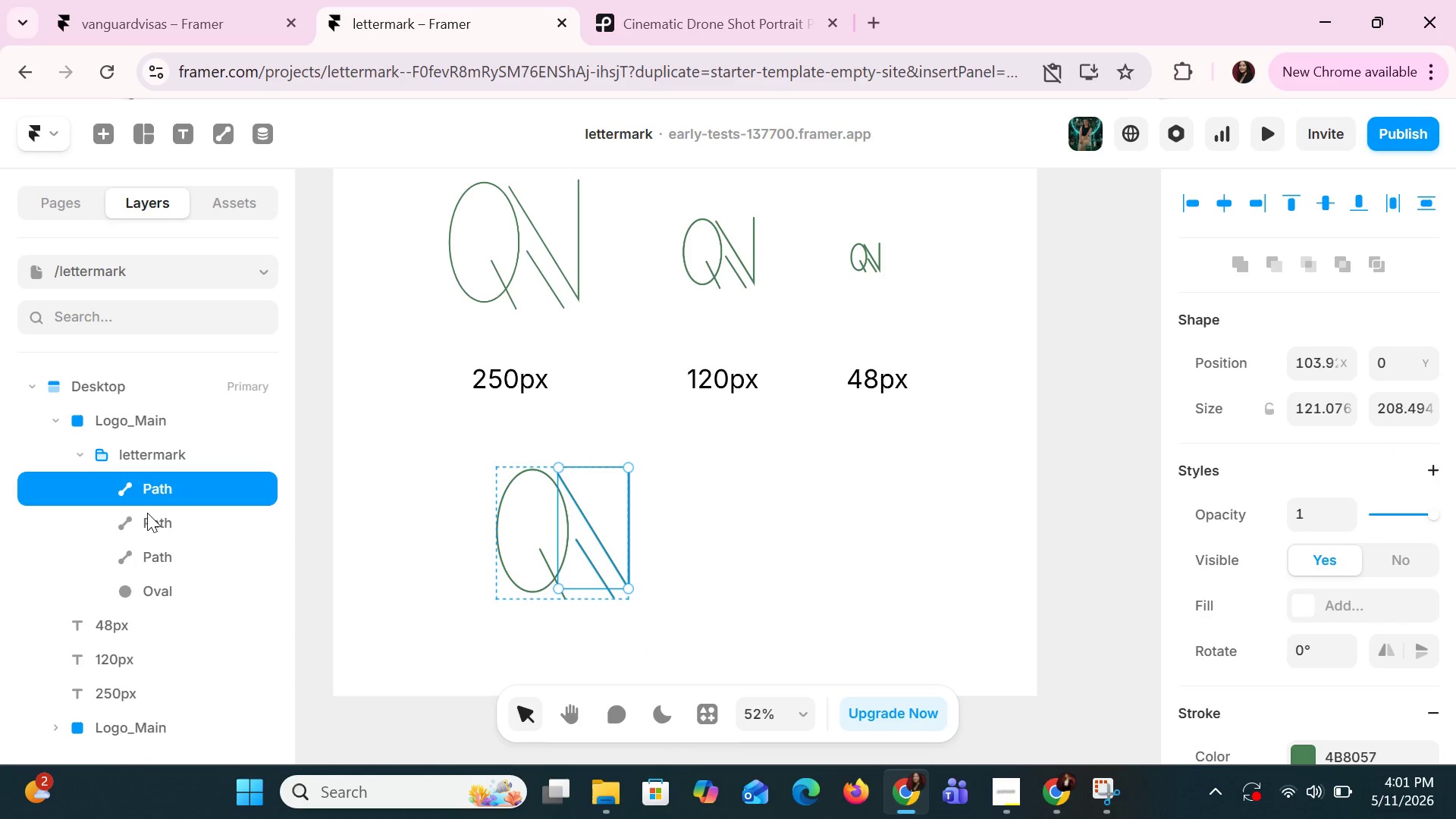 
key(Shift+ShiftLeft)
 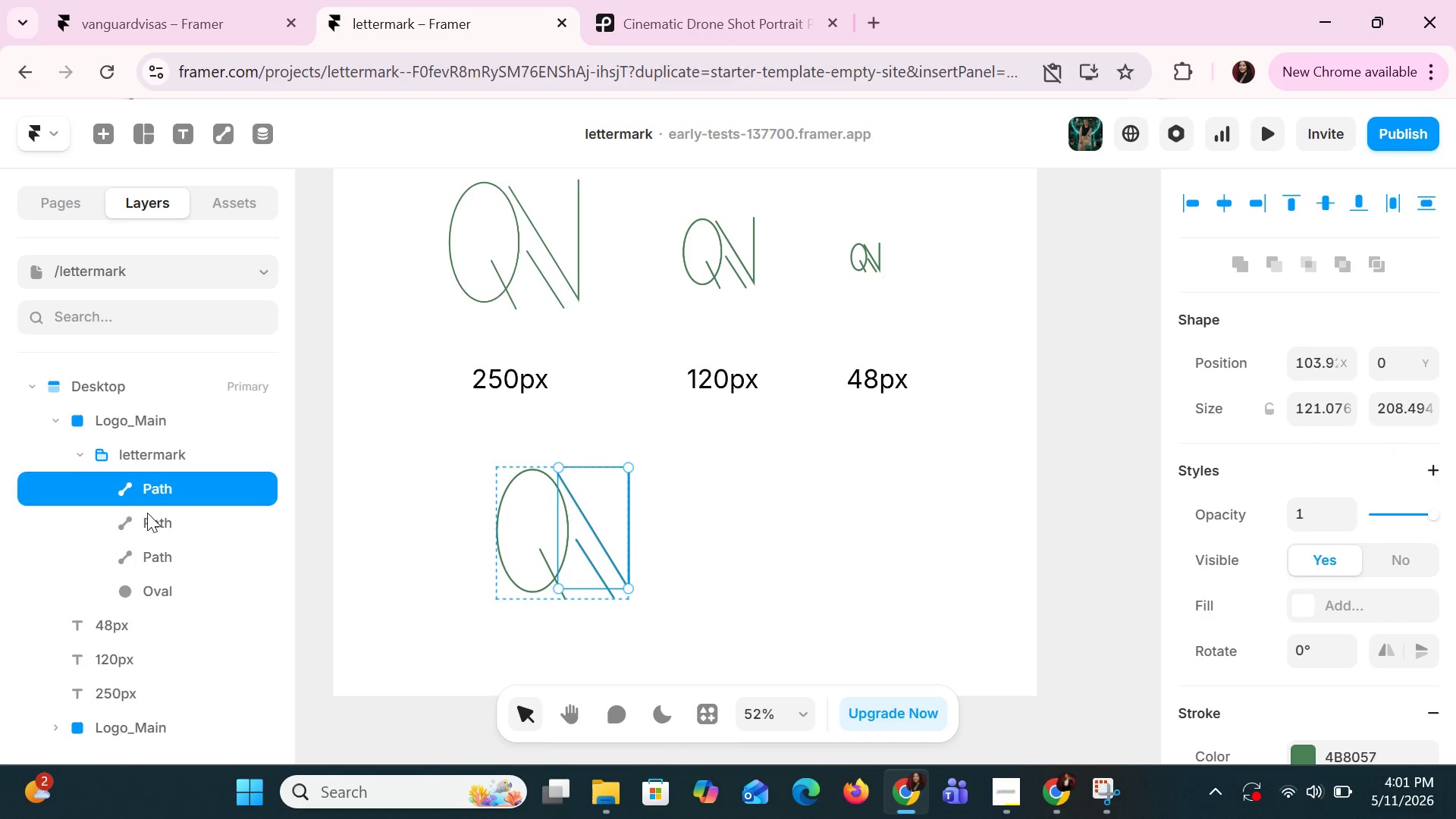 
key(Shift+ShiftLeft)
 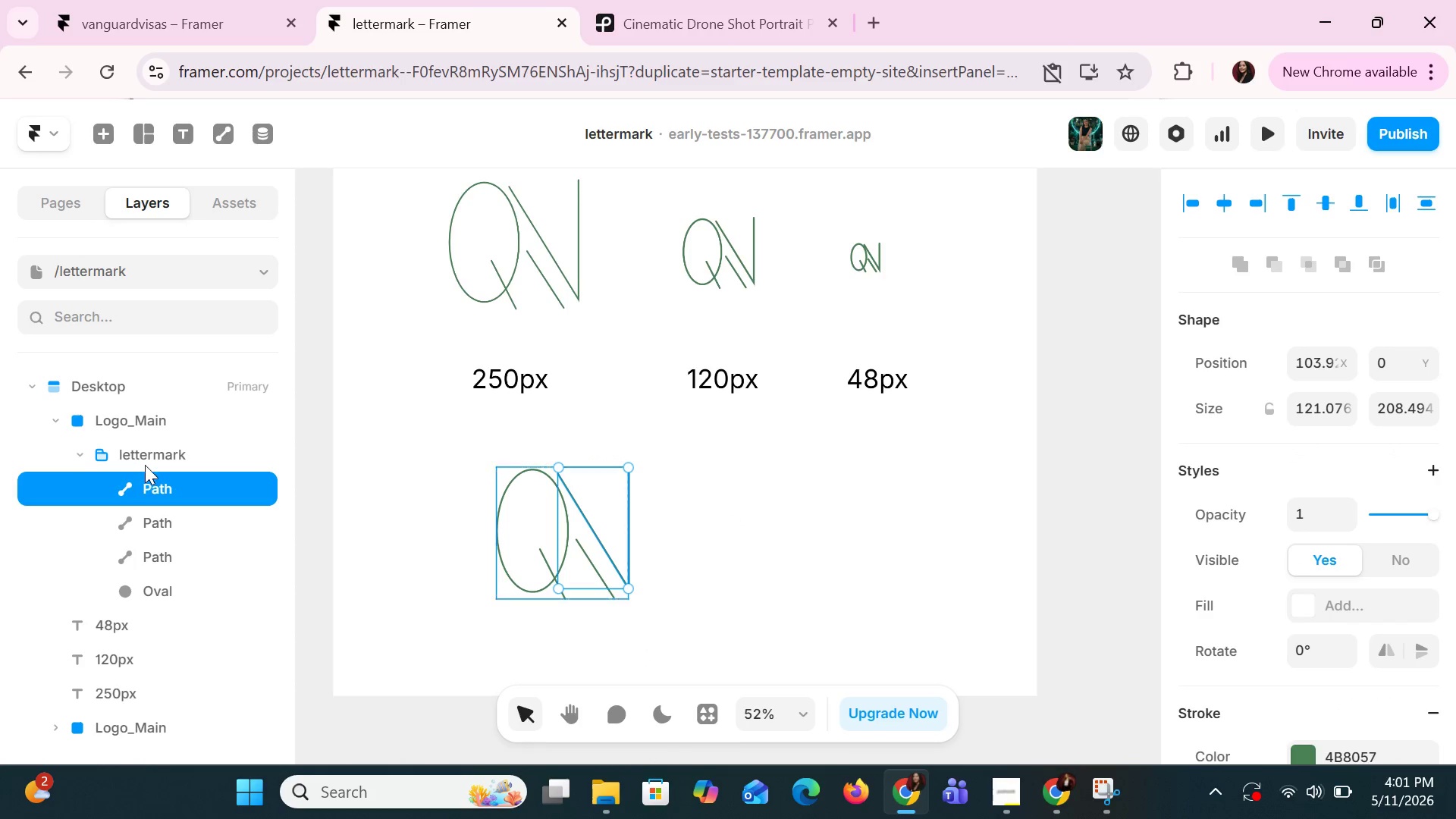 
left_click([145, 465])
 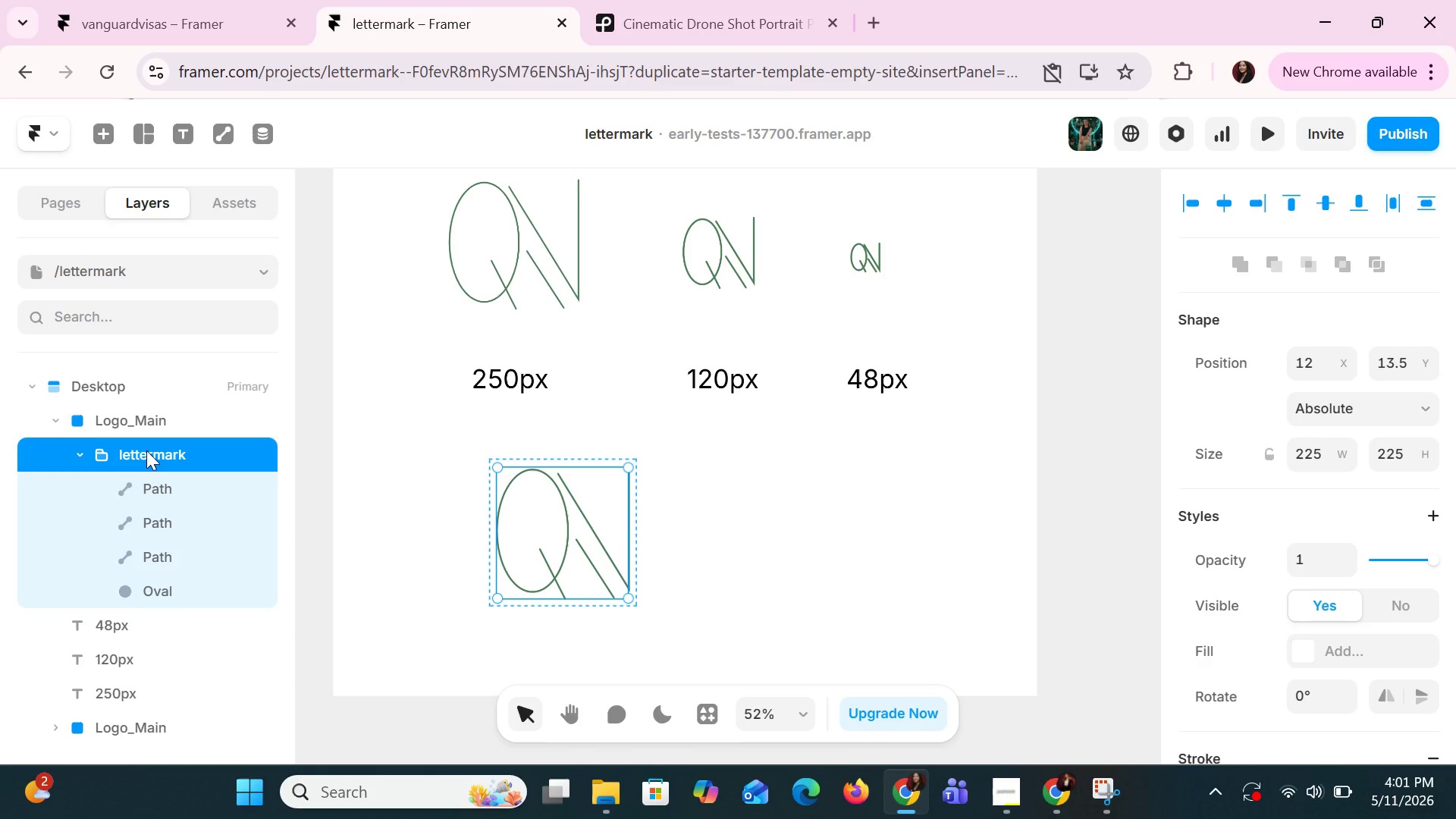 
right_click([146, 450])
 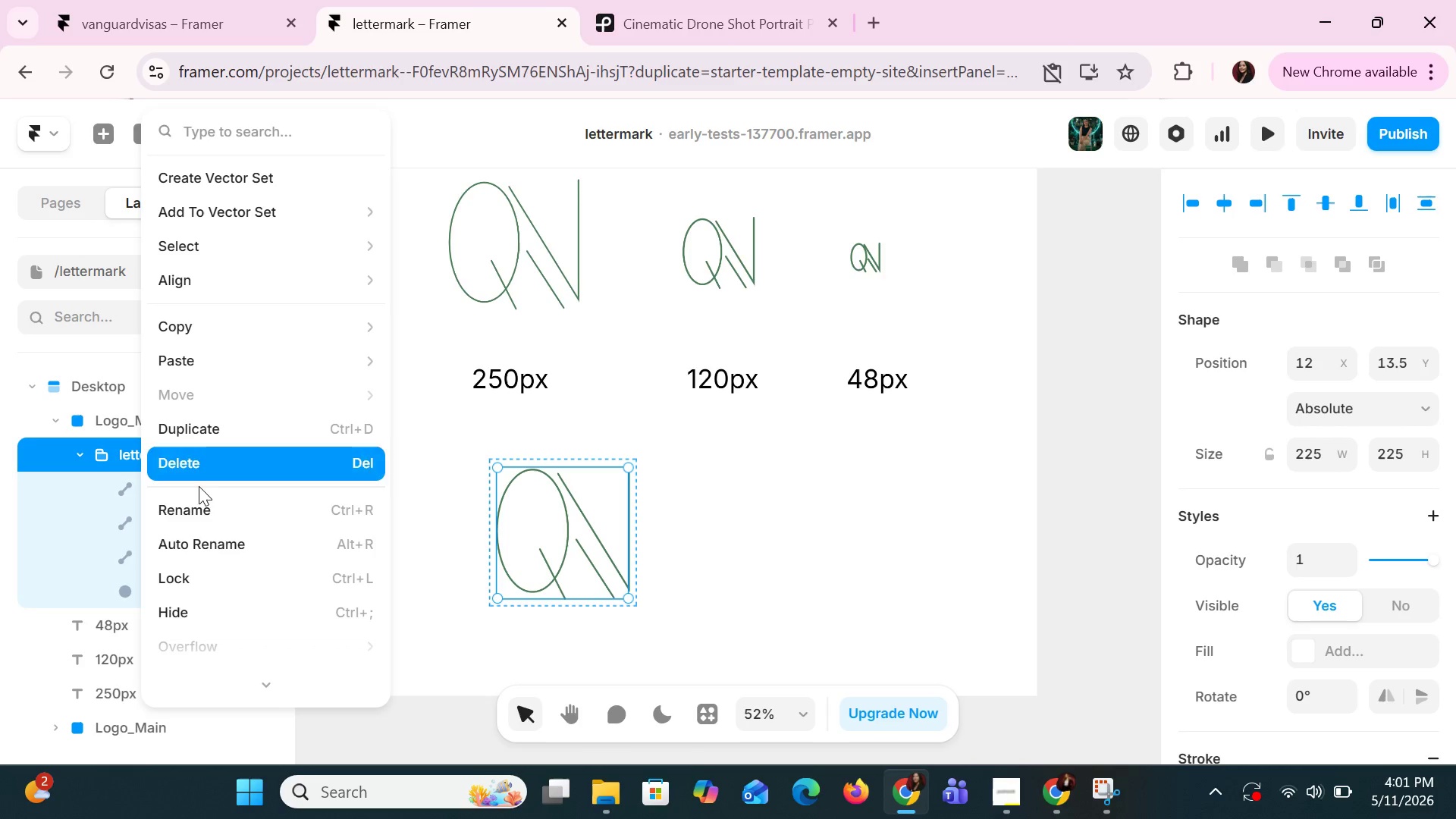 
scroll: coordinate [216, 507], scroll_direction: down, amount: 3.0
 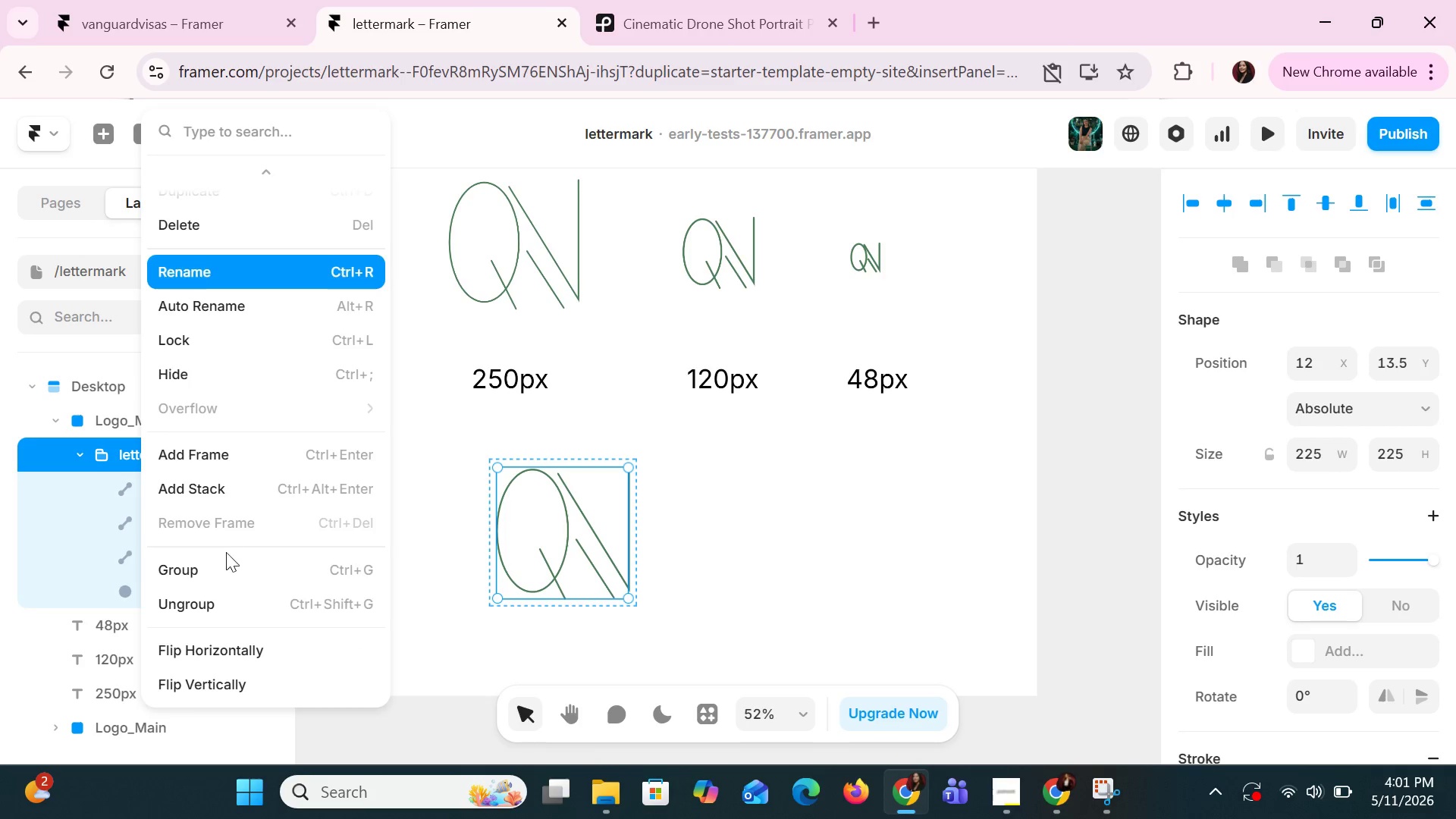 
left_click([228, 592])
 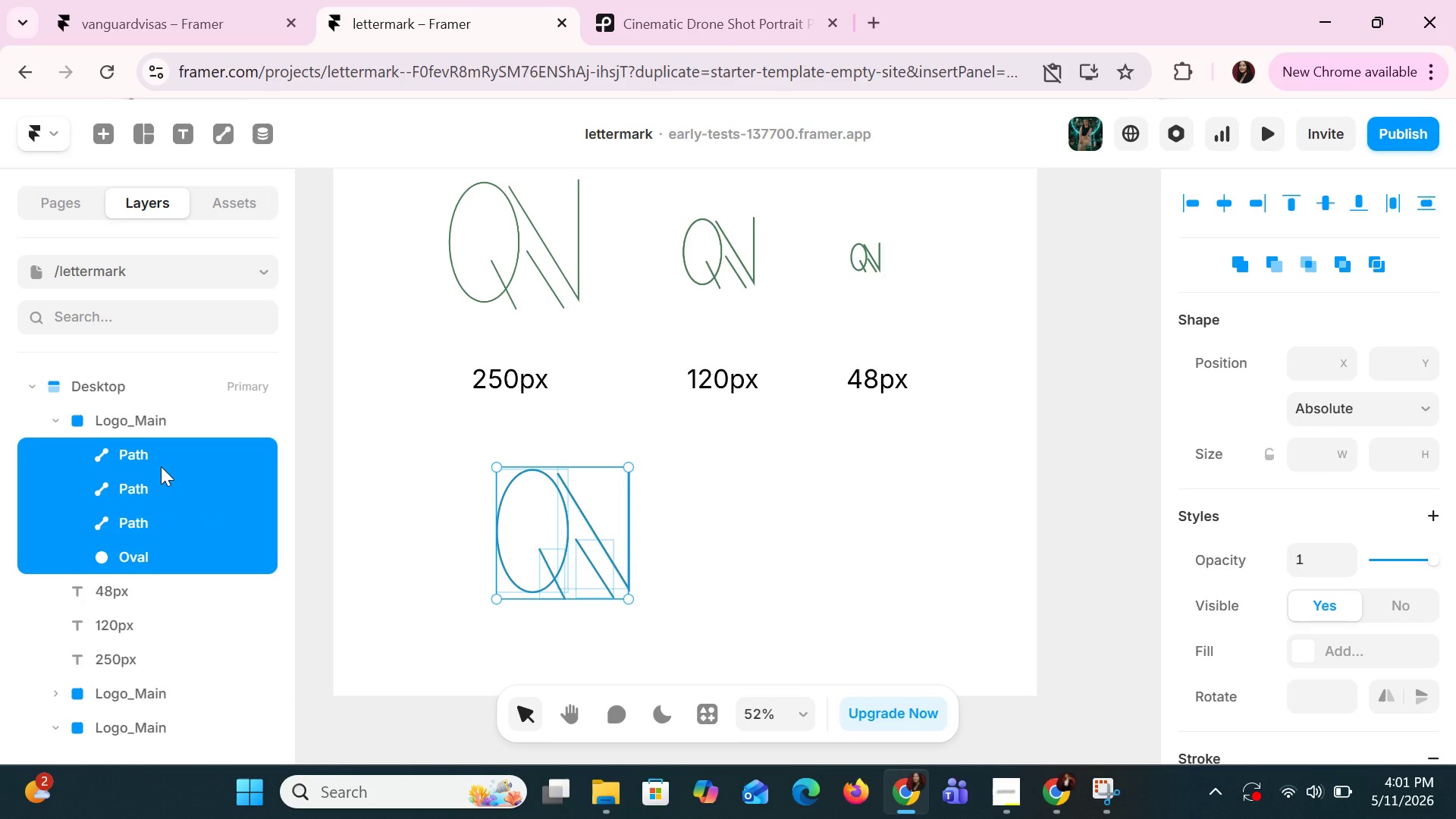 
right_click([161, 466])
 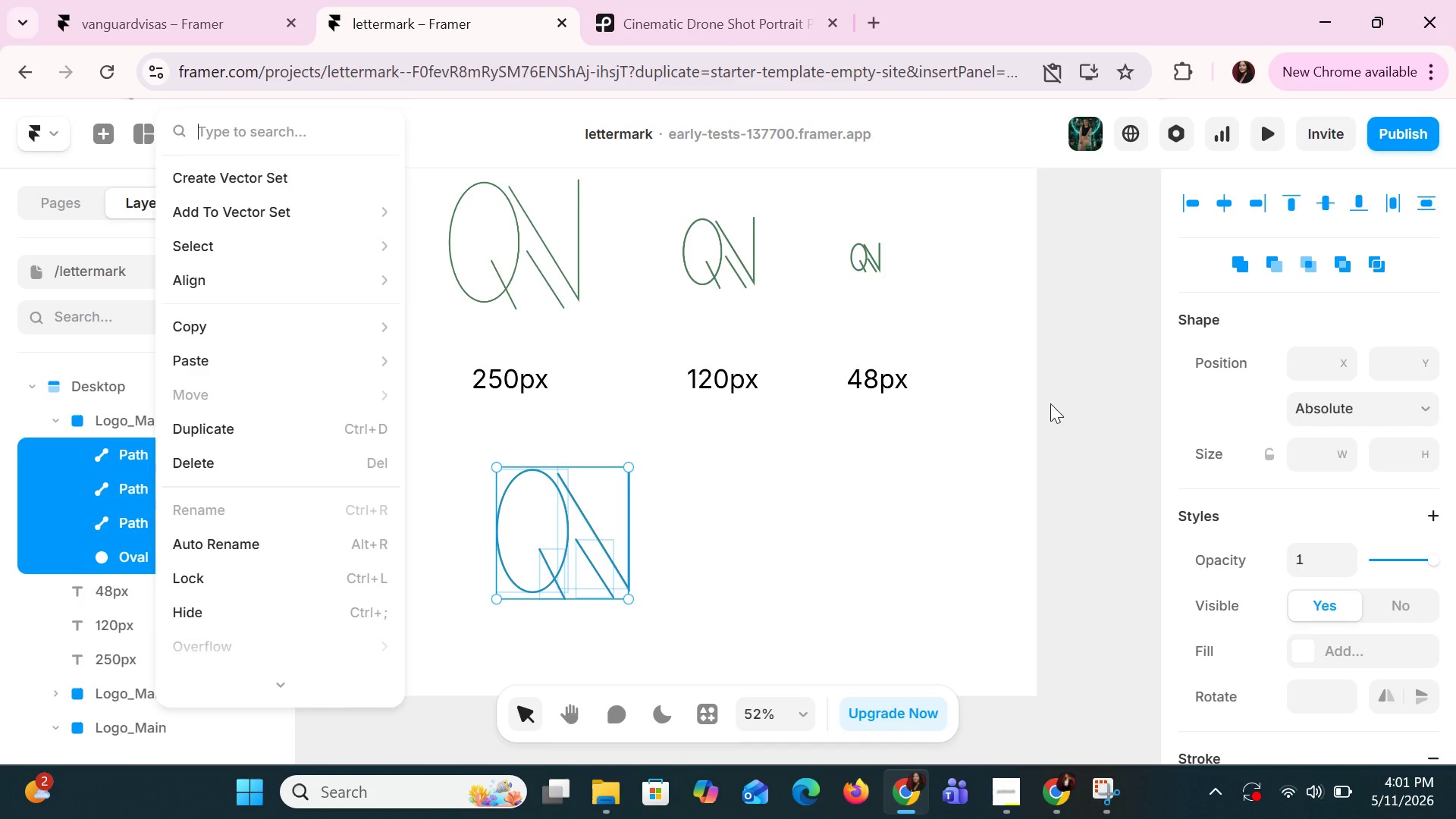 
left_click([1316, 515])
 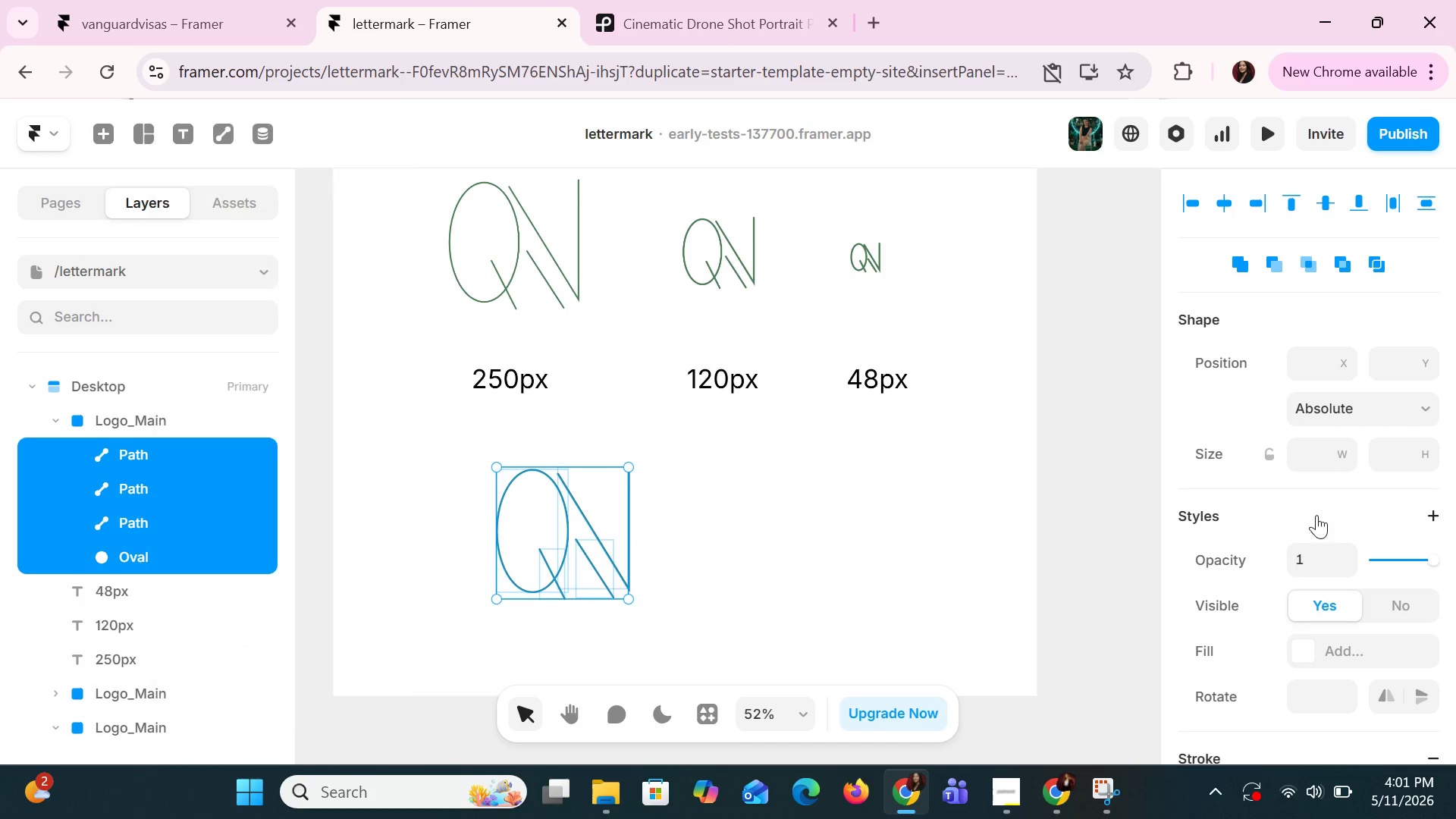 
scroll: coordinate [1322, 526], scroll_direction: down, amount: 8.0
 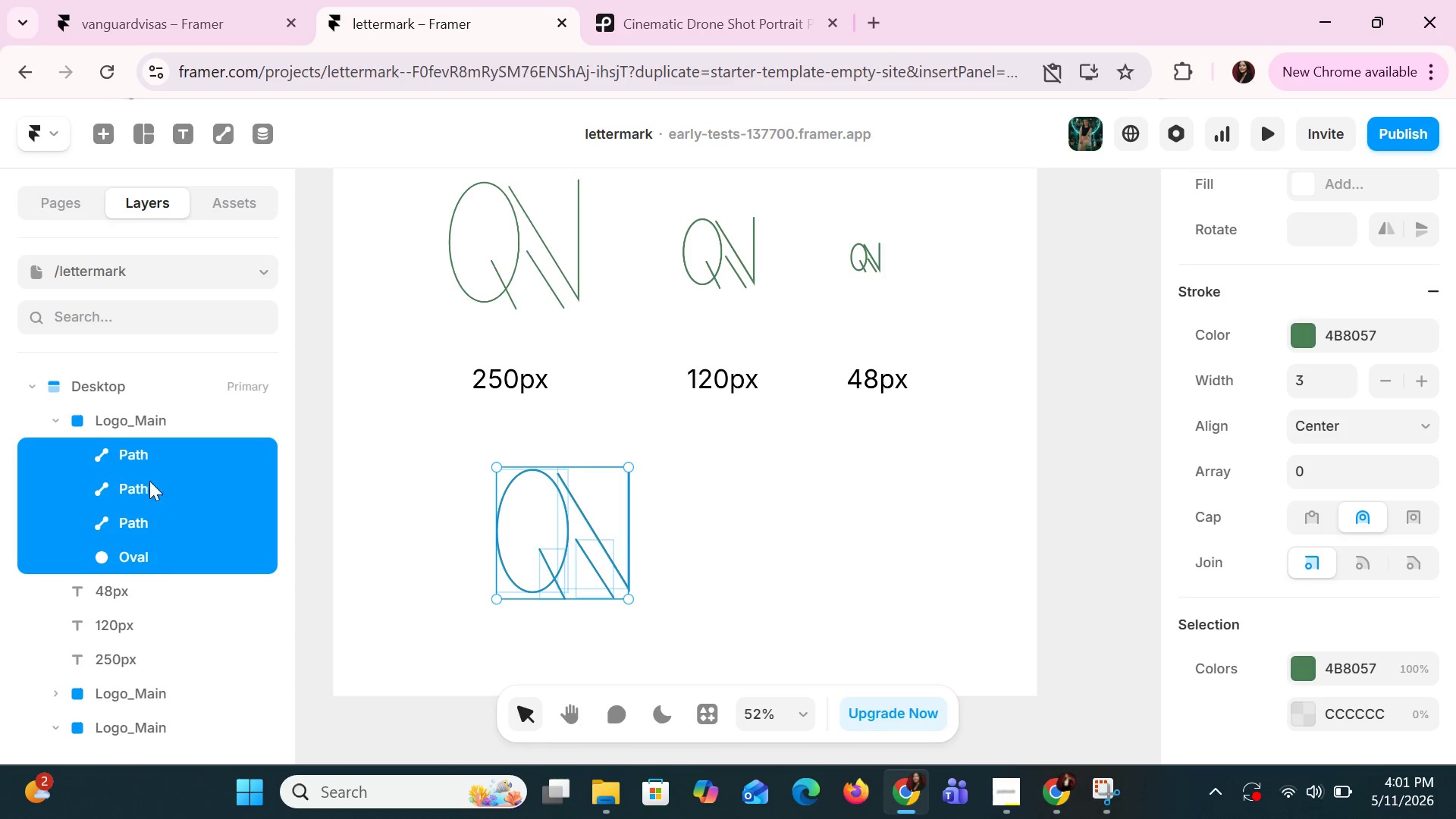 
right_click([146, 456])
 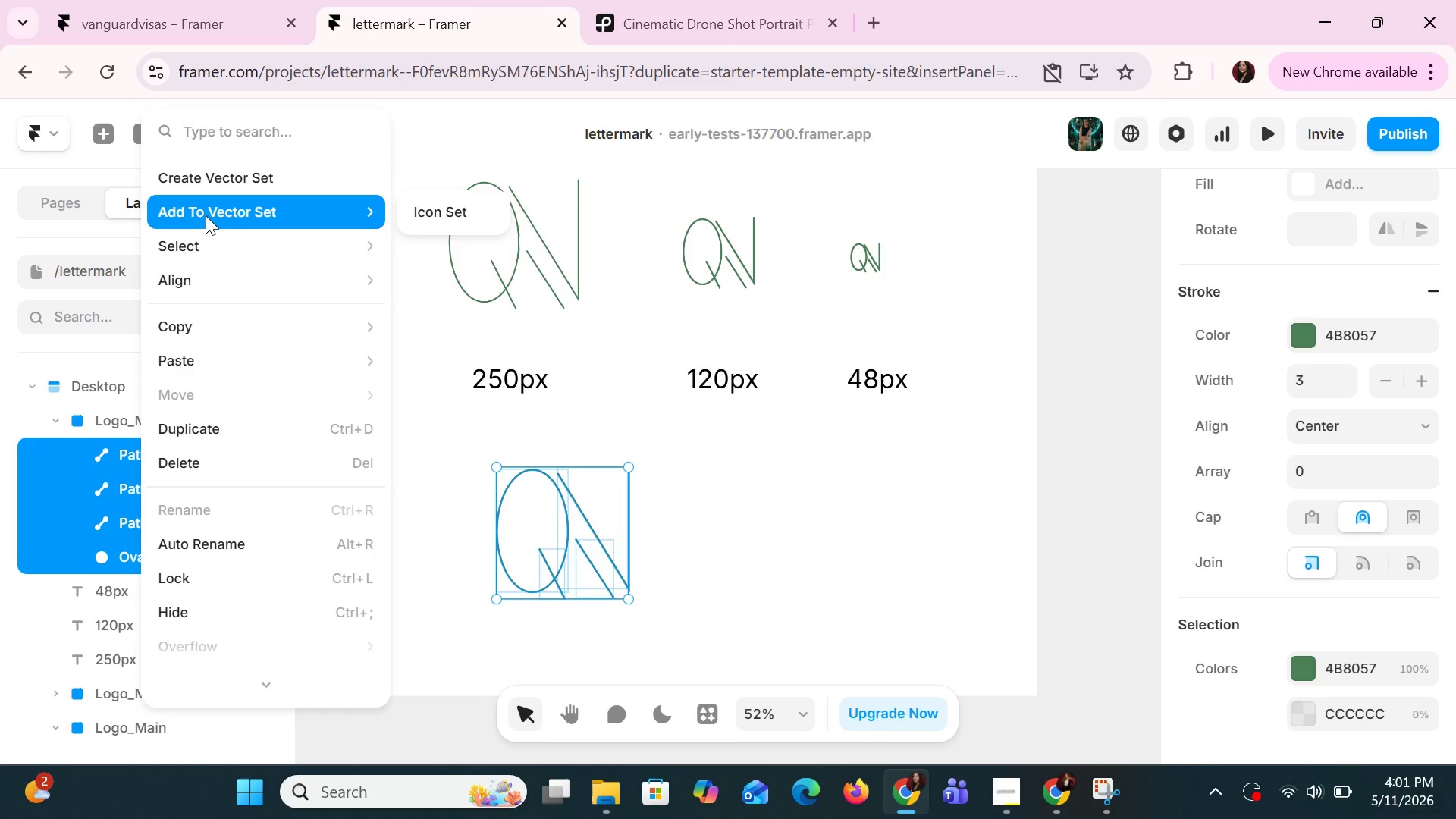 
left_click([198, 179])
 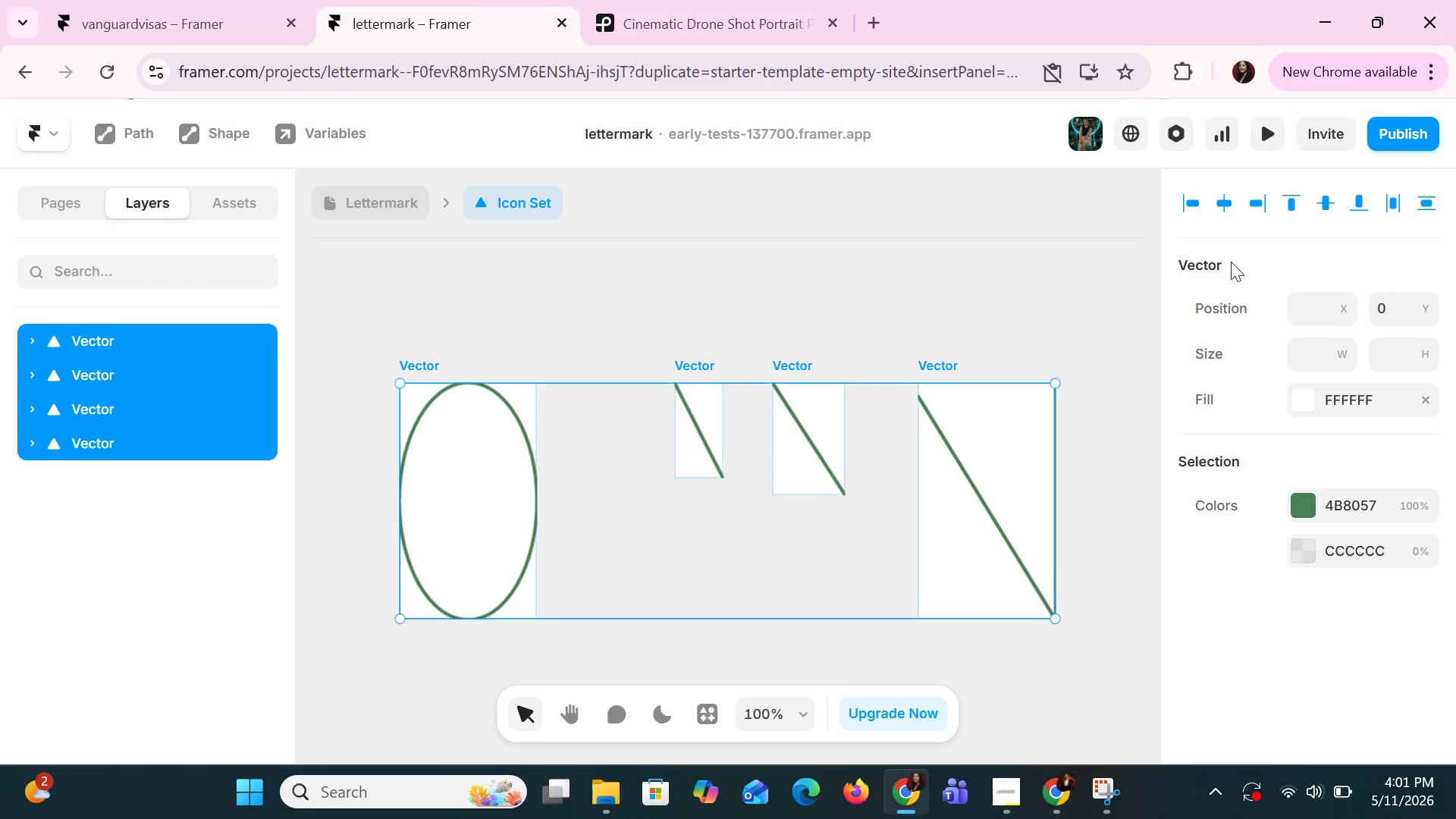 
scroll: coordinate [1351, 506], scroll_direction: down, amount: 6.0
 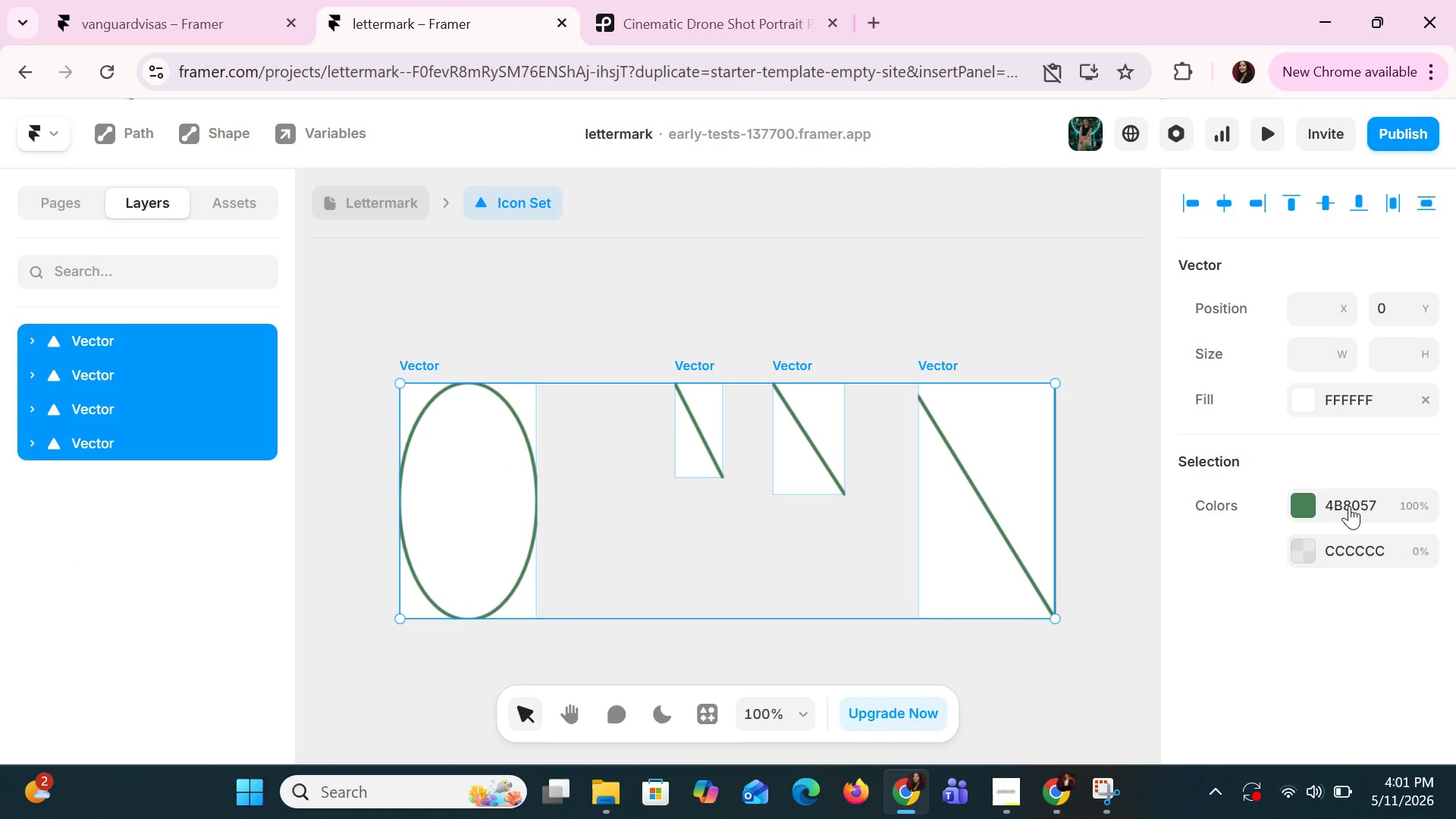 
scroll: coordinate [1349, 506], scroll_direction: up, amount: 4.0
 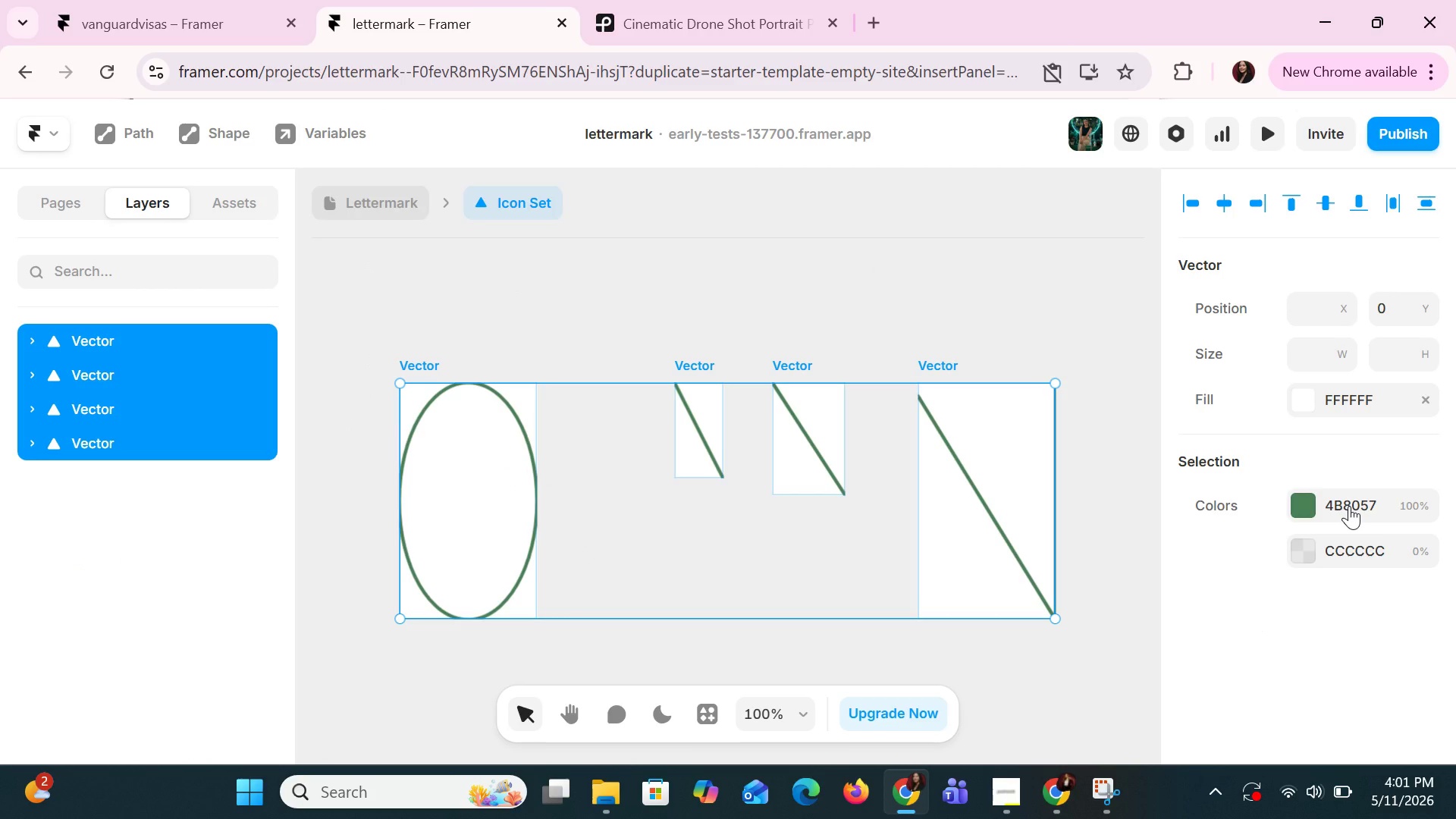 
key(Control+Z)
 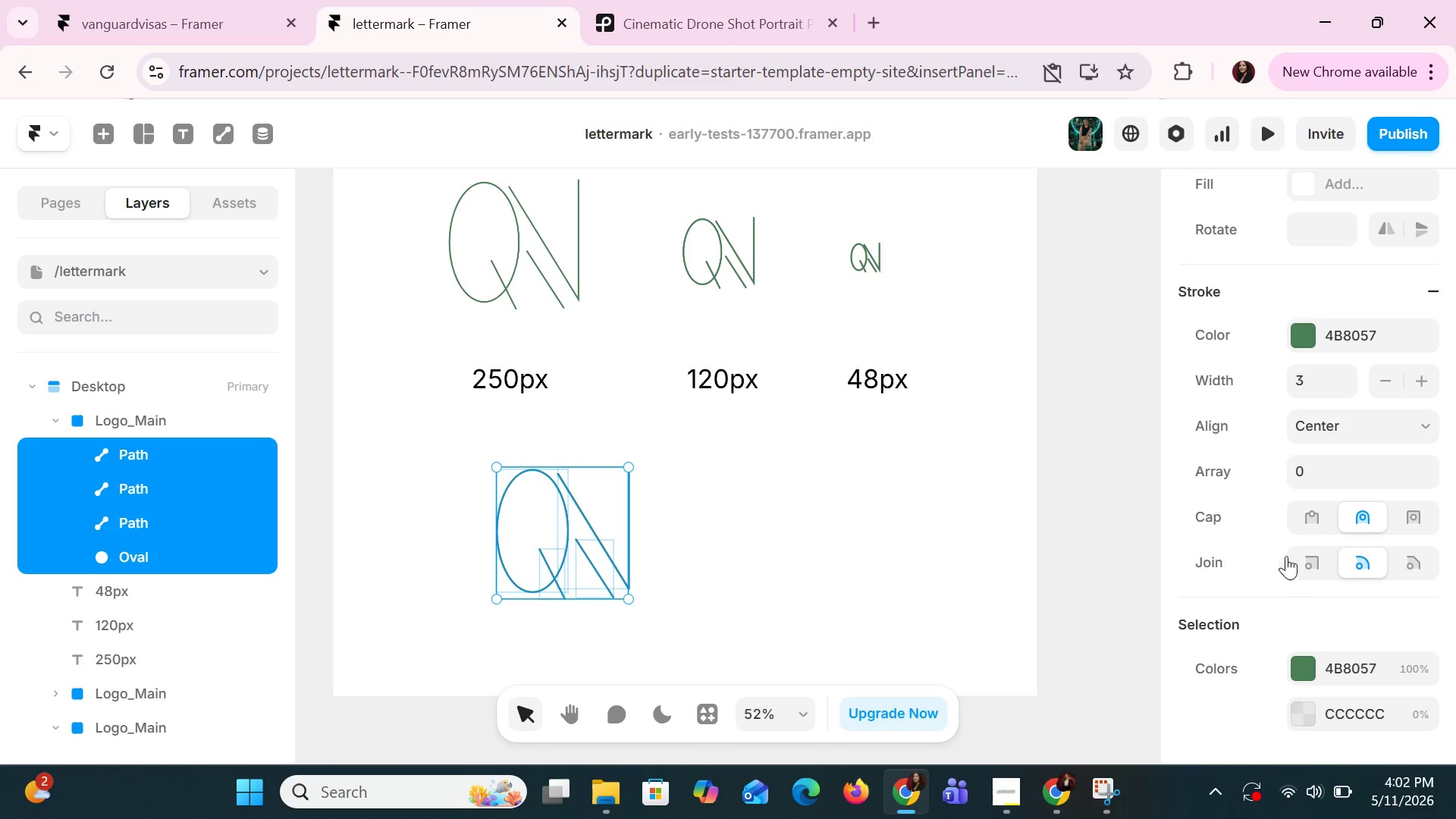 
wait(7.38)
 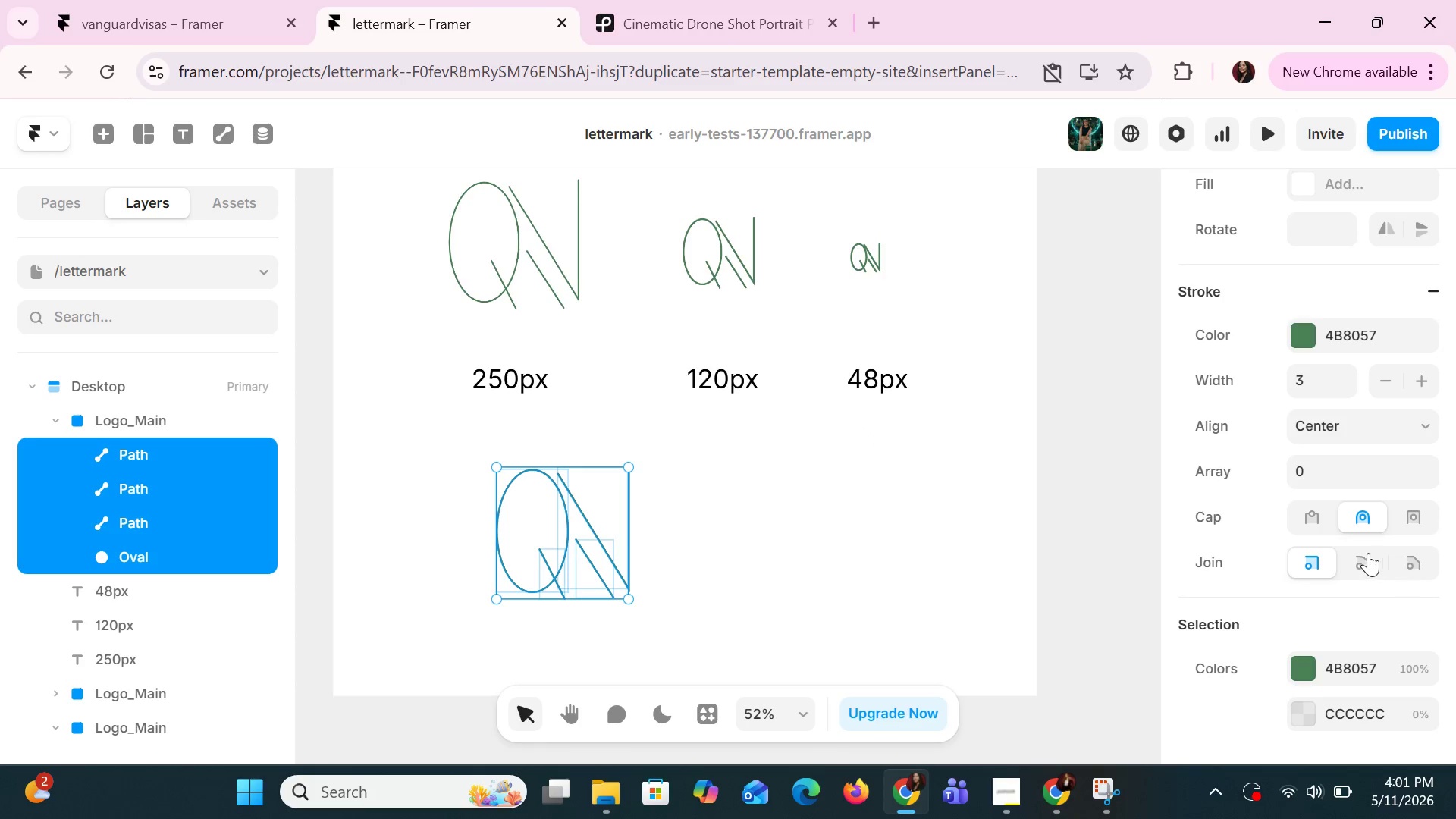 
left_click([1305, 575])
 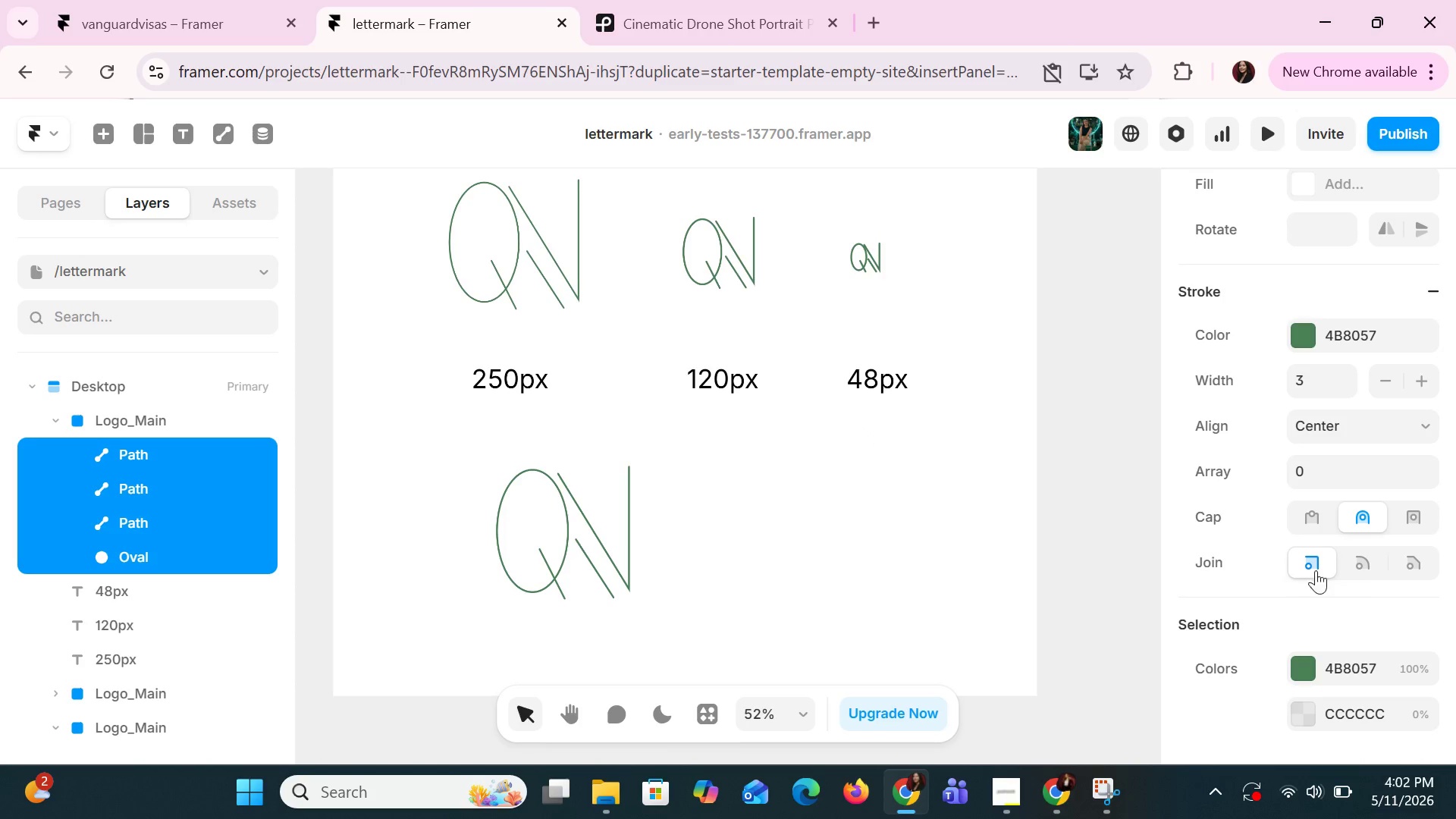 
left_click([1414, 562])
 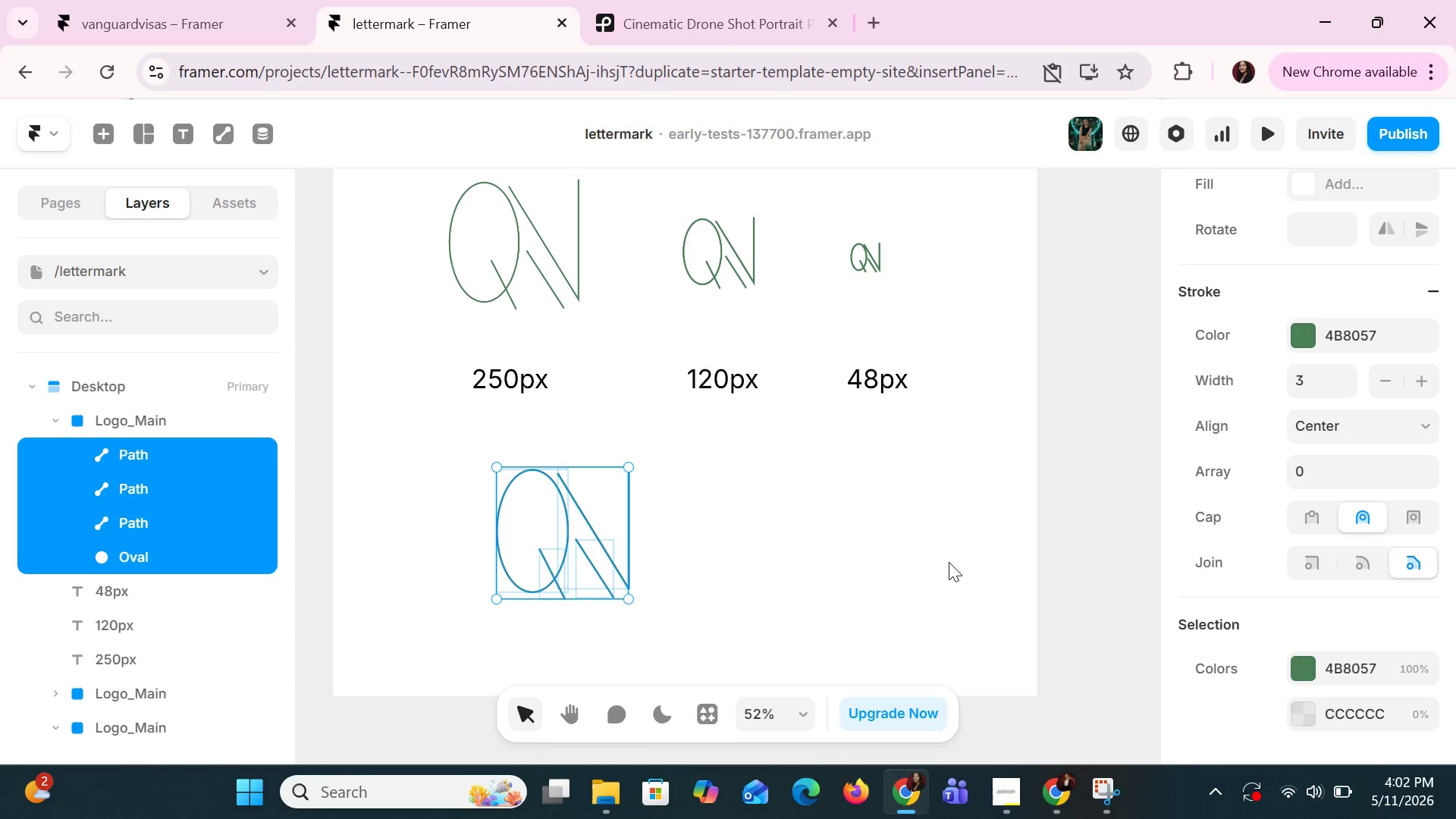 
left_click([832, 516])
 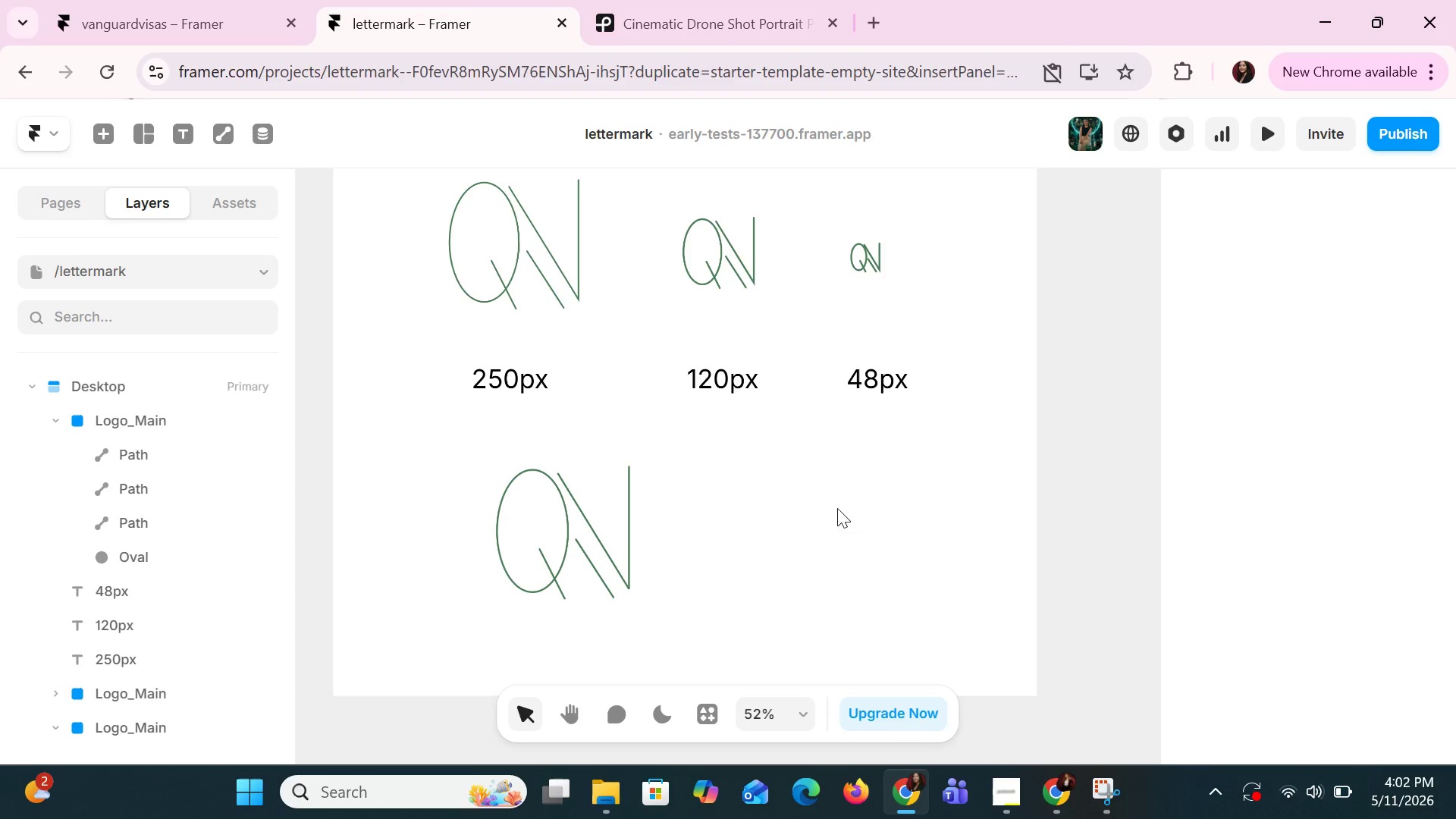 
scroll: coordinate [859, 514], scroll_direction: down, amount: 1.0
 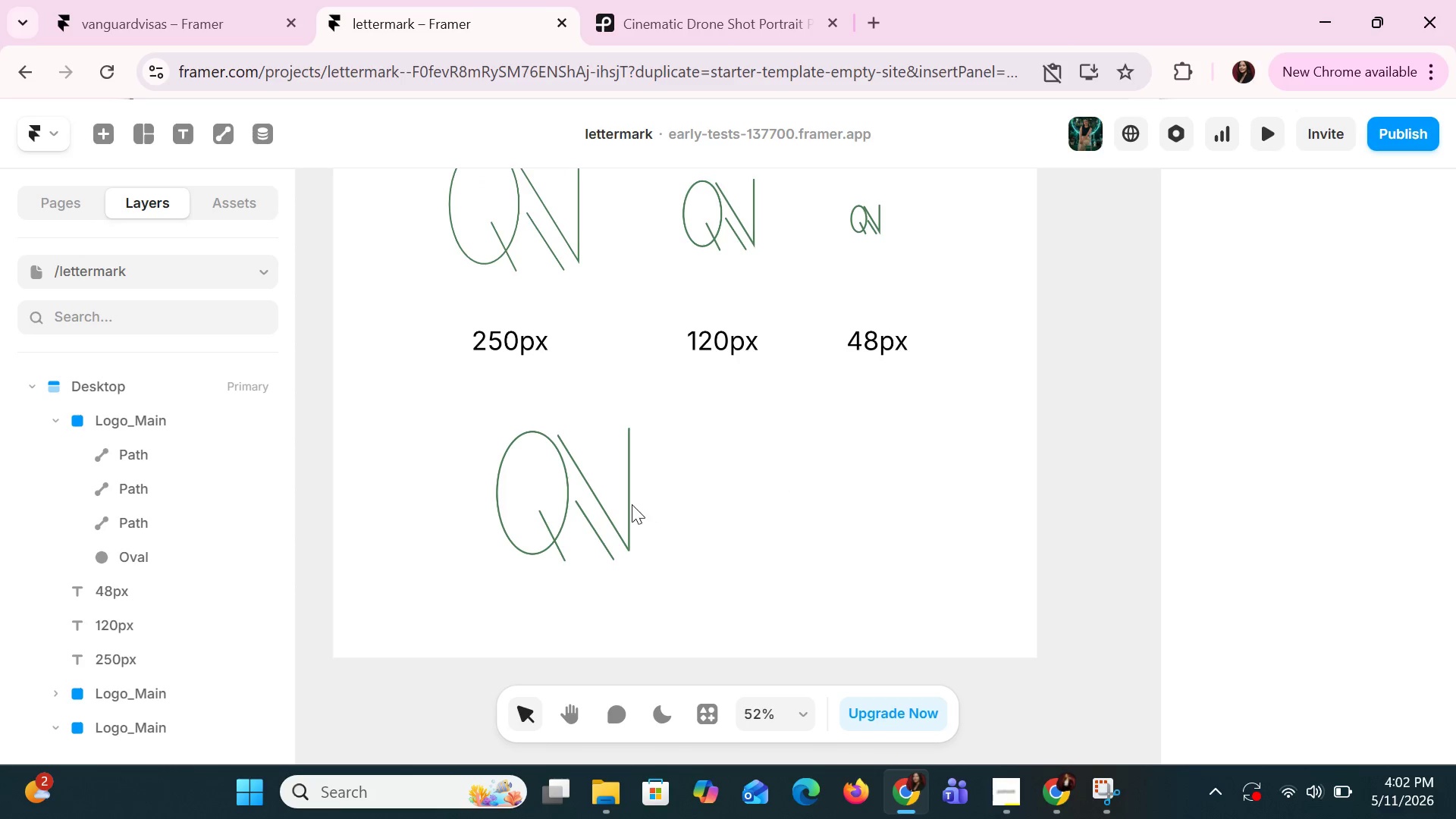 
hold_key(key=ControlLeft, duration=1.5)
scroll: coordinate [632, 503], scroll_direction: down, amount: 1.0
 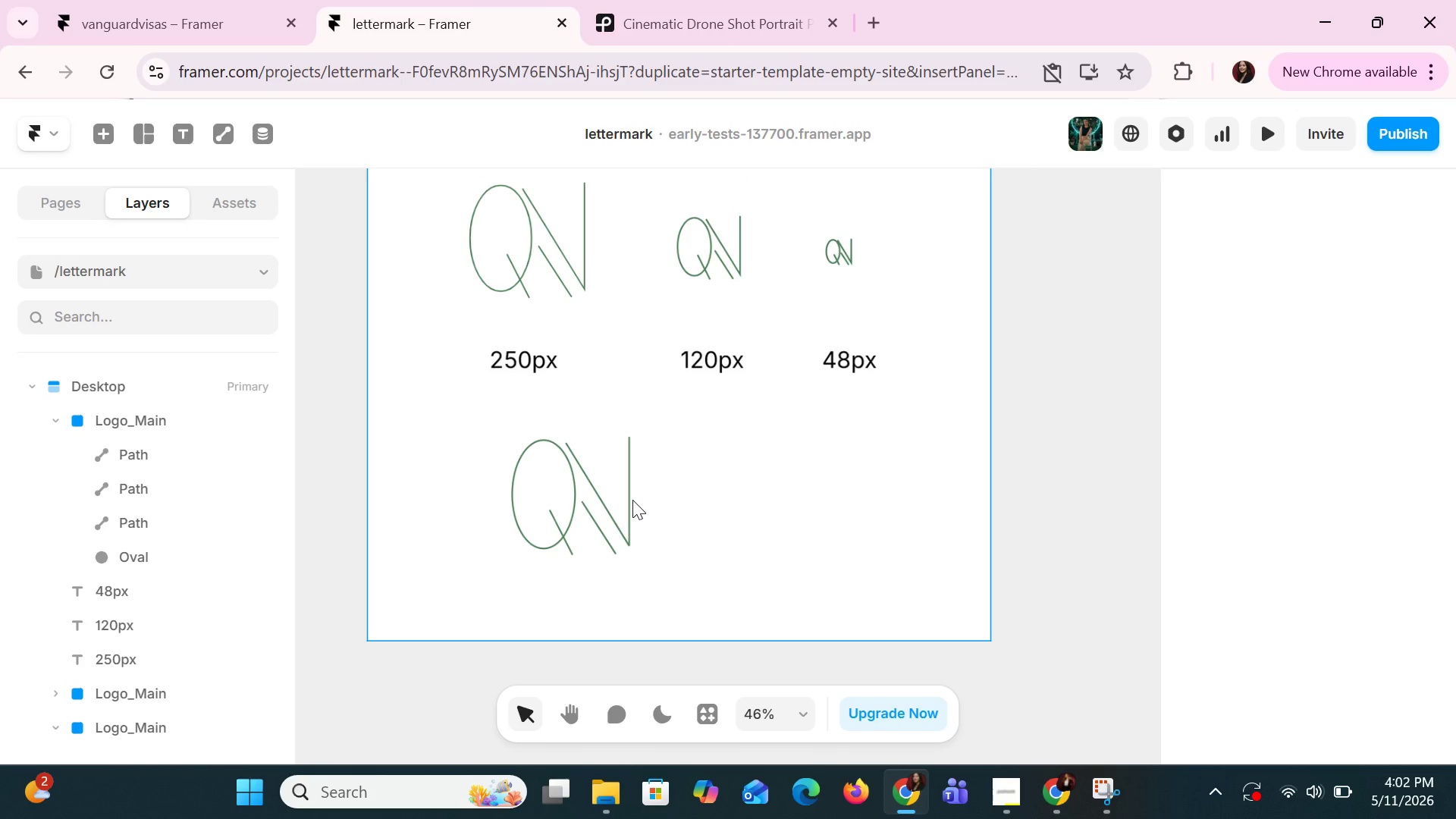 
hold_key(key=ControlLeft, duration=0.52)
scroll: coordinate [632, 500], scroll_direction: up, amount: 1.0
 